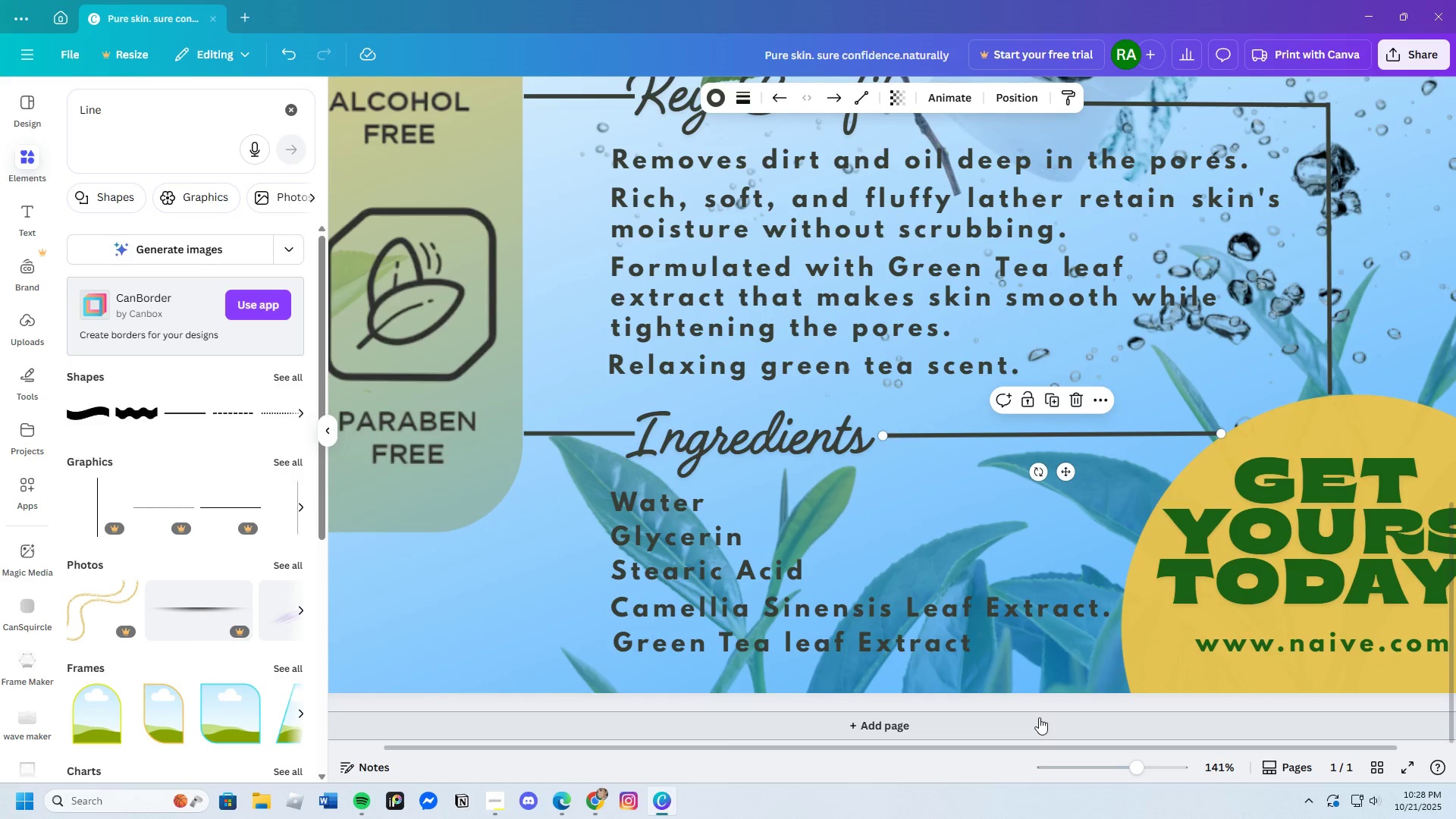 
left_click([544, 657])
 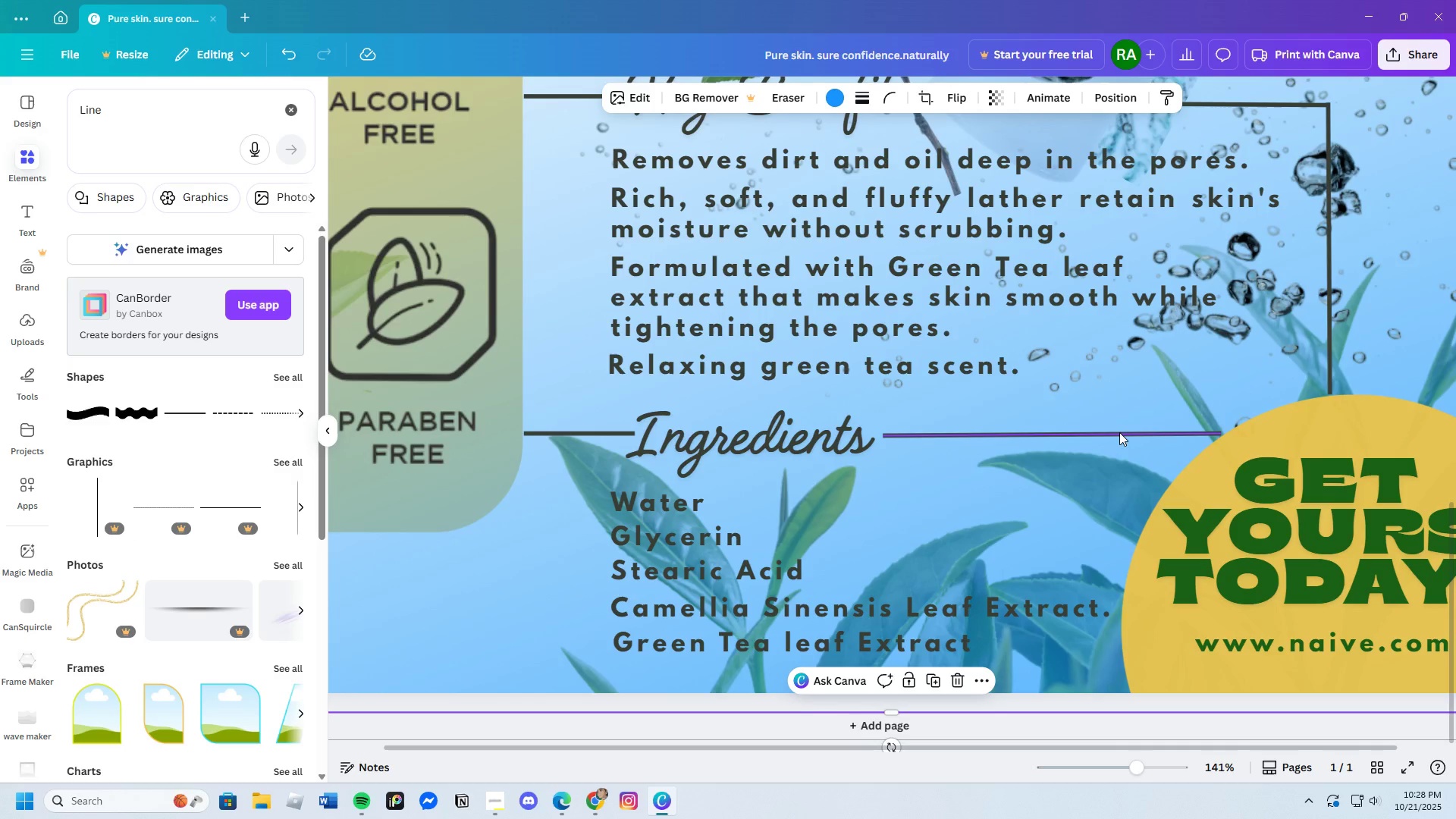 
left_click([1159, 431])
 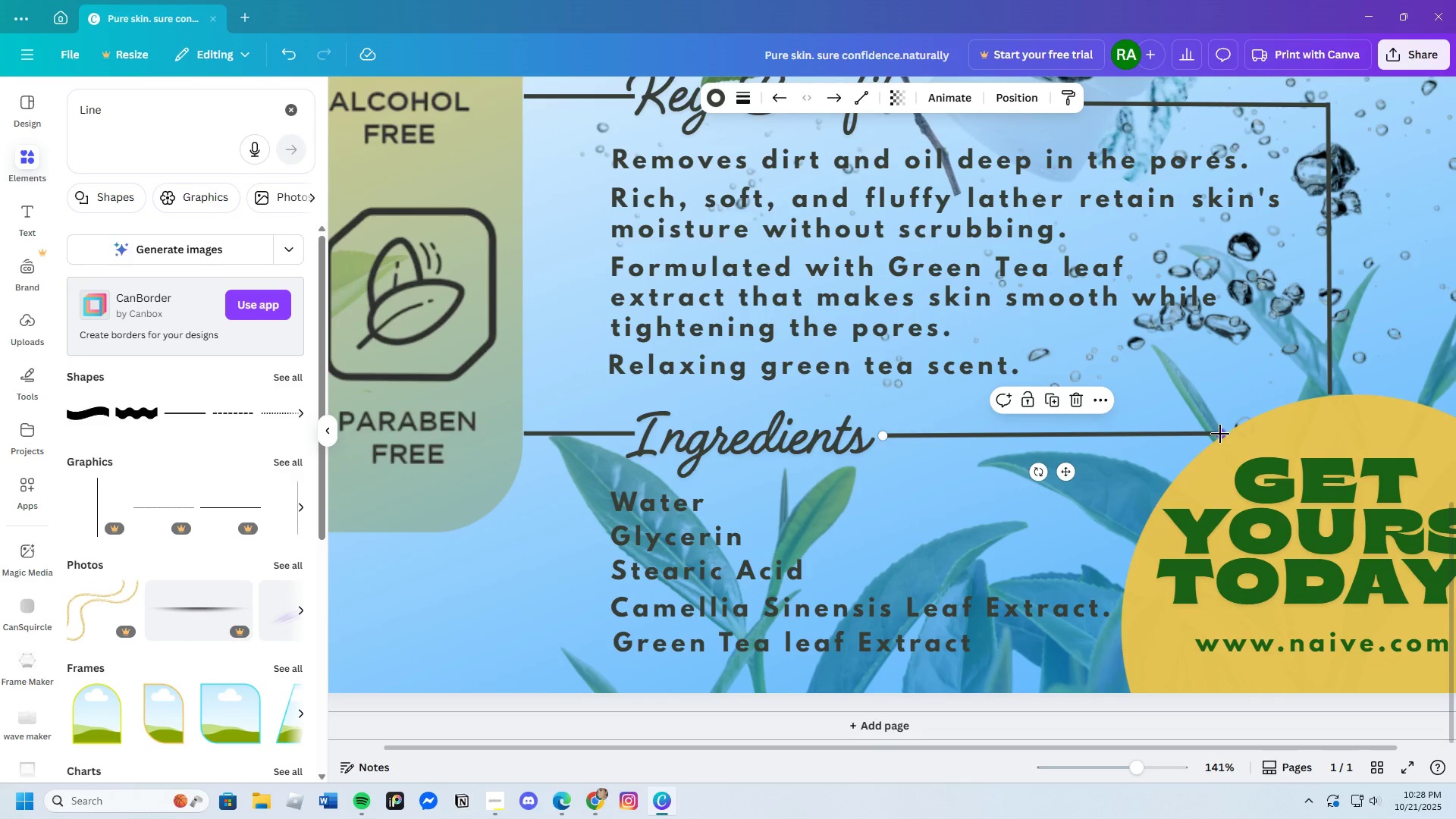 
left_click_drag(start_coordinate=[1220, 434], to_coordinate=[1213, 435])
 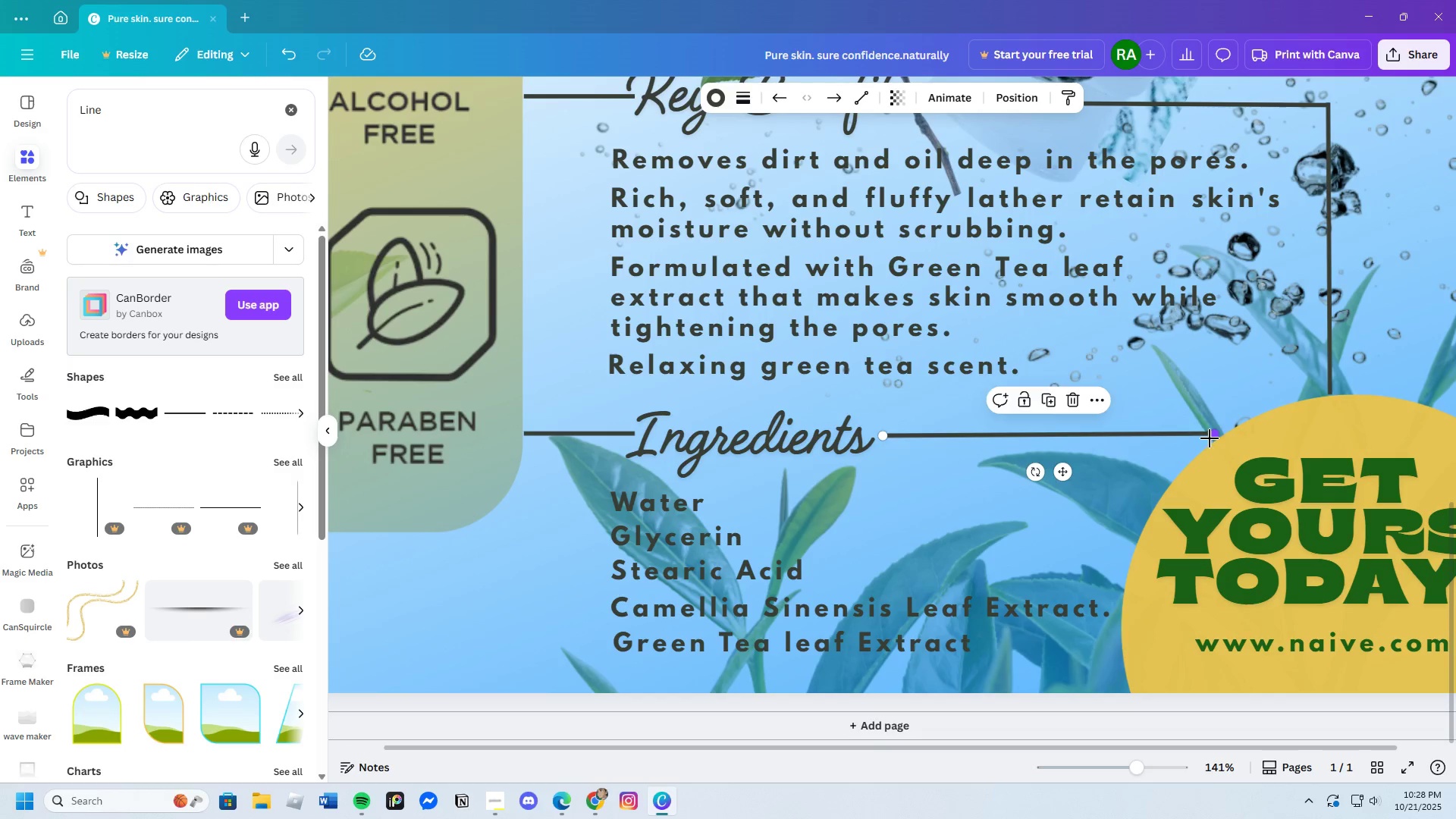 
left_click_drag(start_coordinate=[1214, 435], to_coordinate=[1212, 438])
 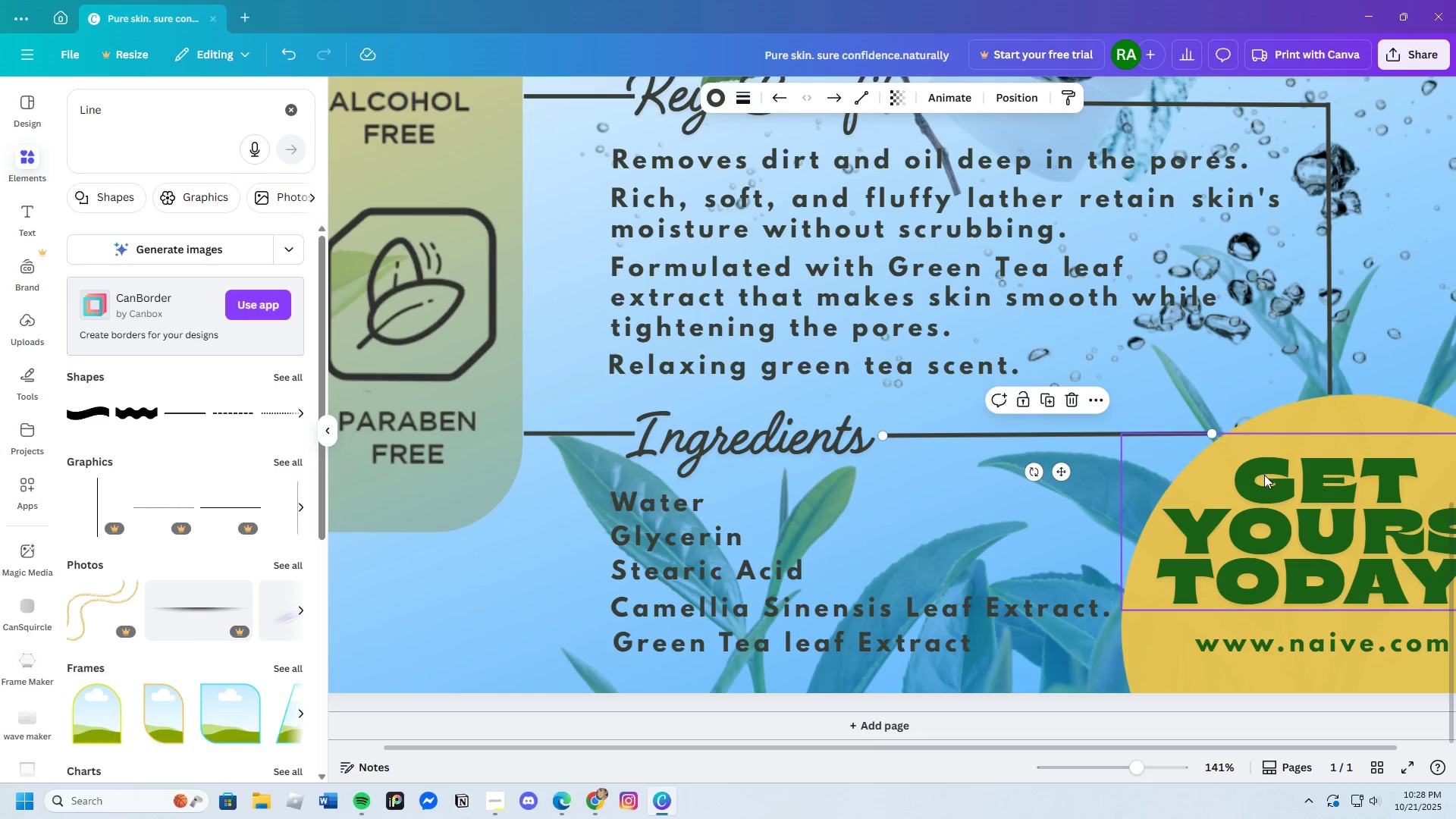 
left_click_drag(start_coordinate=[1284, 495], to_coordinate=[1298, 585])
 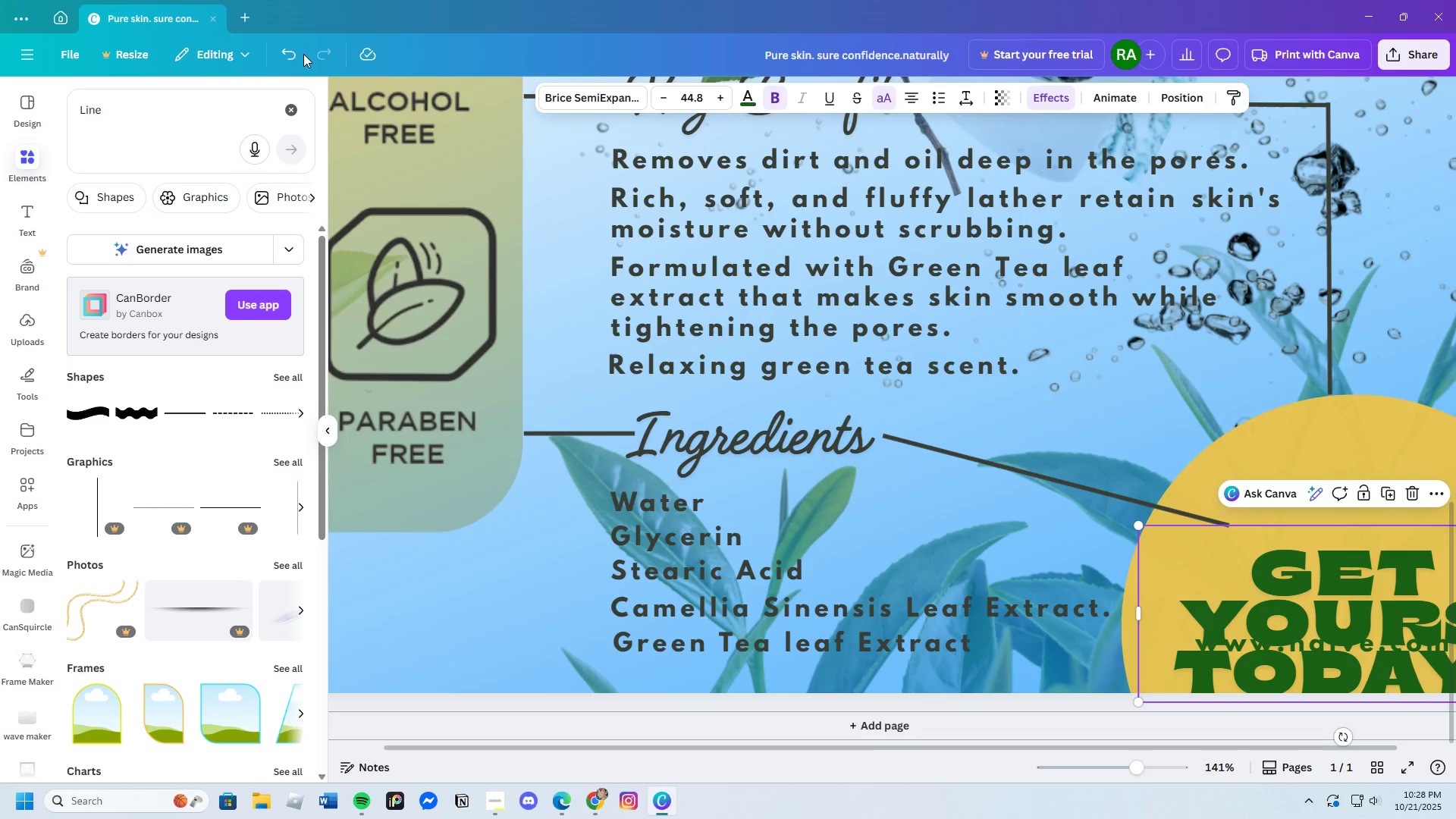 
double_click([290, 54])
 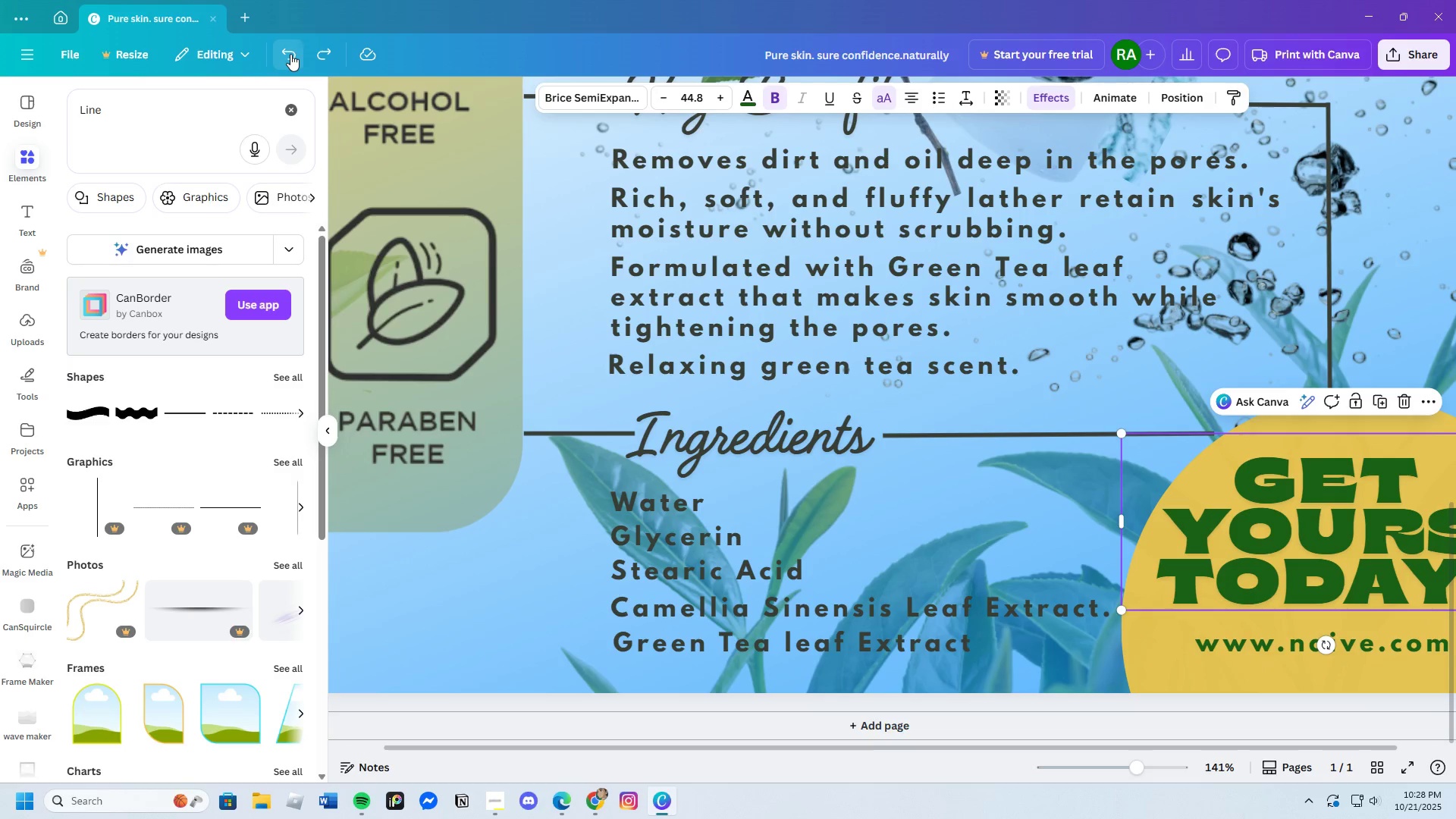 
triple_click([290, 54])
 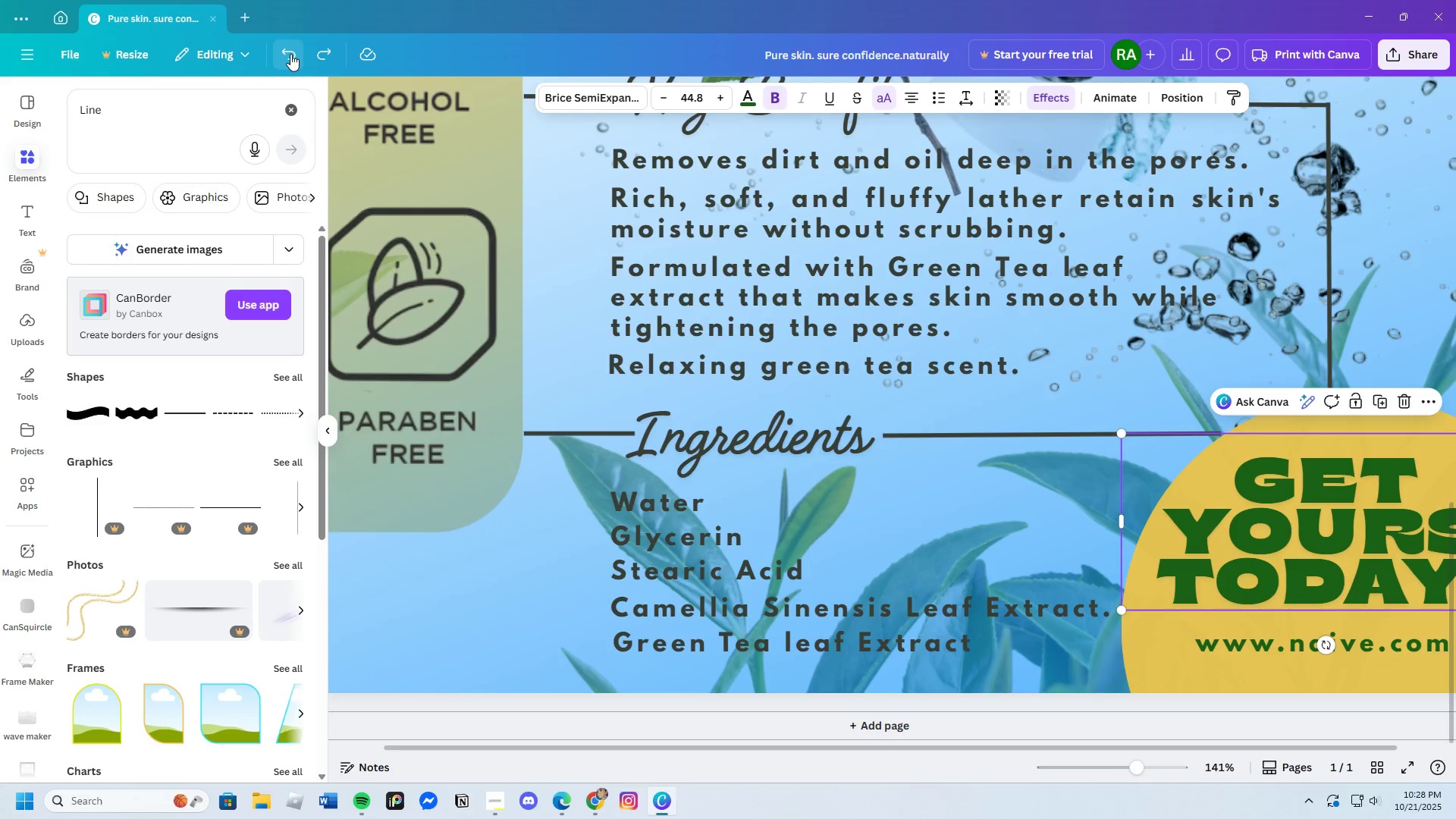 
triple_click([290, 54])
 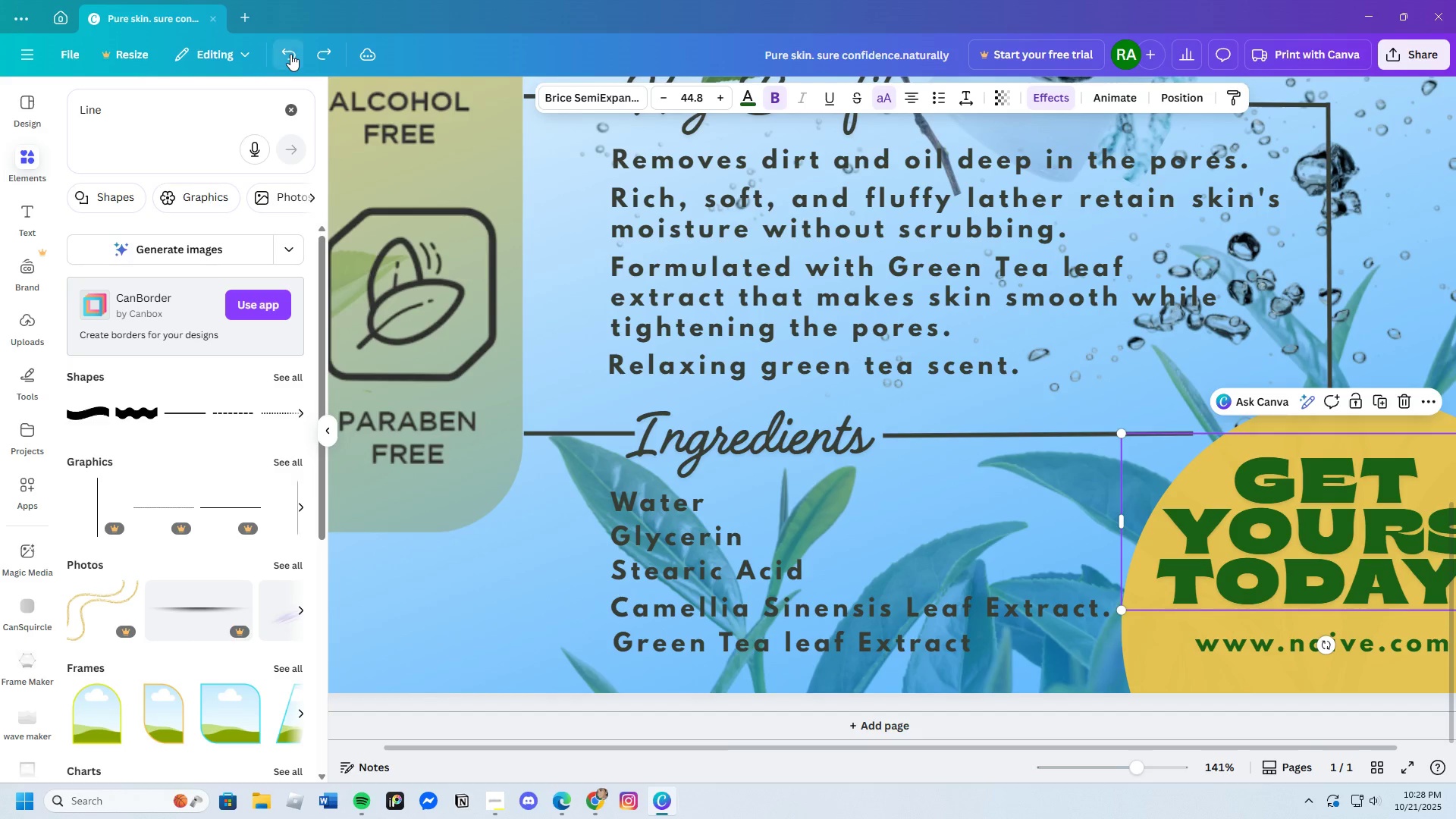 
triple_click([290, 54])
 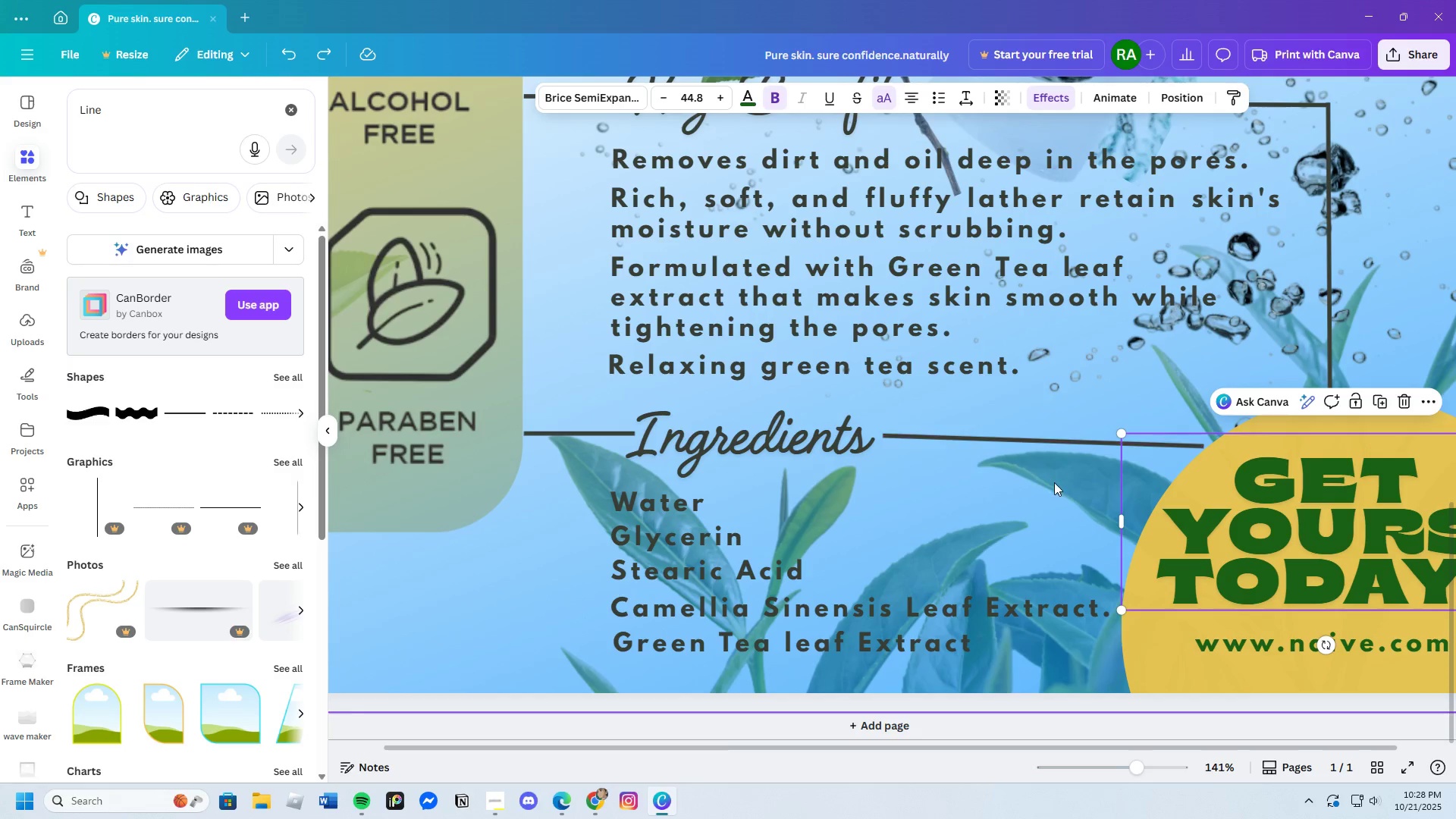 
left_click([1250, 516])
 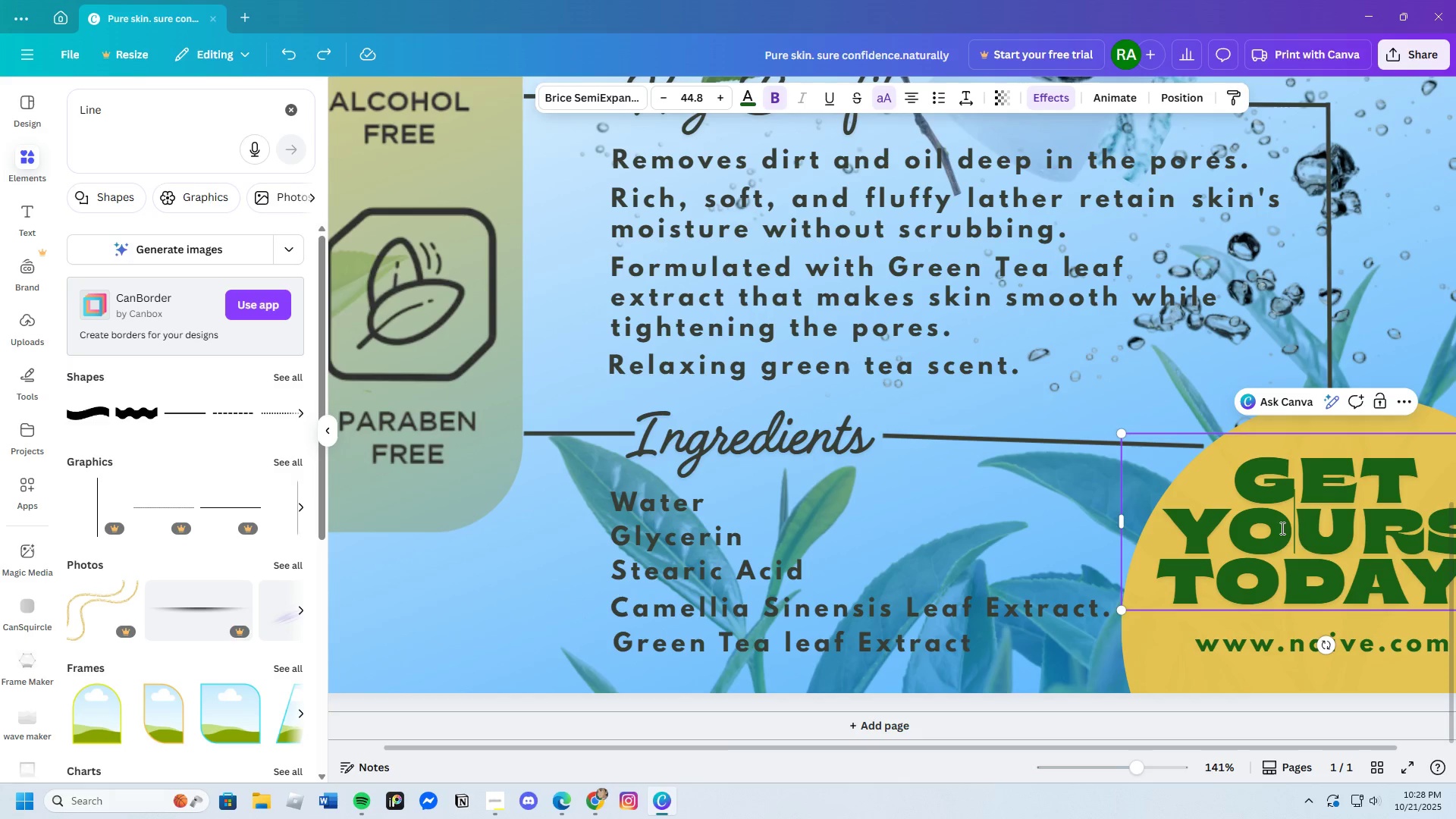 
left_click_drag(start_coordinate=[1266, 517], to_coordinate=[1312, 548])
 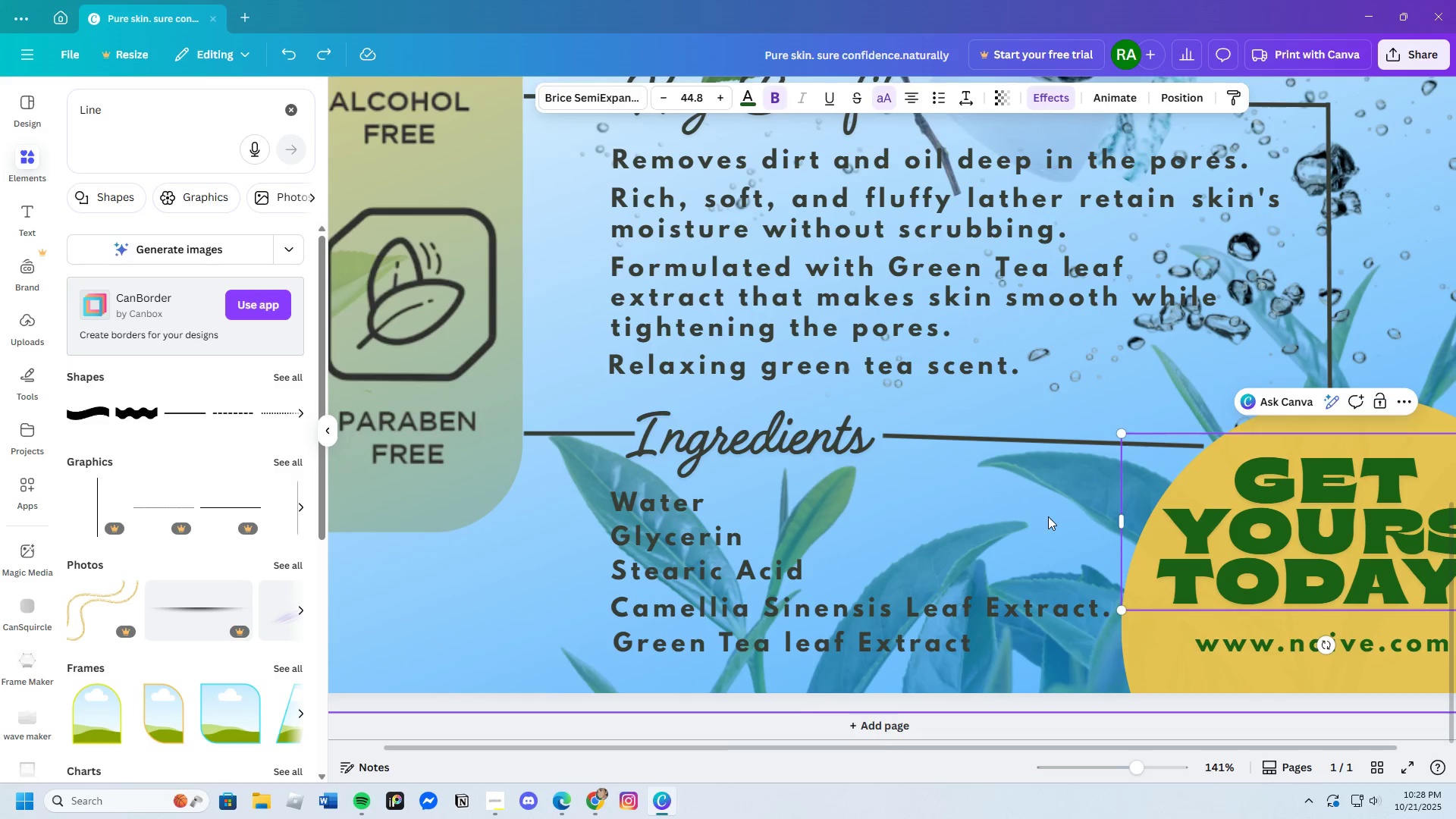 
left_click([1048, 516])
 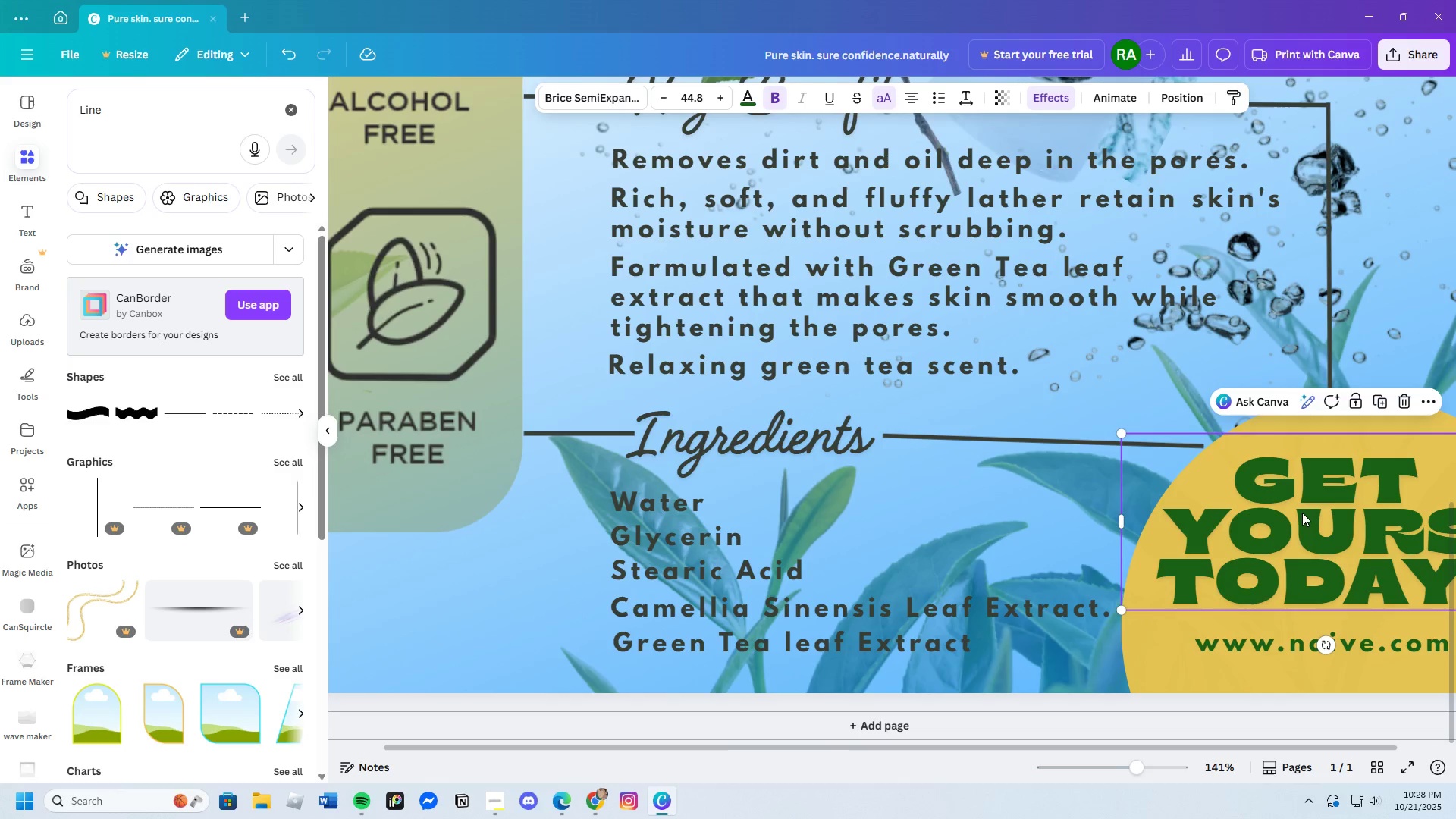 
left_click_drag(start_coordinate=[1310, 519], to_coordinate=[1352, 572])
 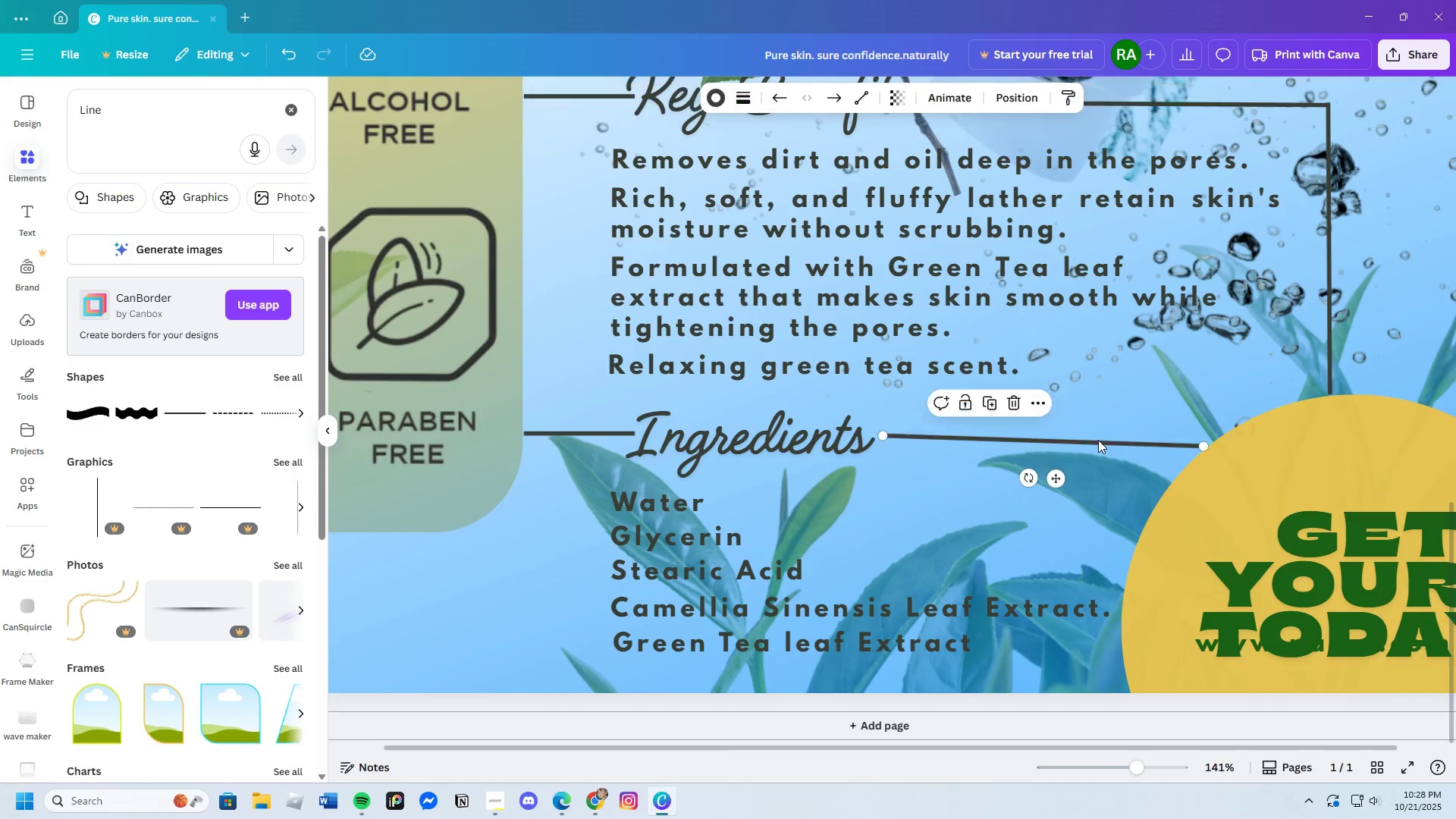 
left_click([1098, 440])
 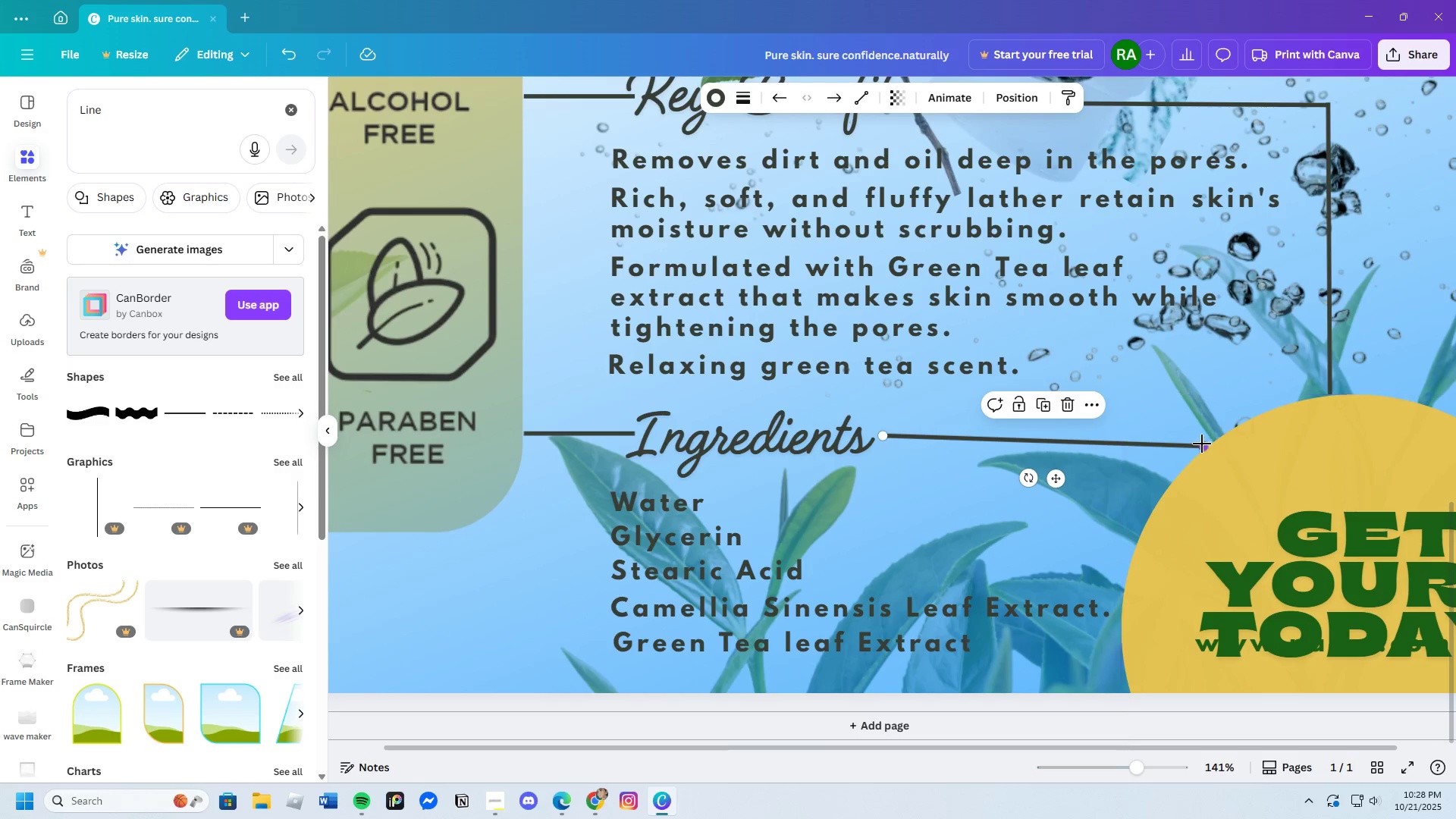 
left_click_drag(start_coordinate=[1200, 444], to_coordinate=[1213, 435])
 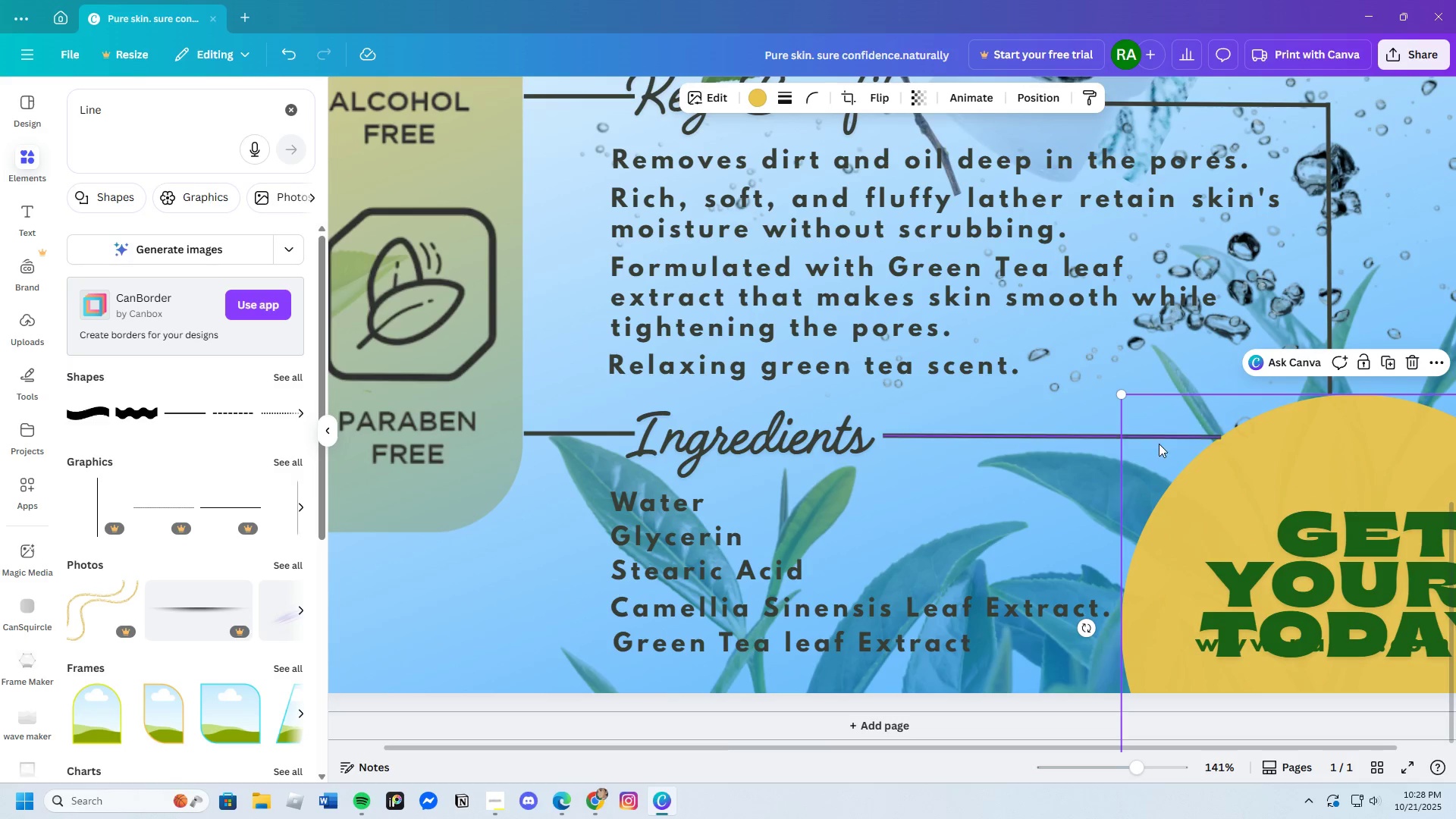 
left_click([1184, 431])
 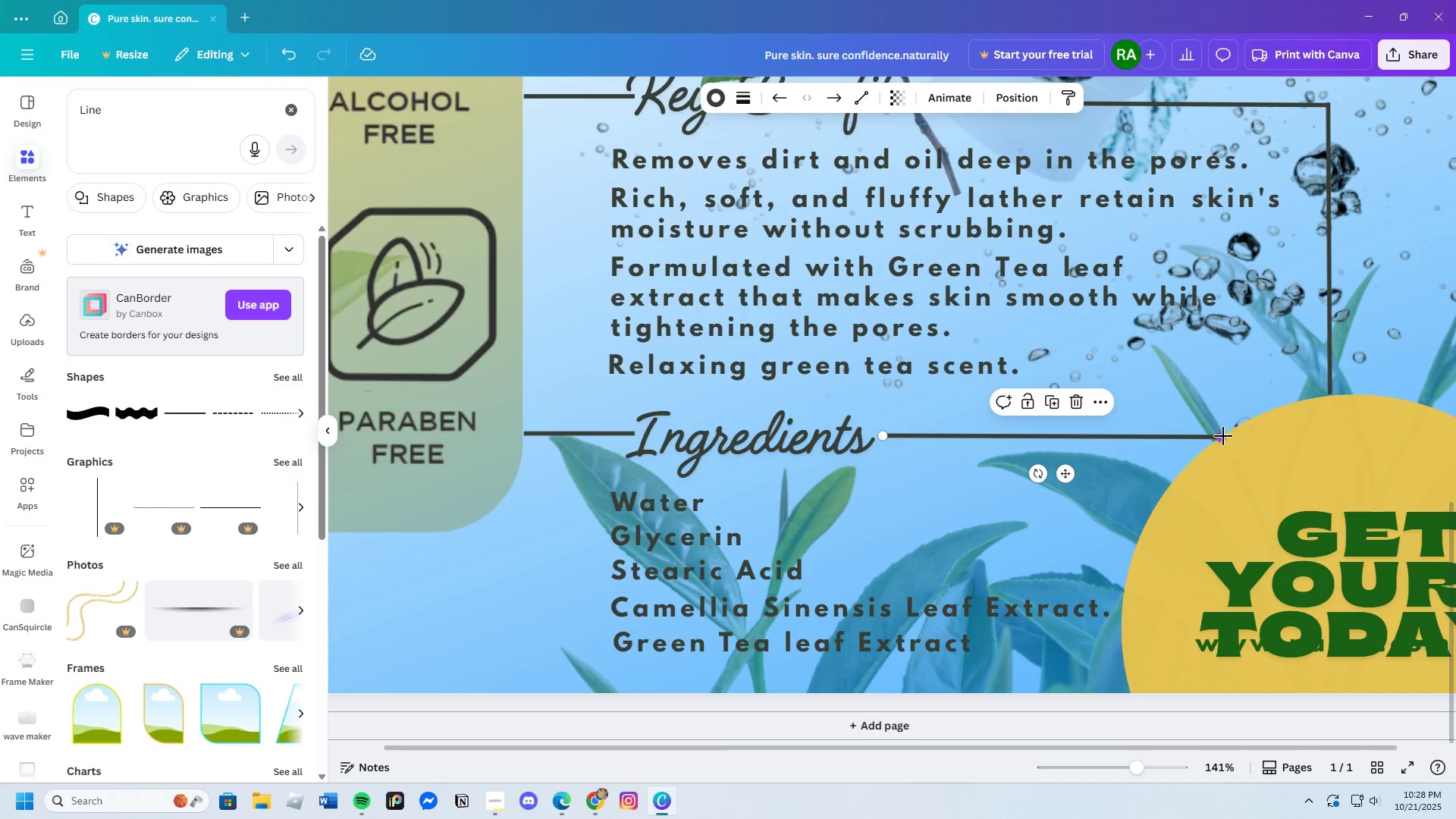 
left_click_drag(start_coordinate=[1223, 436], to_coordinate=[1216, 436])
 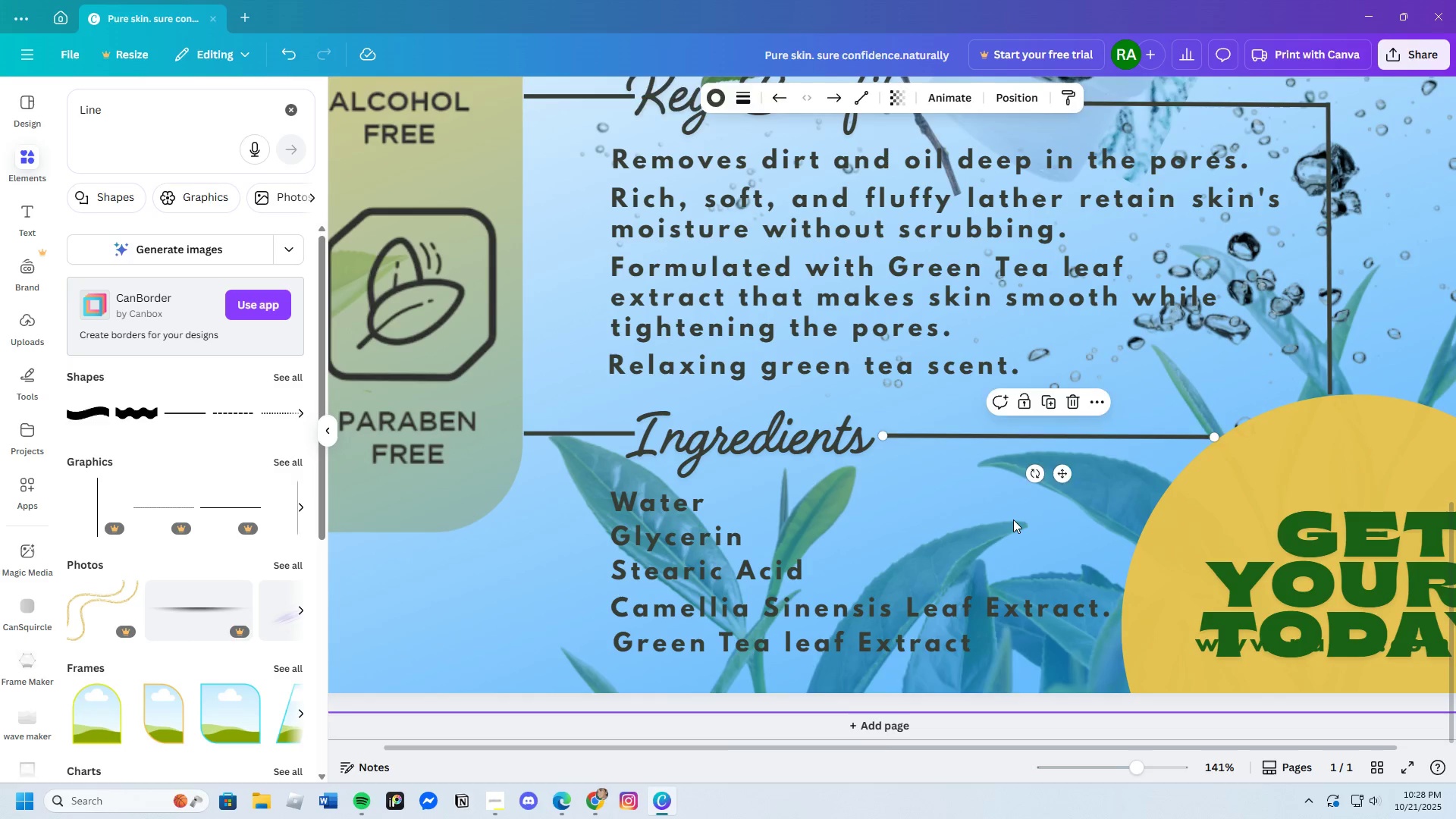 
left_click([1013, 519])
 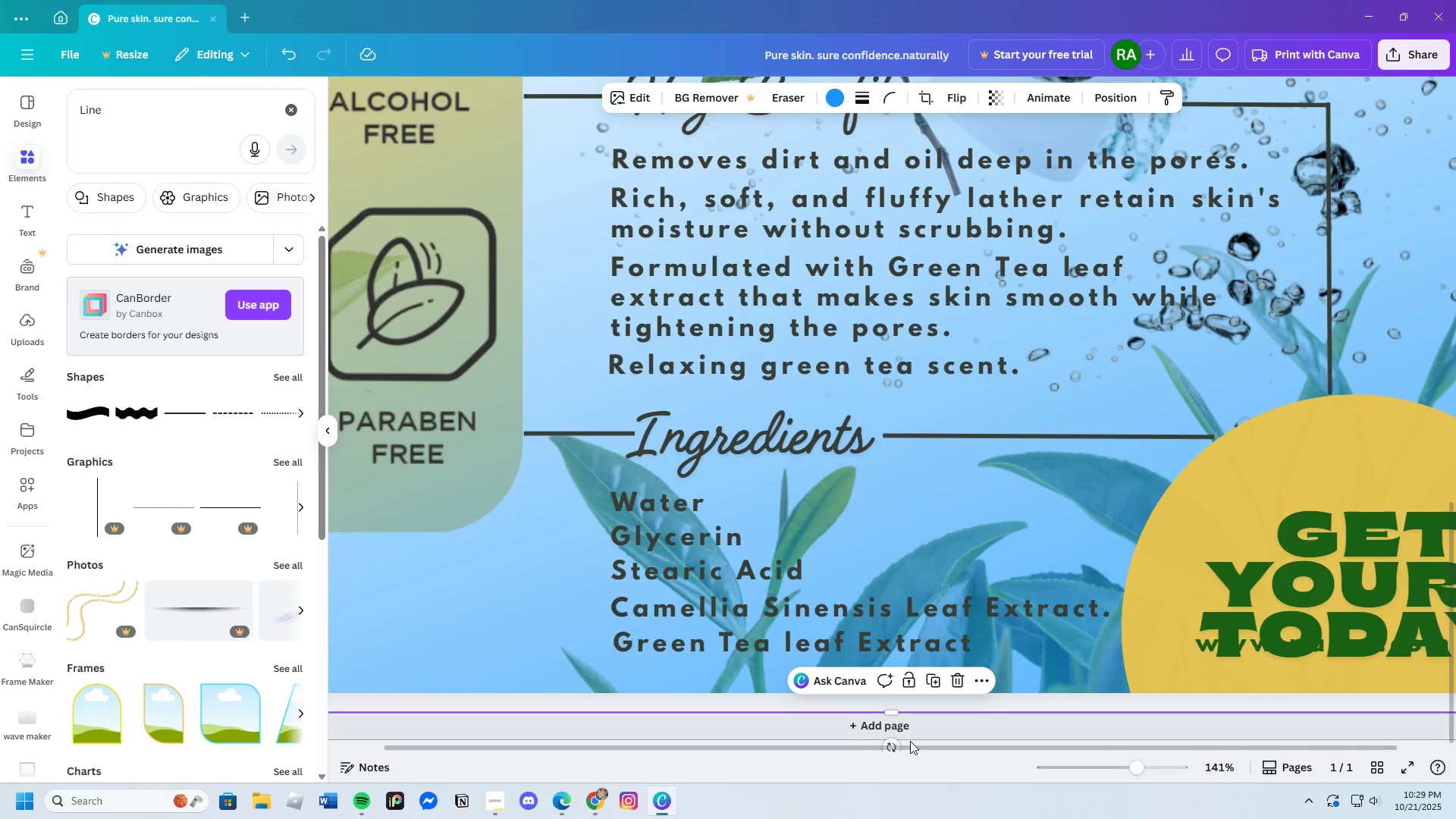 
left_click_drag(start_coordinate=[1125, 770], to_coordinate=[1118, 777])
 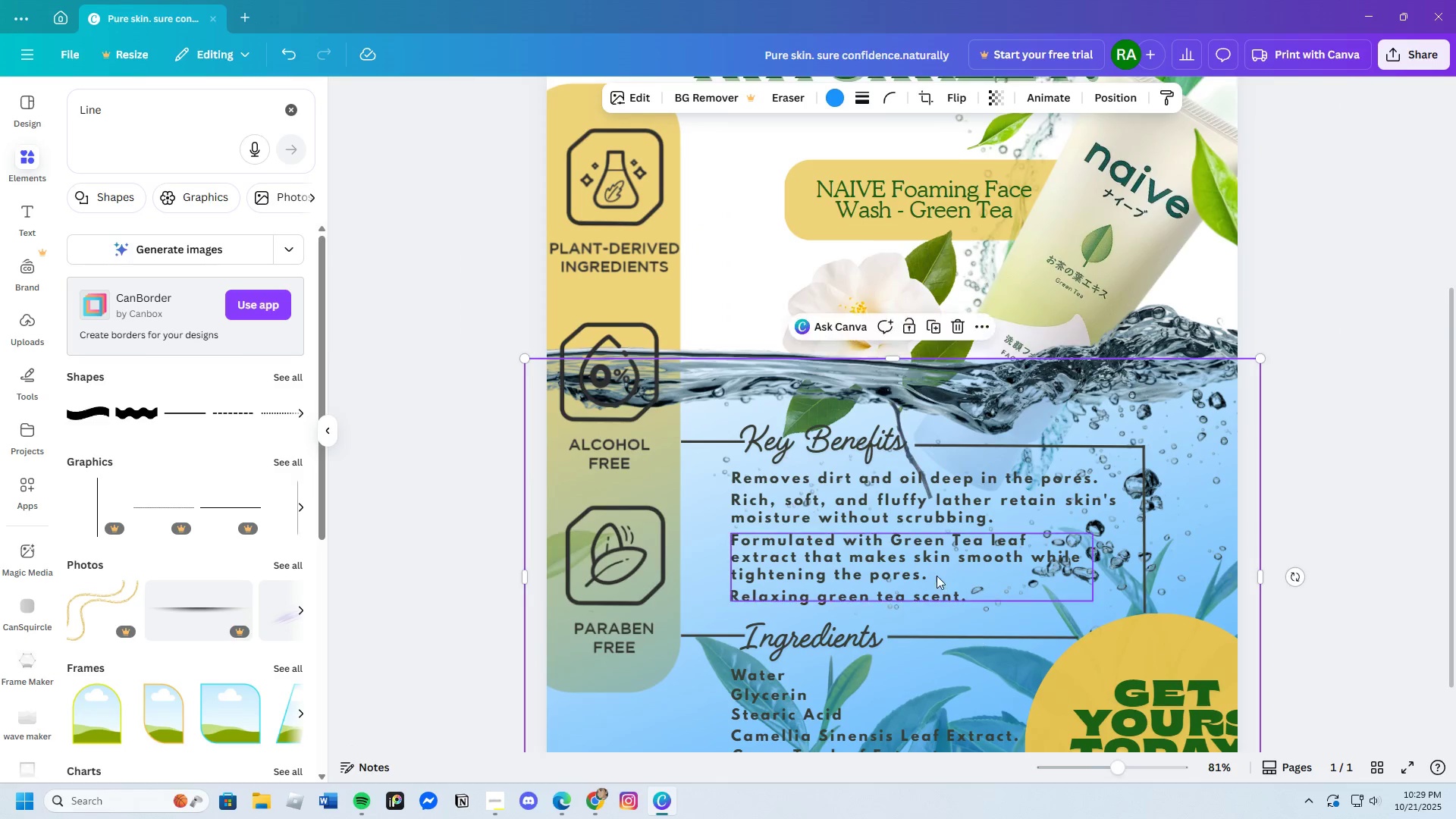 
scroll: coordinate [937, 573], scroll_direction: down, amount: 3.0
 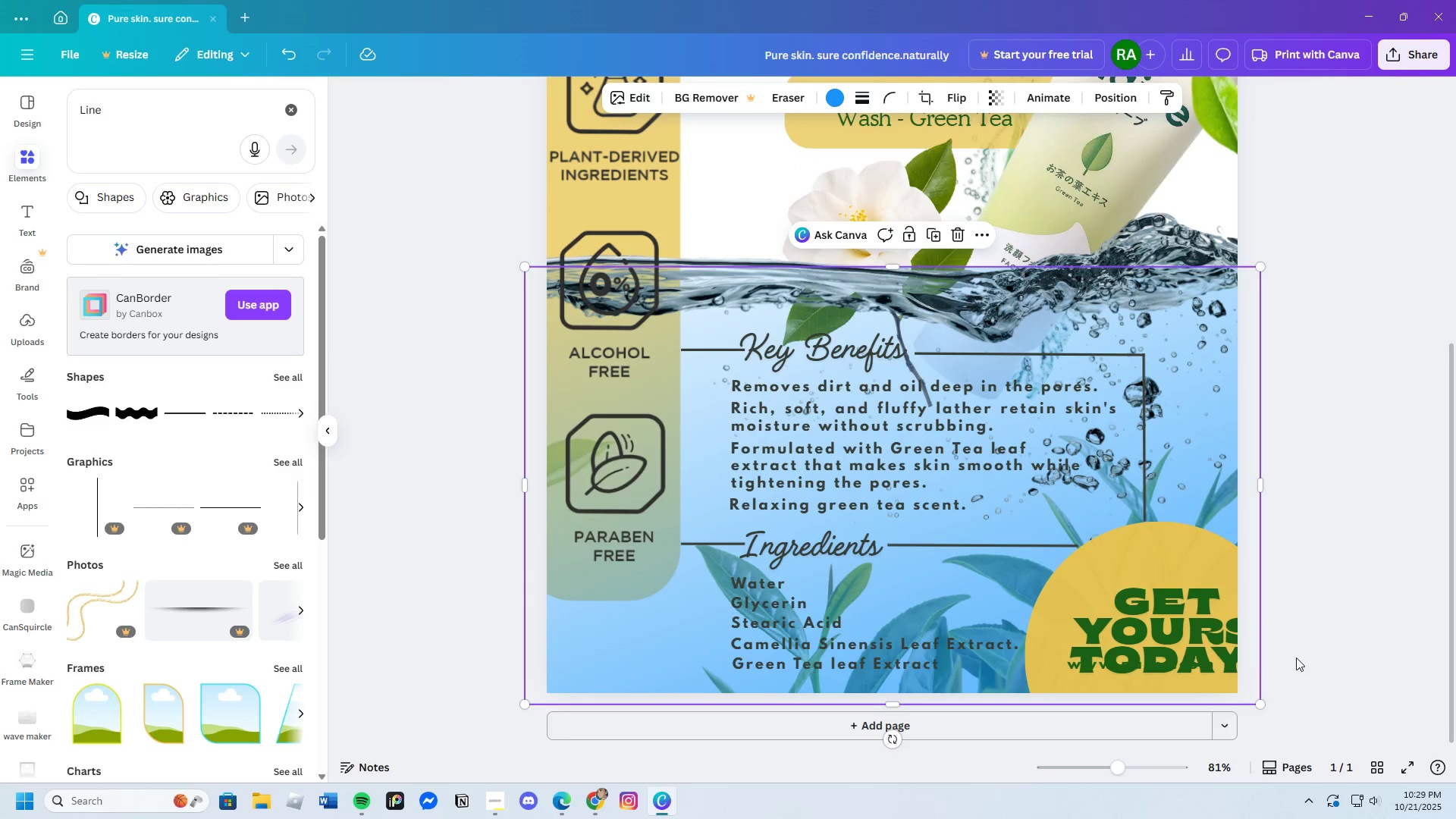 
left_click([1156, 631])
 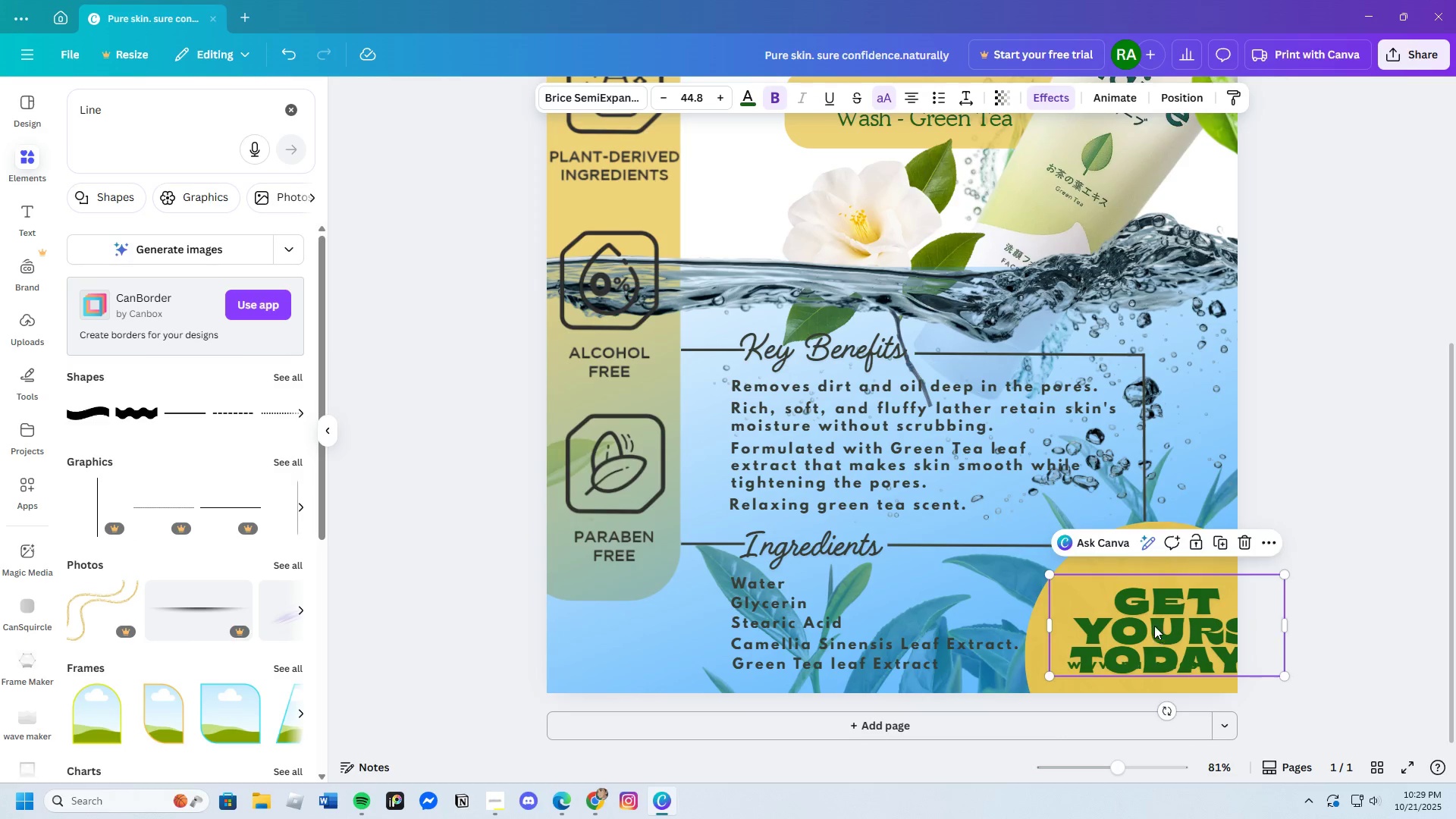 
left_click_drag(start_coordinate=[1156, 629], to_coordinate=[1149, 602])
 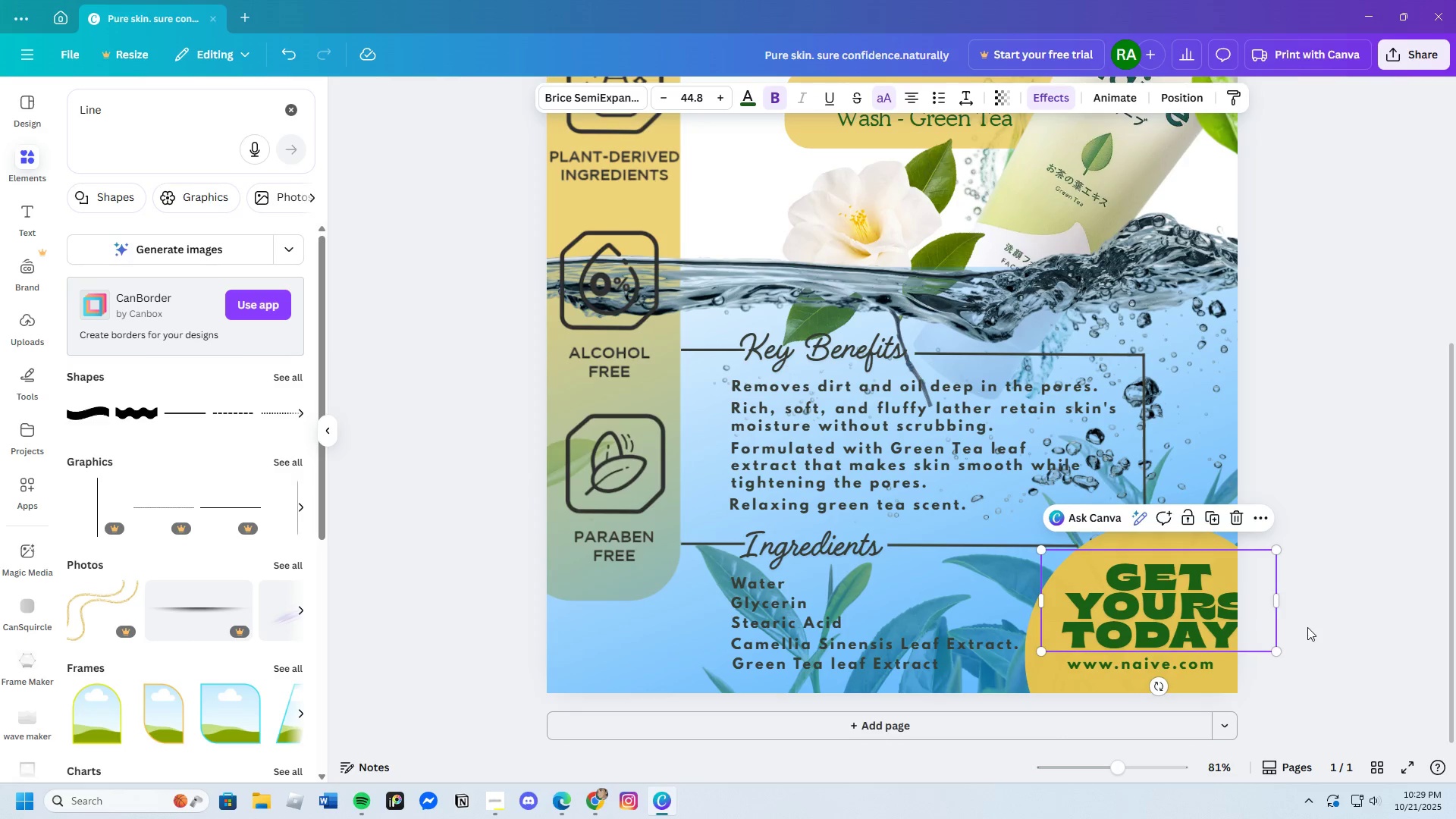 
left_click([1307, 627])
 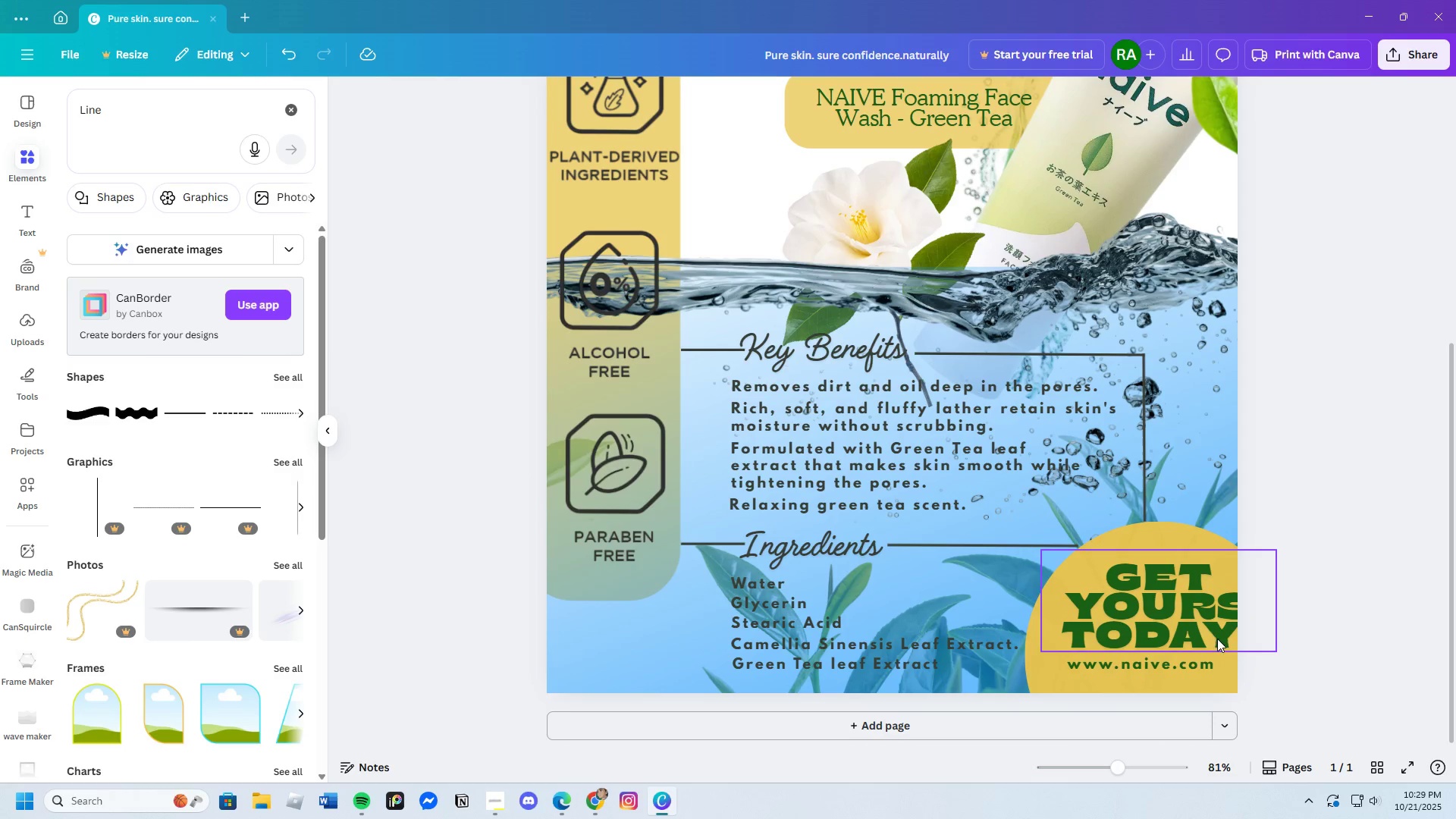 
left_click([1172, 623])
 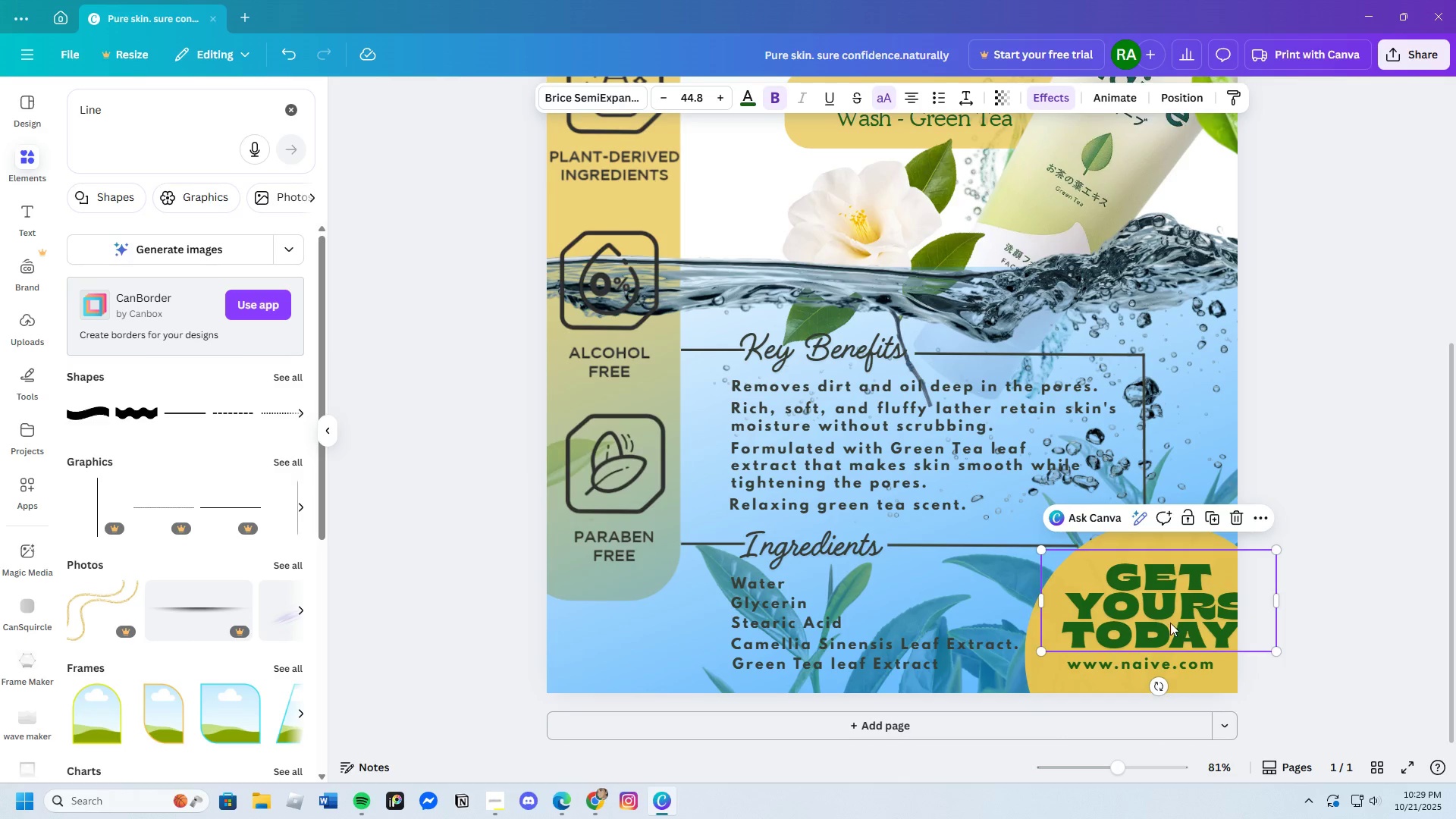 
left_click_drag(start_coordinate=[1172, 623], to_coordinate=[1153, 620])
 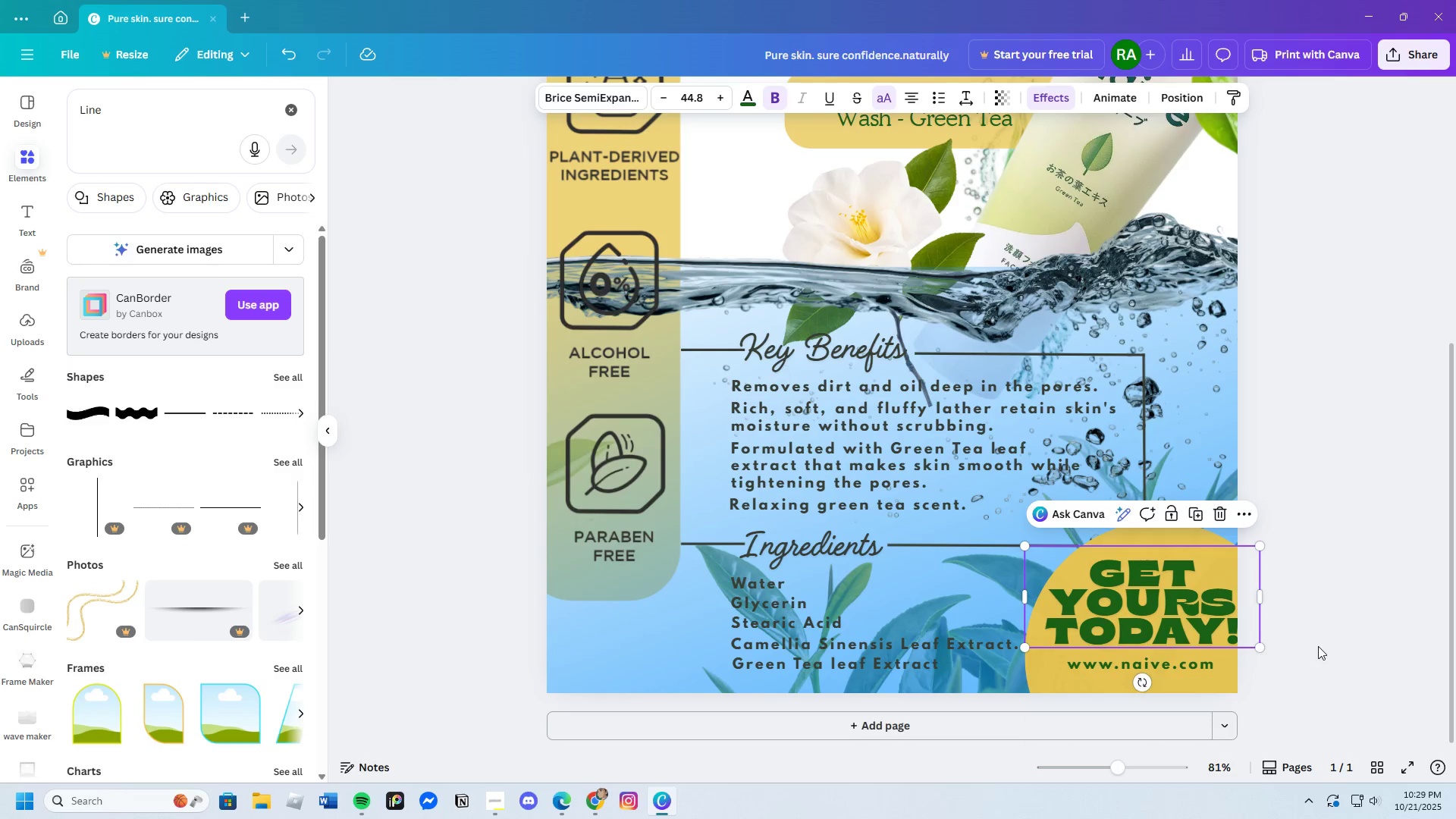 
left_click([1318, 646])
 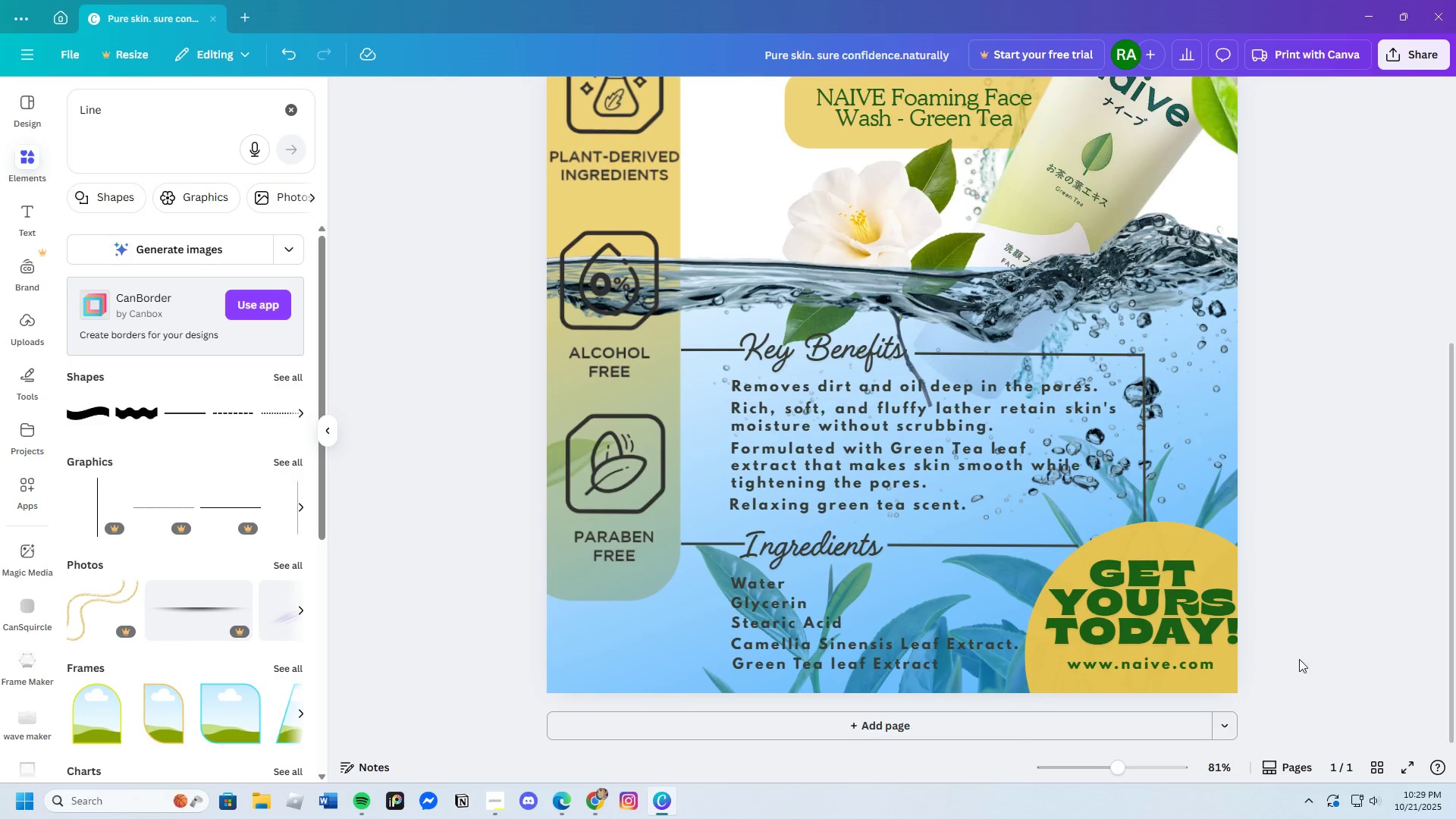 
scroll: coordinate [774, 647], scroll_direction: down, amount: 5.0
 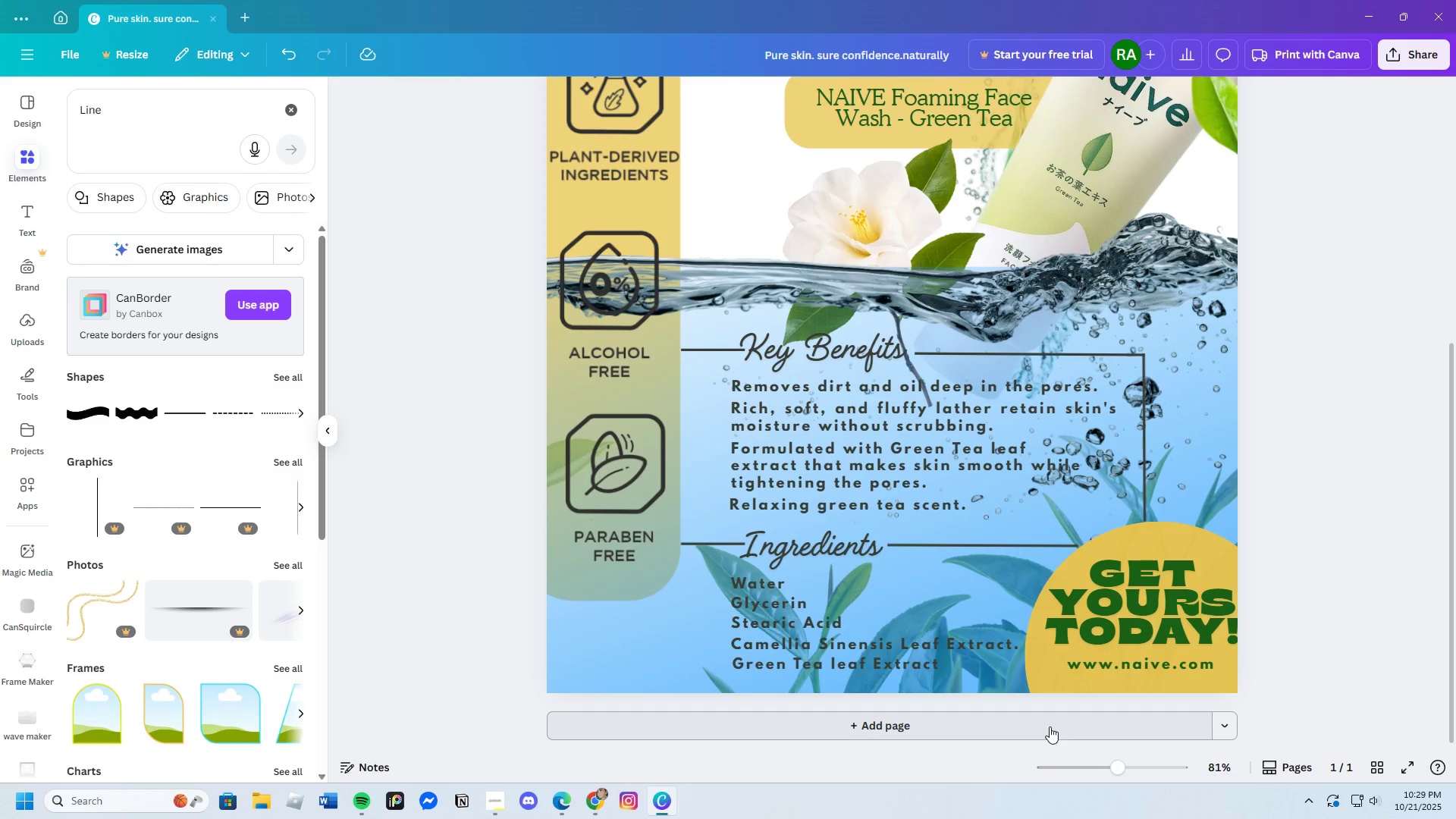 
left_click_drag(start_coordinate=[1112, 769], to_coordinate=[1109, 778])
 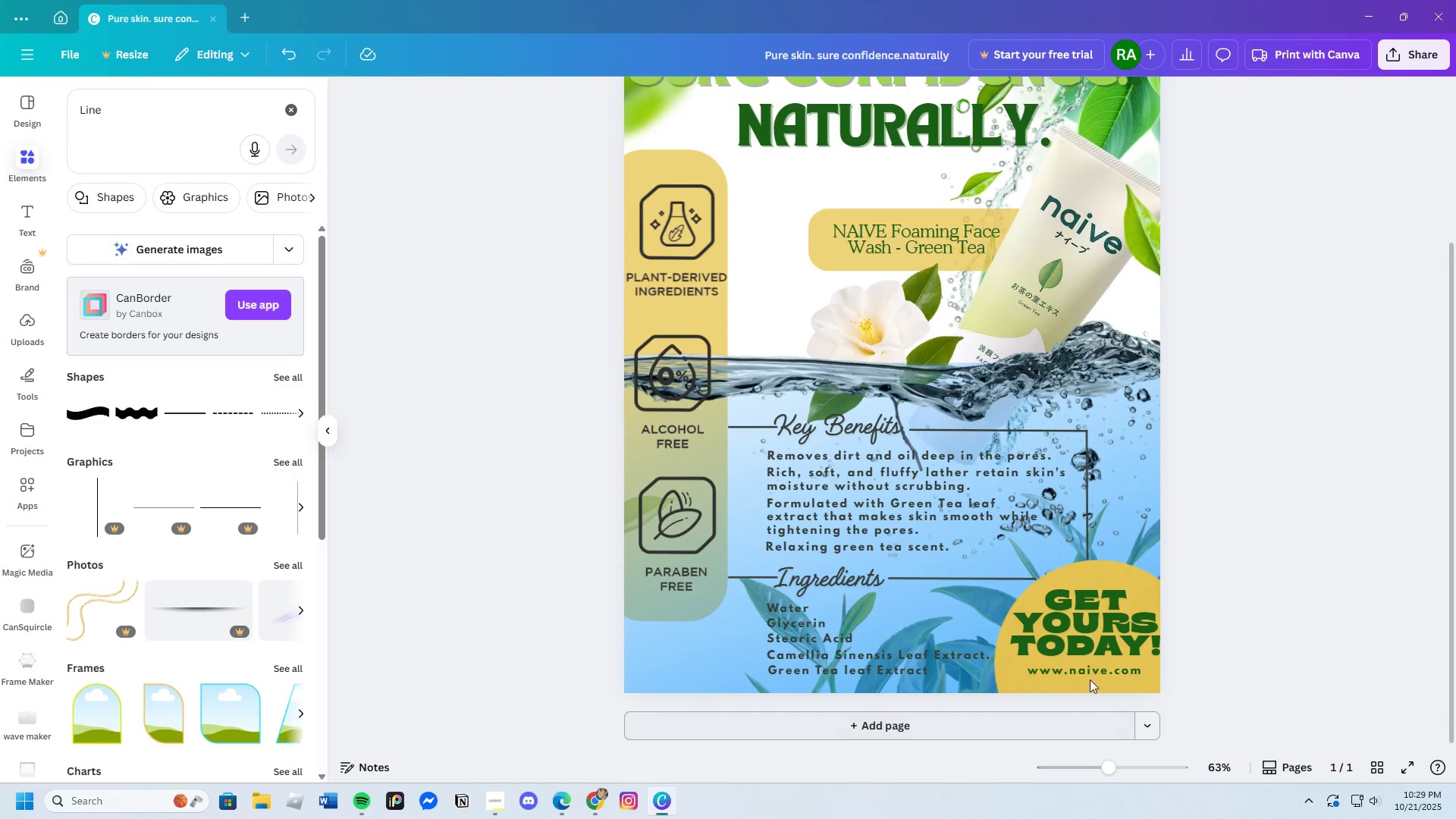 
scroll: coordinate [1203, 568], scroll_direction: down, amount: 4.0
 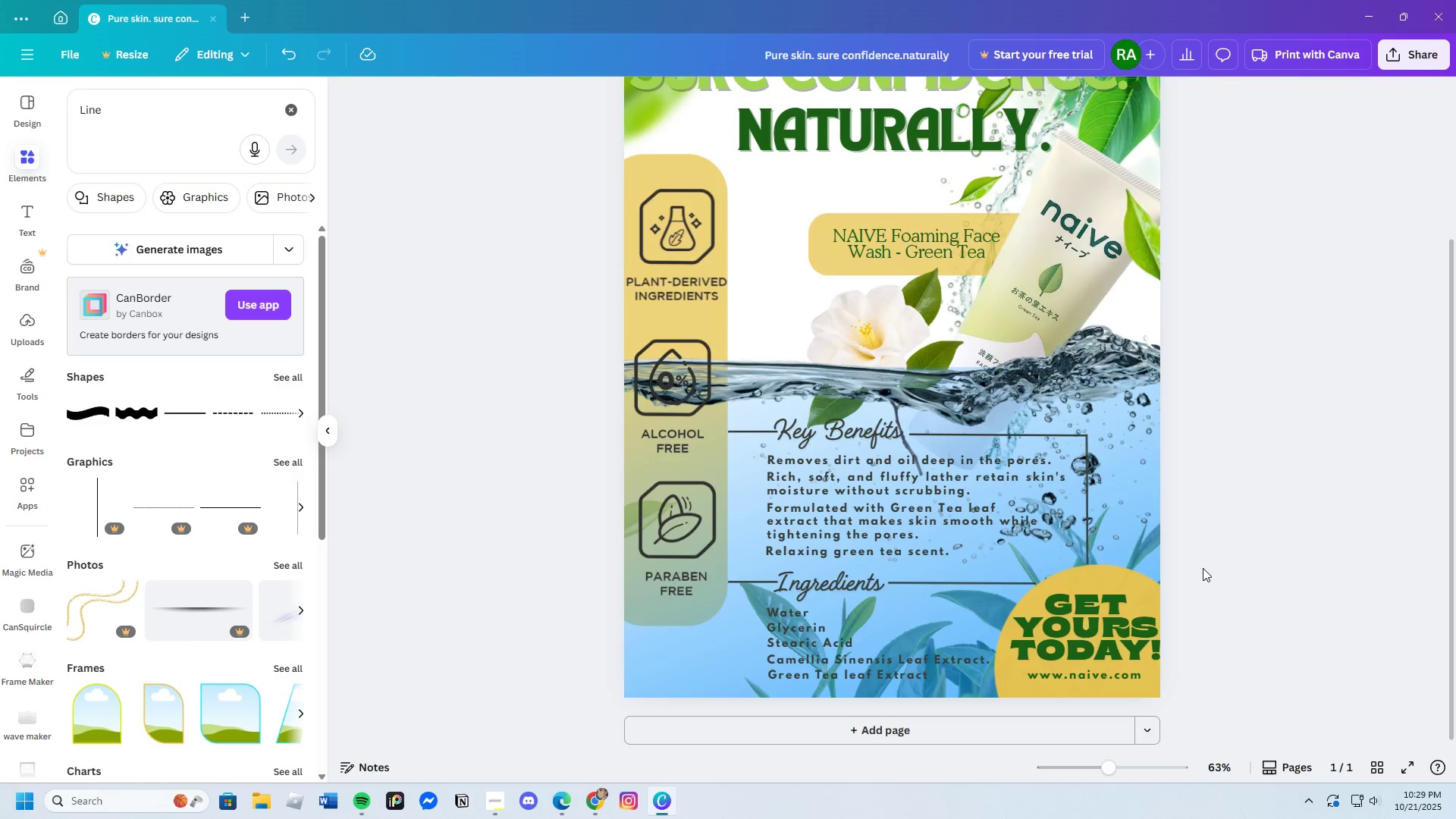 
scroll: coordinate [1203, 568], scroll_direction: none, amount: 0.0
 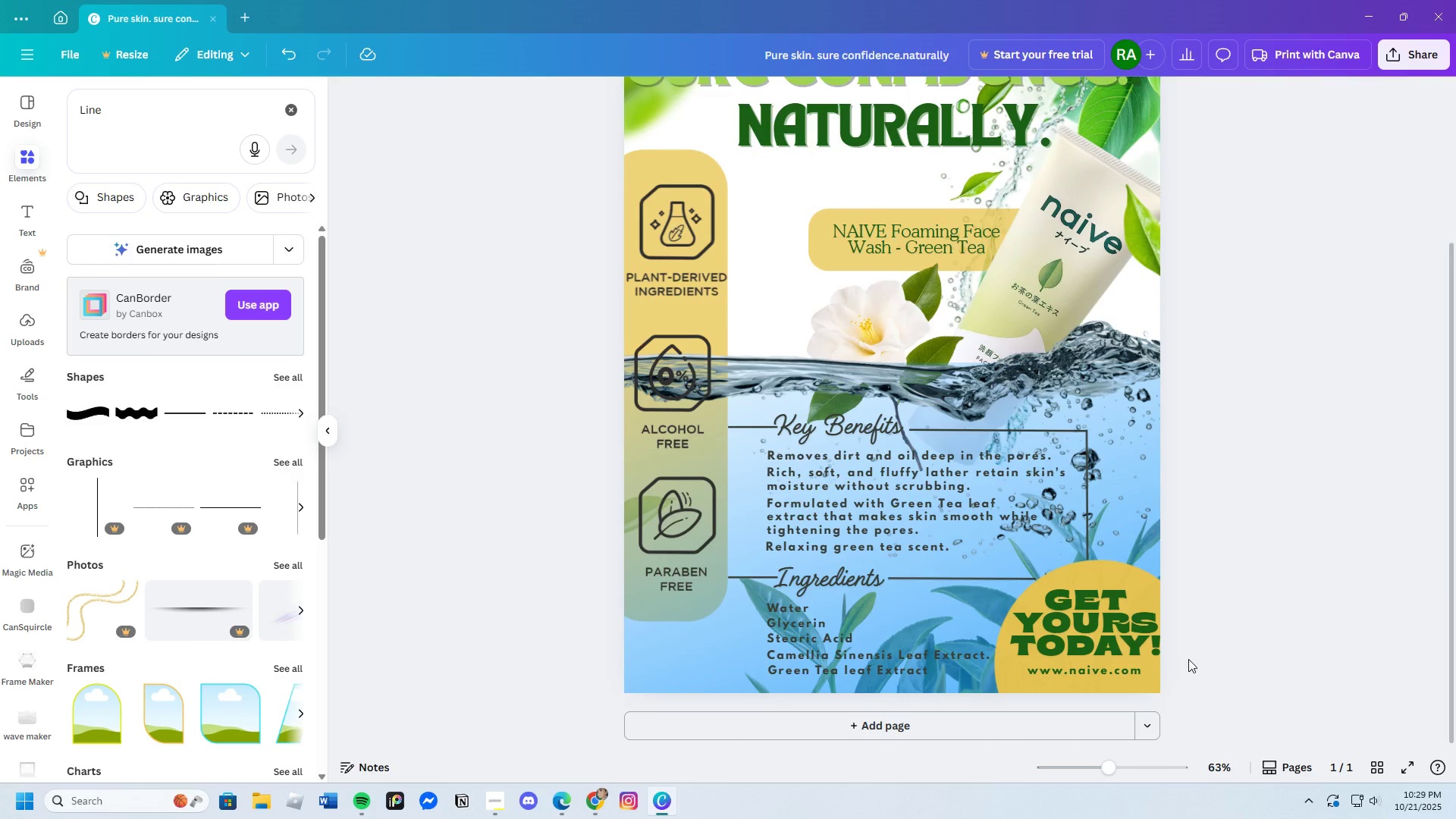 
wait(10.58)
 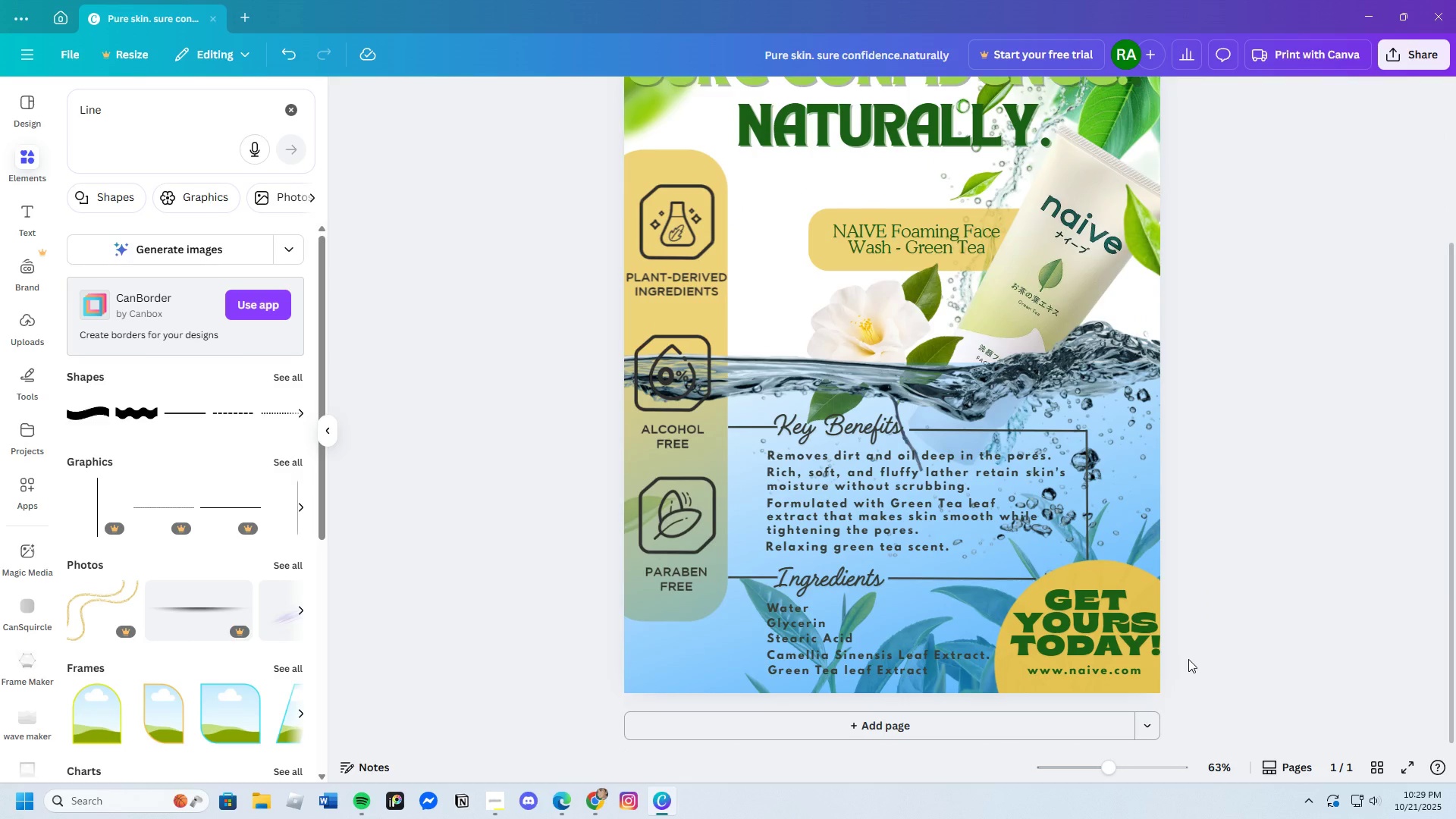 
left_click_drag(start_coordinate=[1113, 772], to_coordinate=[1122, 771])
 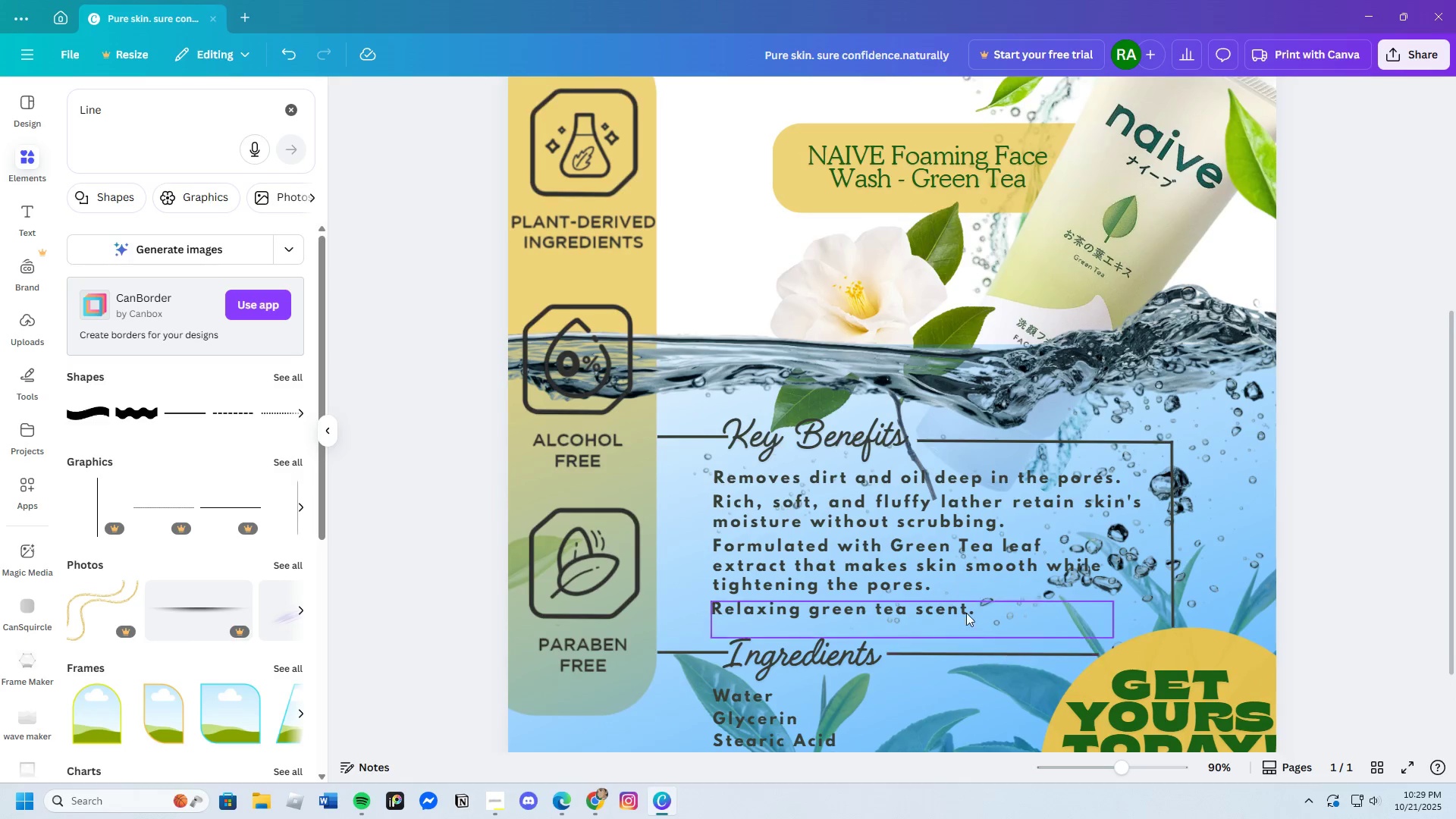 
scroll: coordinate [970, 429], scroll_direction: down, amount: 6.0
 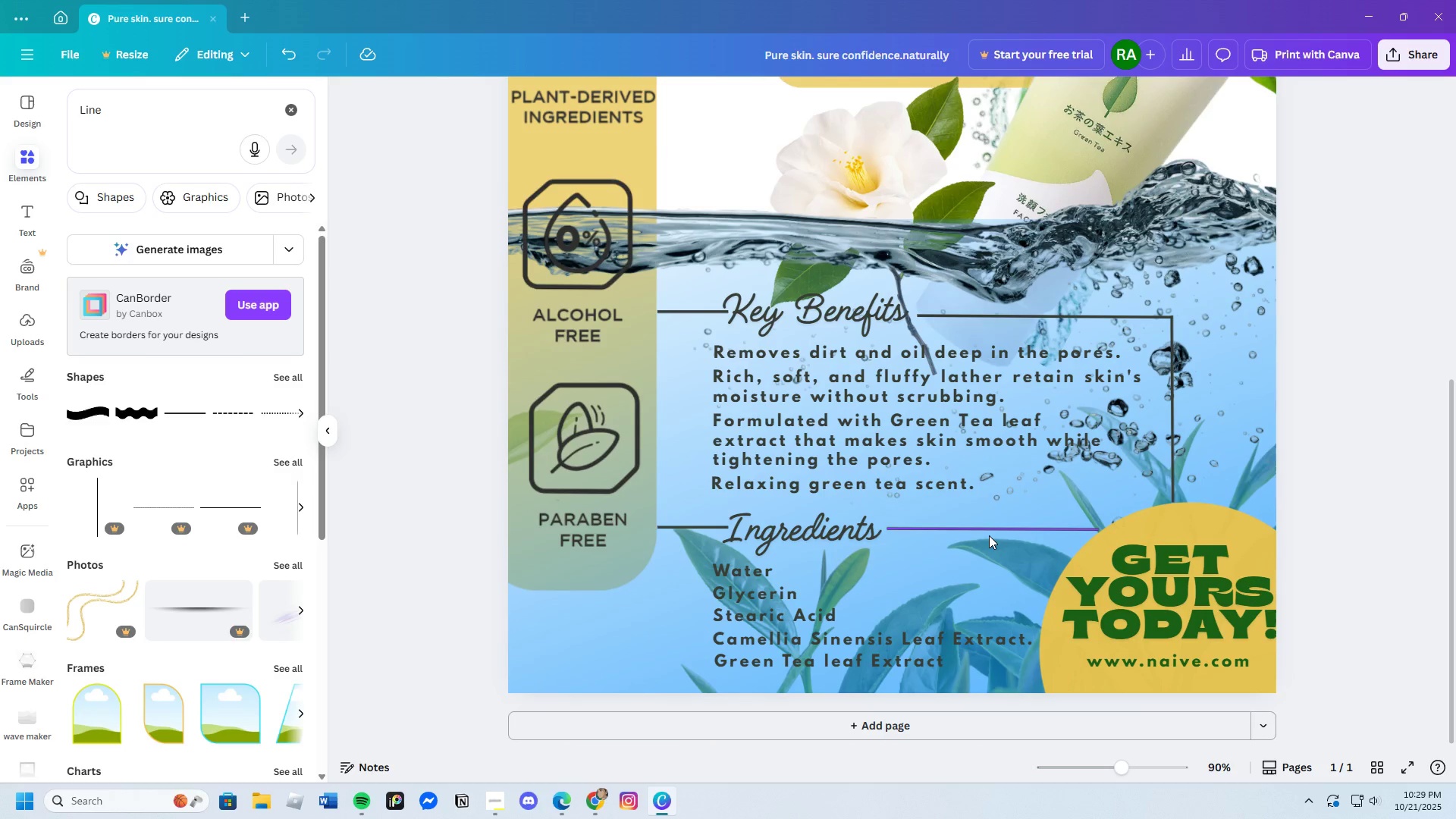 
left_click([989, 535])
 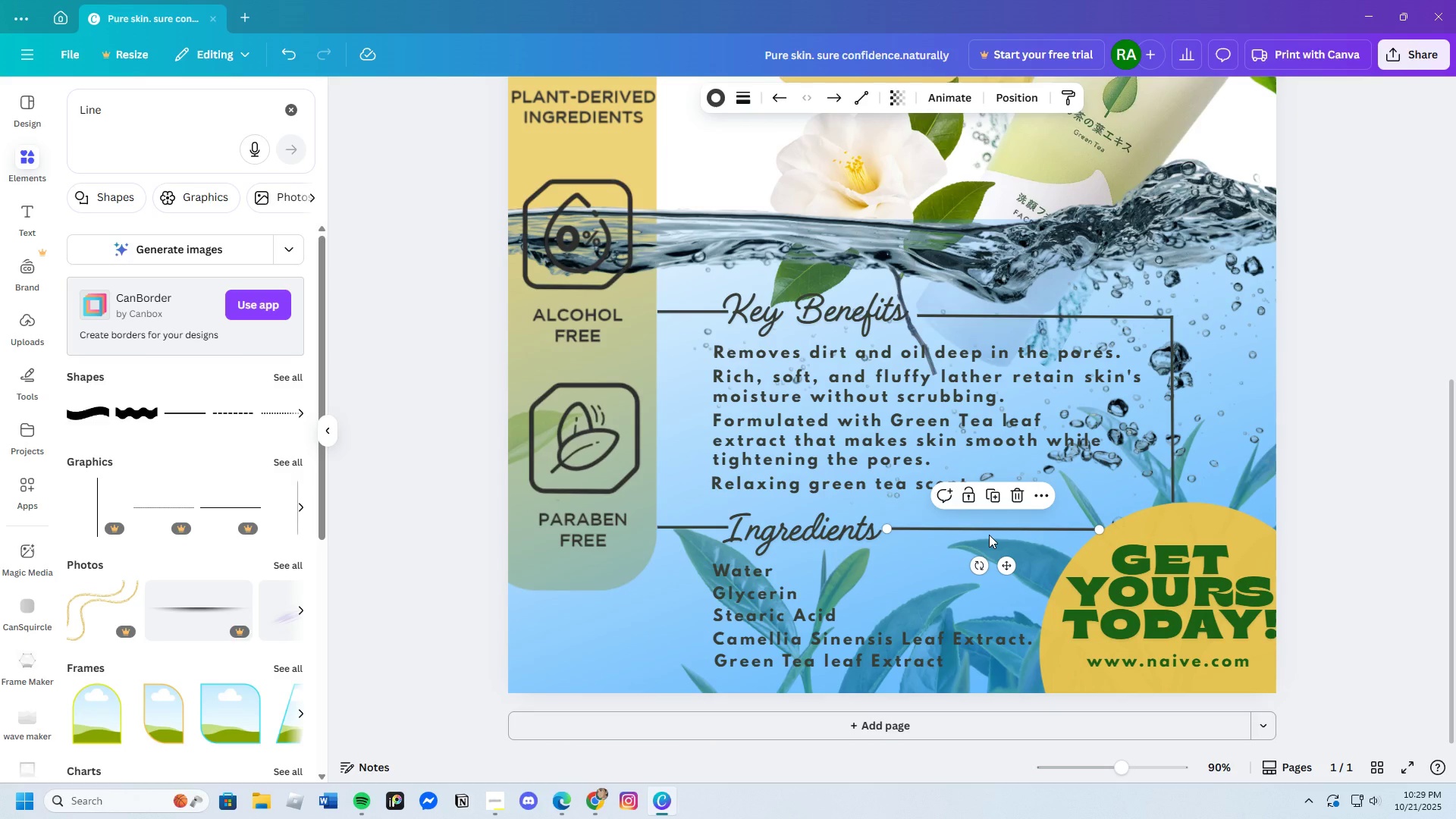 
key(Control+C)
 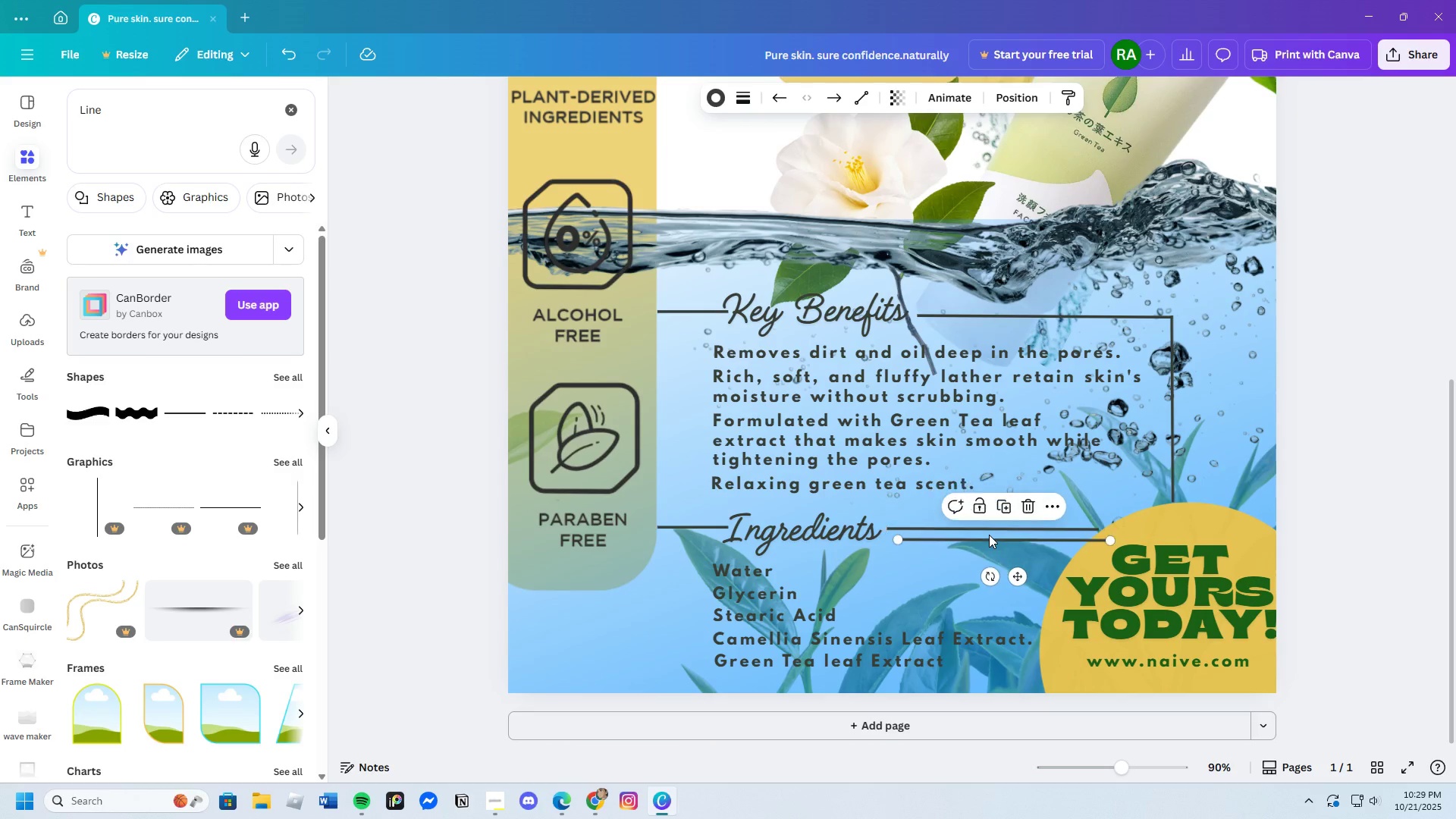 
key(Control+V)
 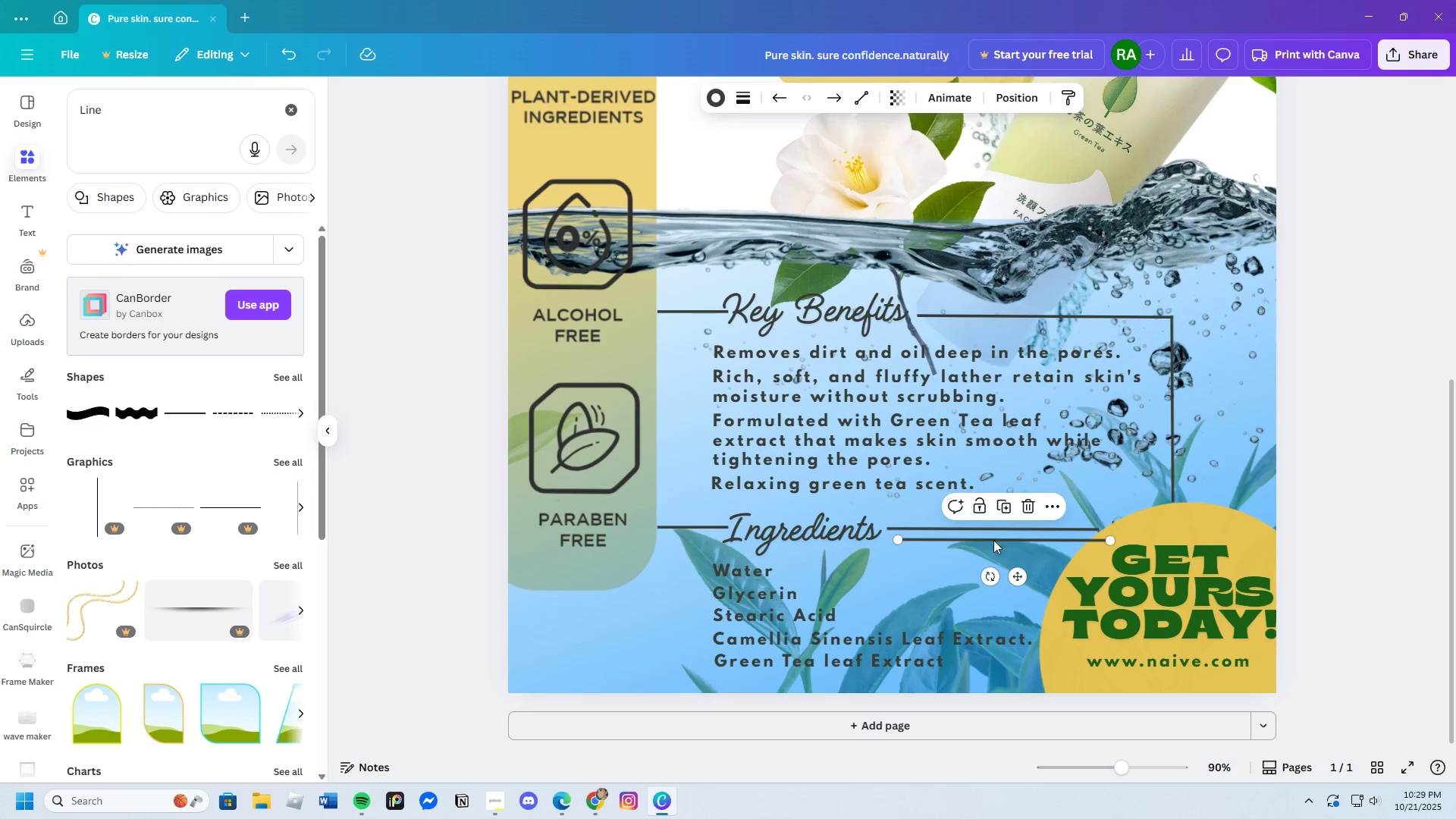 
left_click_drag(start_coordinate=[993, 533], to_coordinate=[871, 567])
 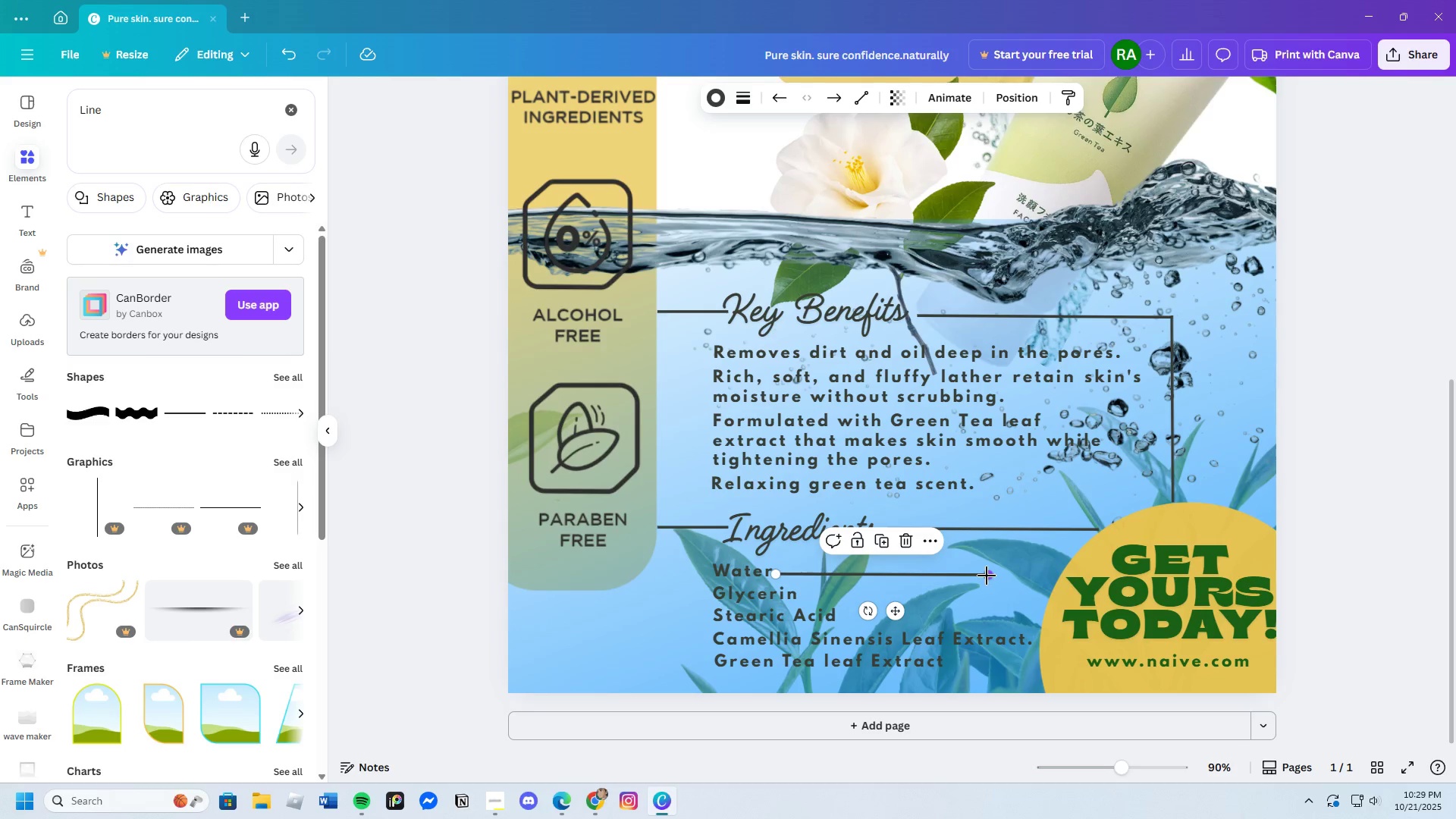 
left_click_drag(start_coordinate=[987, 576], to_coordinate=[1061, 579])
 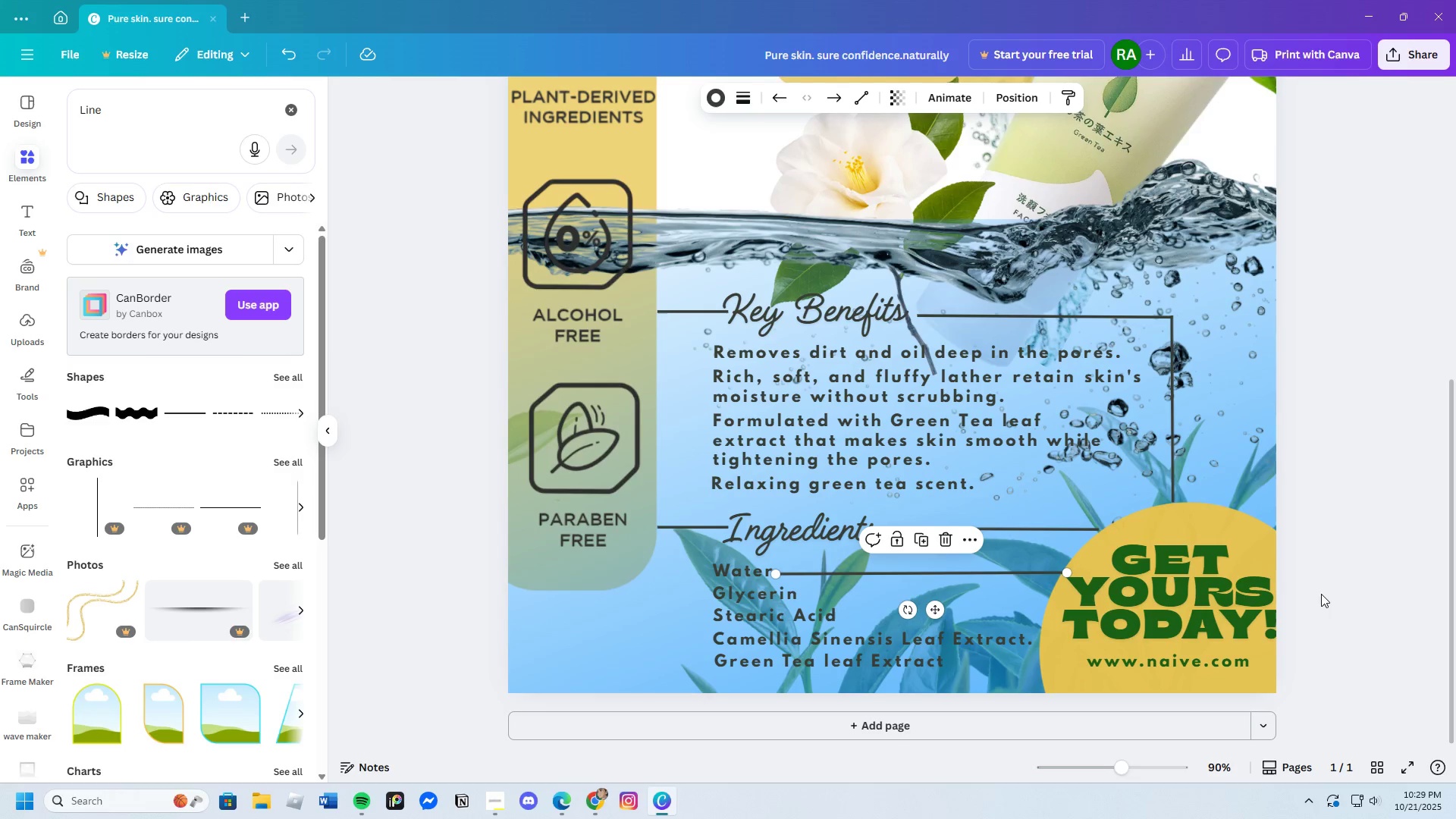 
left_click([1321, 594])
 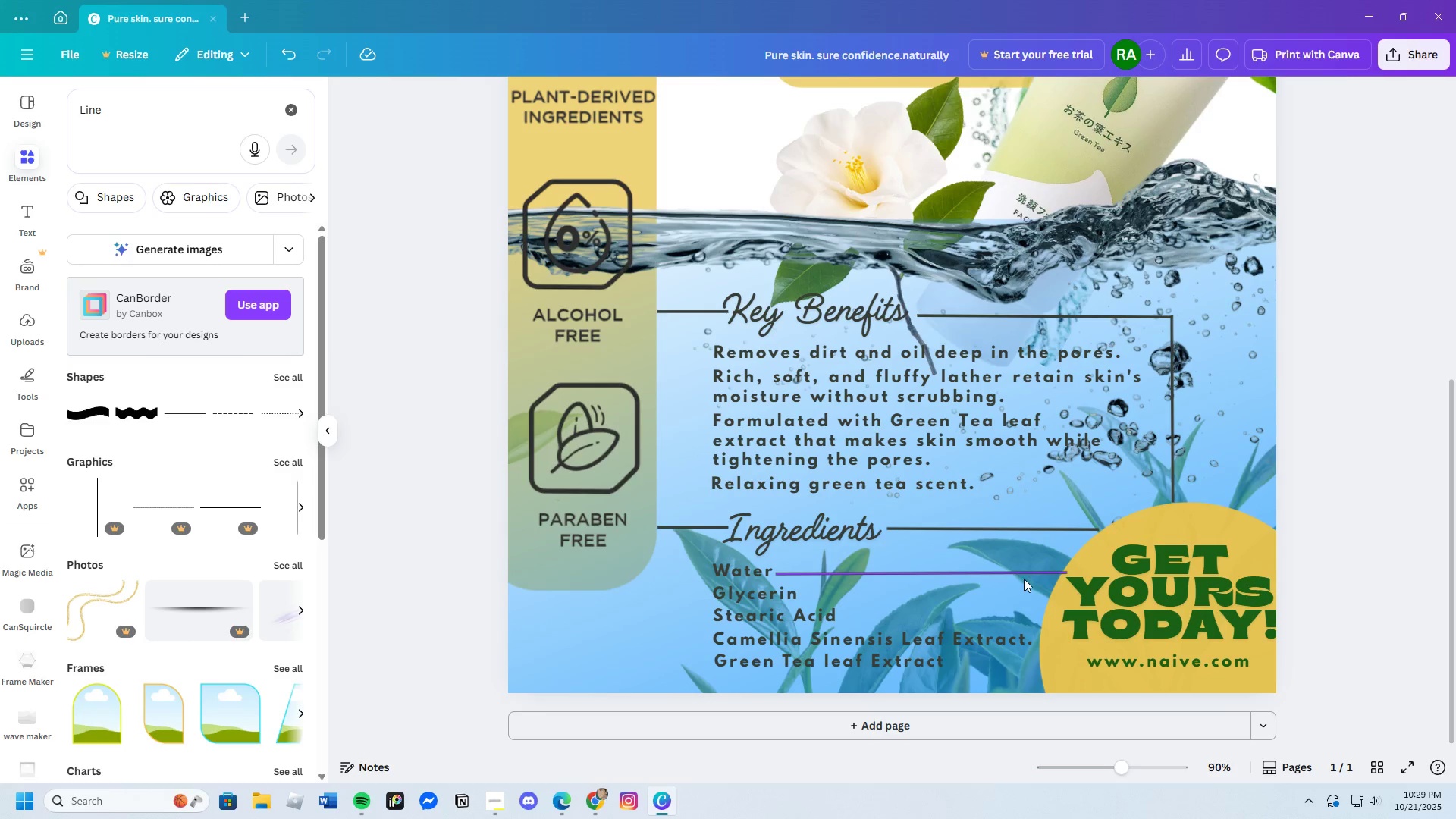 
left_click([1023, 577])
 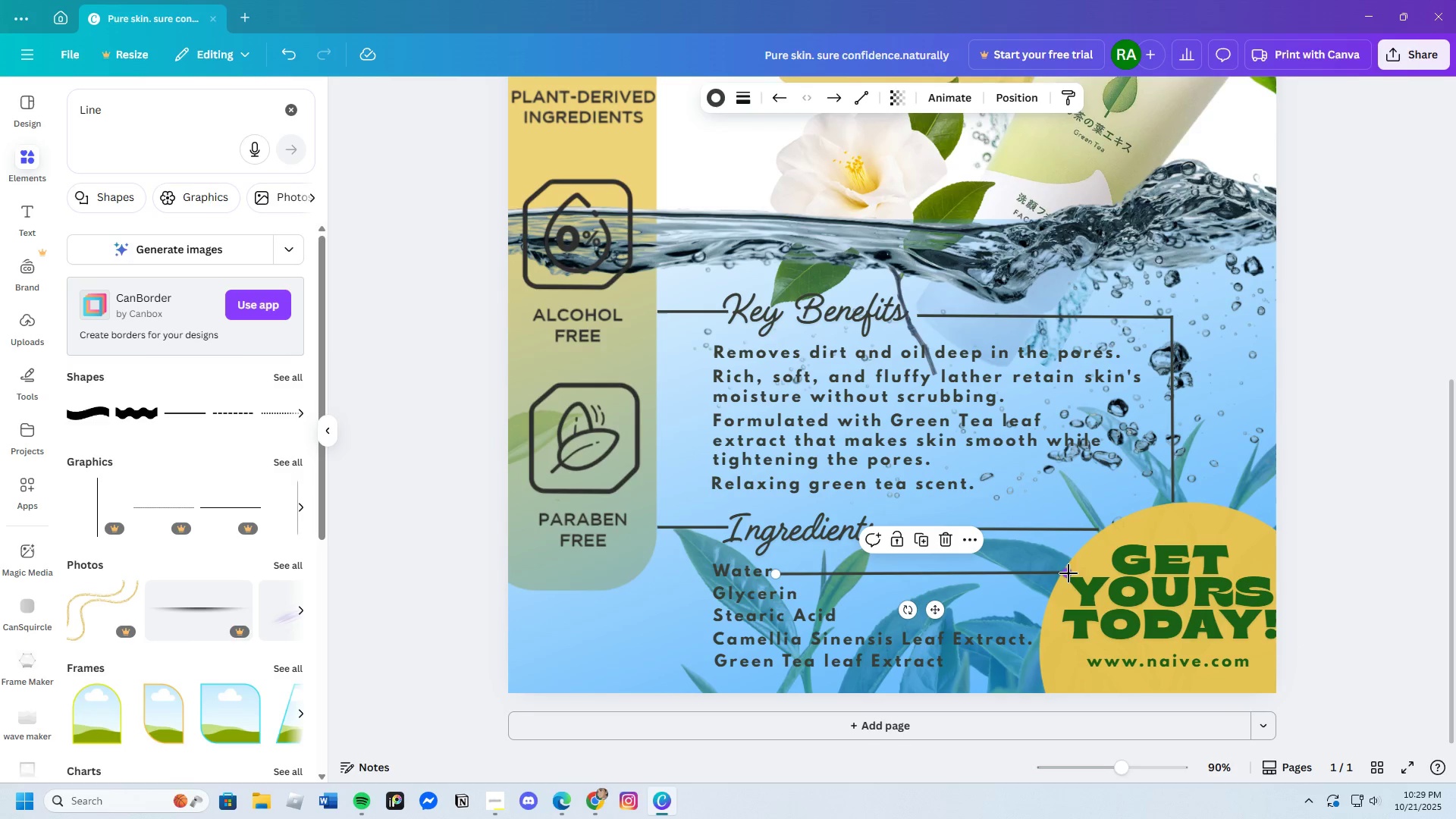 
left_click_drag(start_coordinate=[1068, 573], to_coordinate=[1060, 573])
 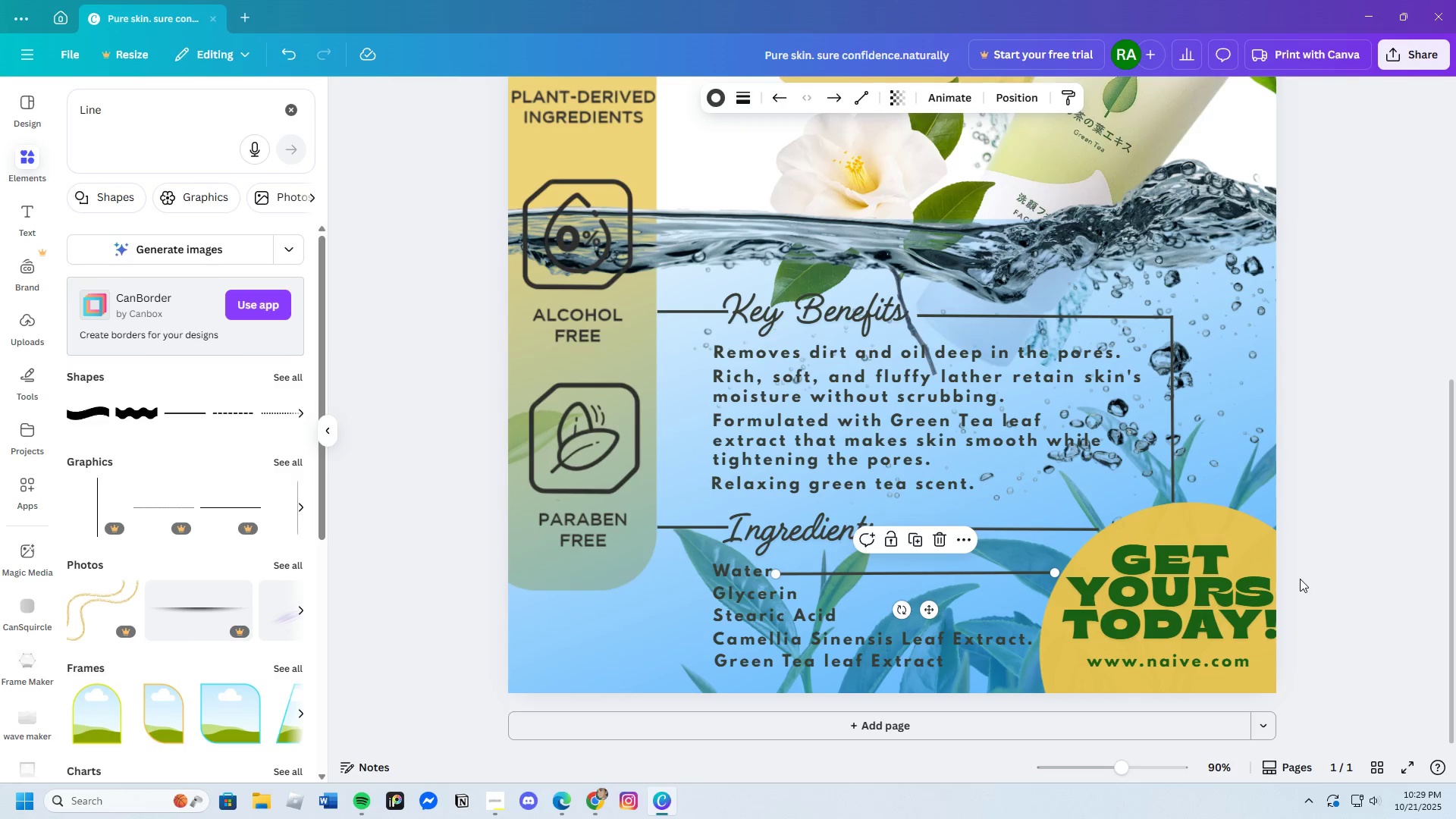 
left_click([1300, 579])
 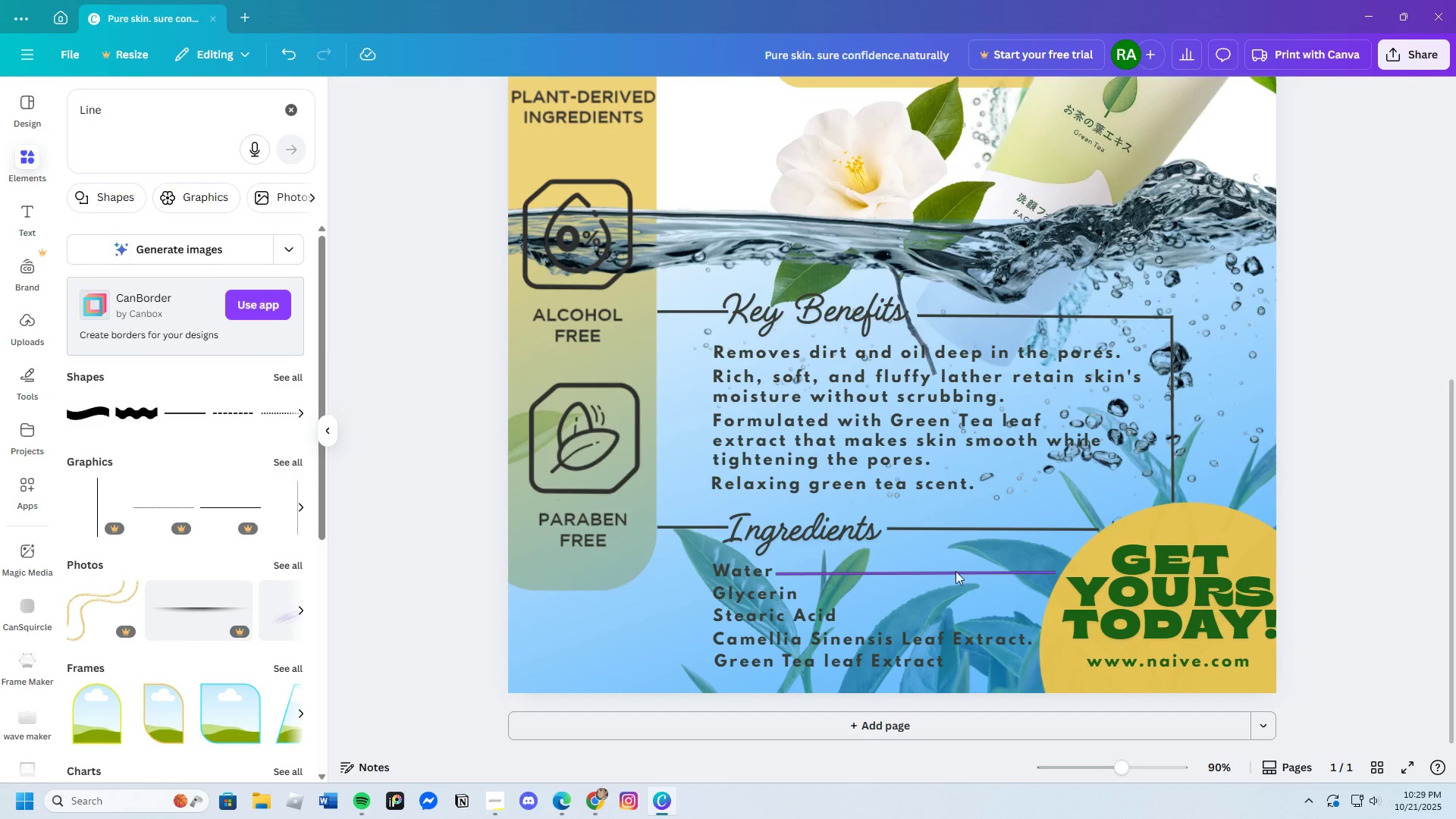 
left_click([955, 570])
 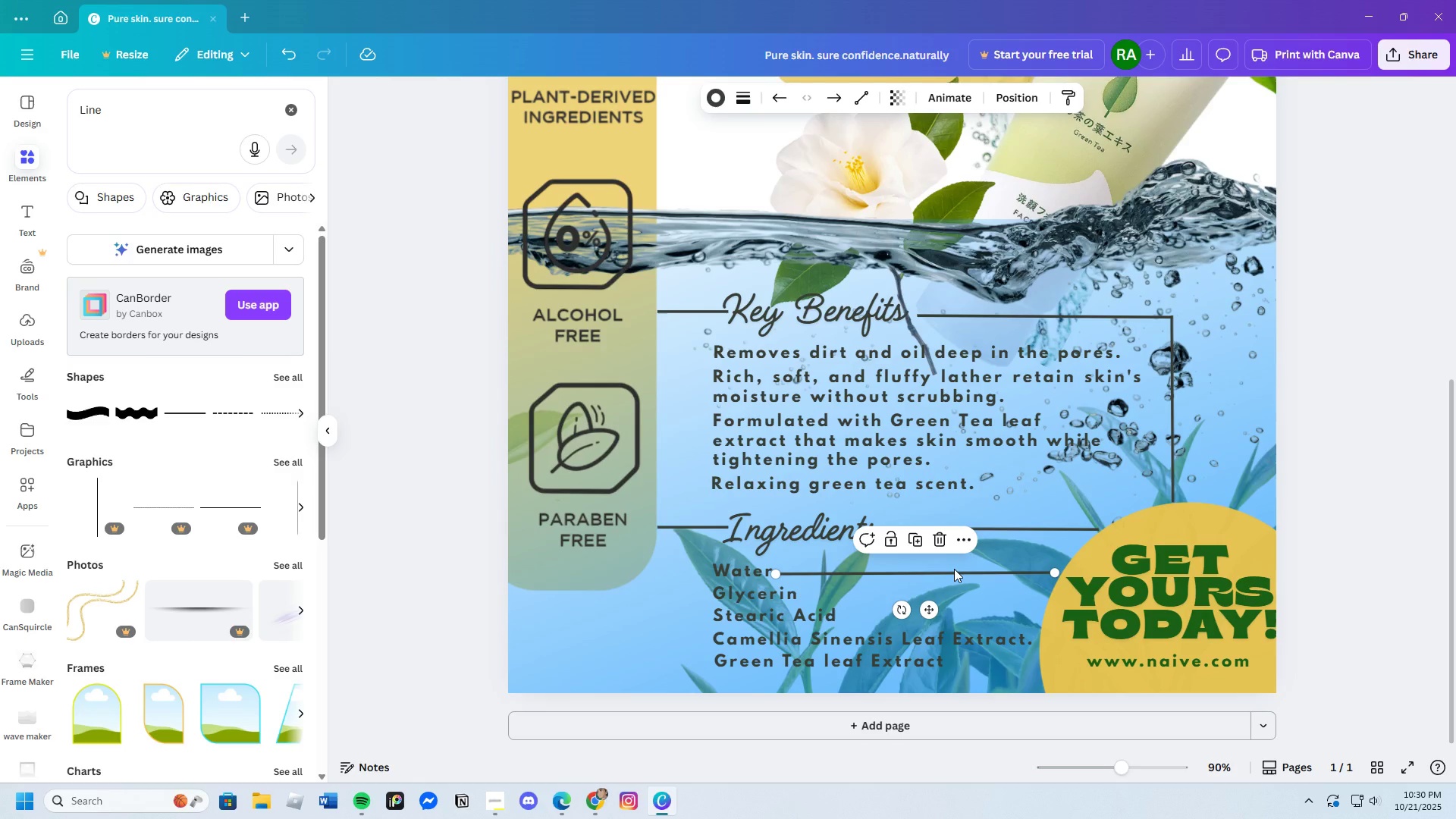 
key(Control+C)
 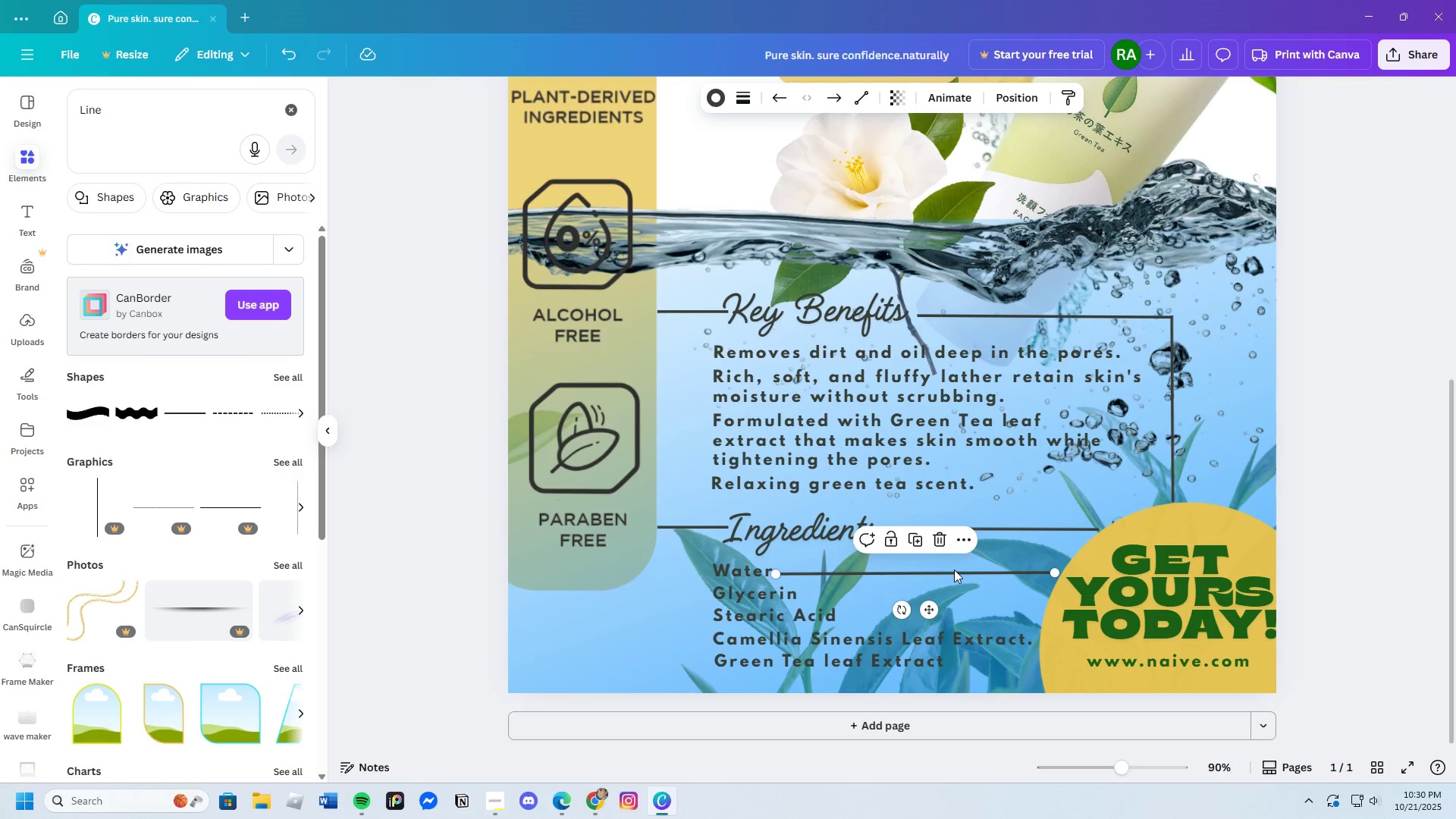 
key(Control+V)
 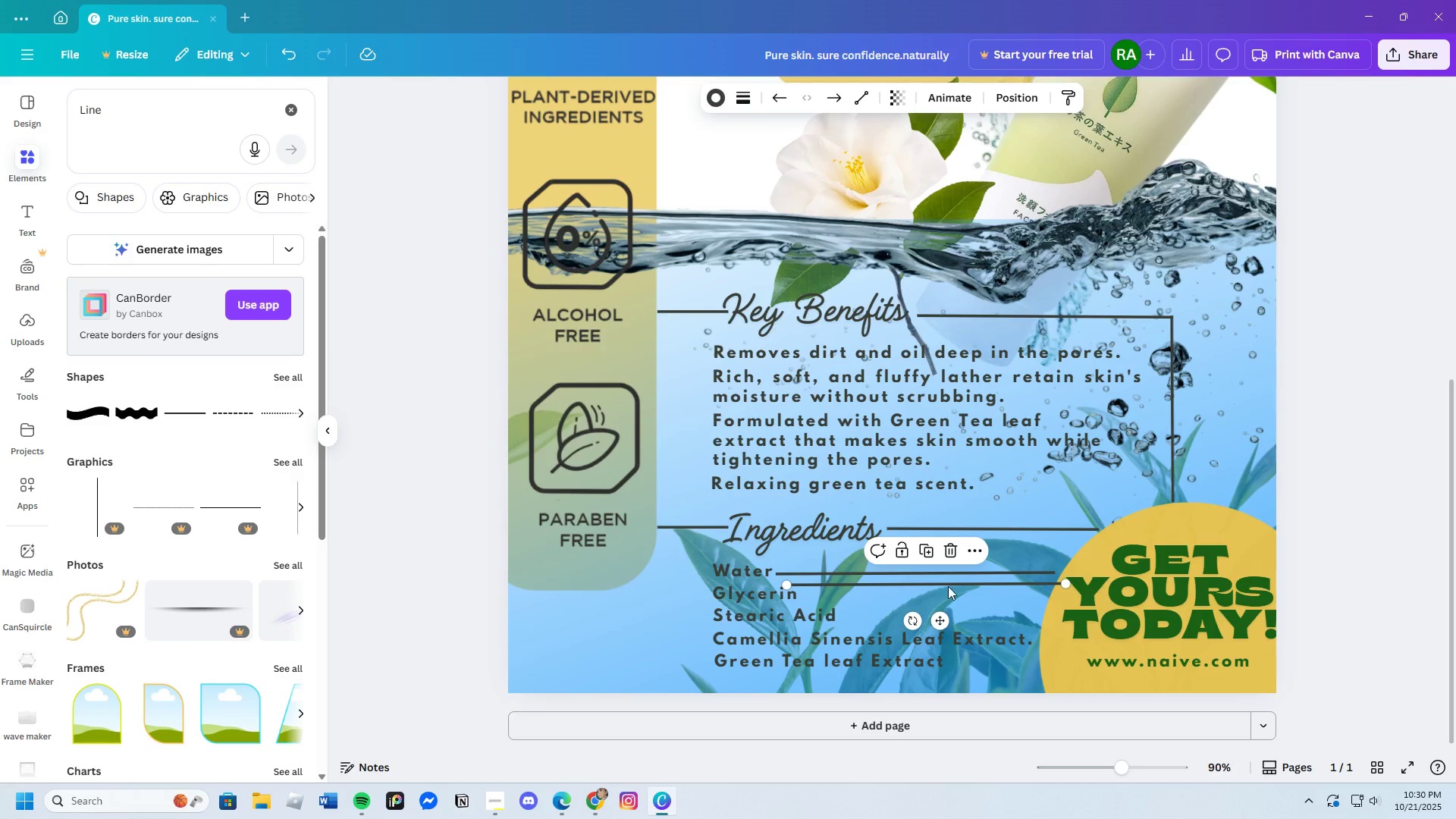 
left_click_drag(start_coordinate=[946, 586], to_coordinate=[1100, 667])
 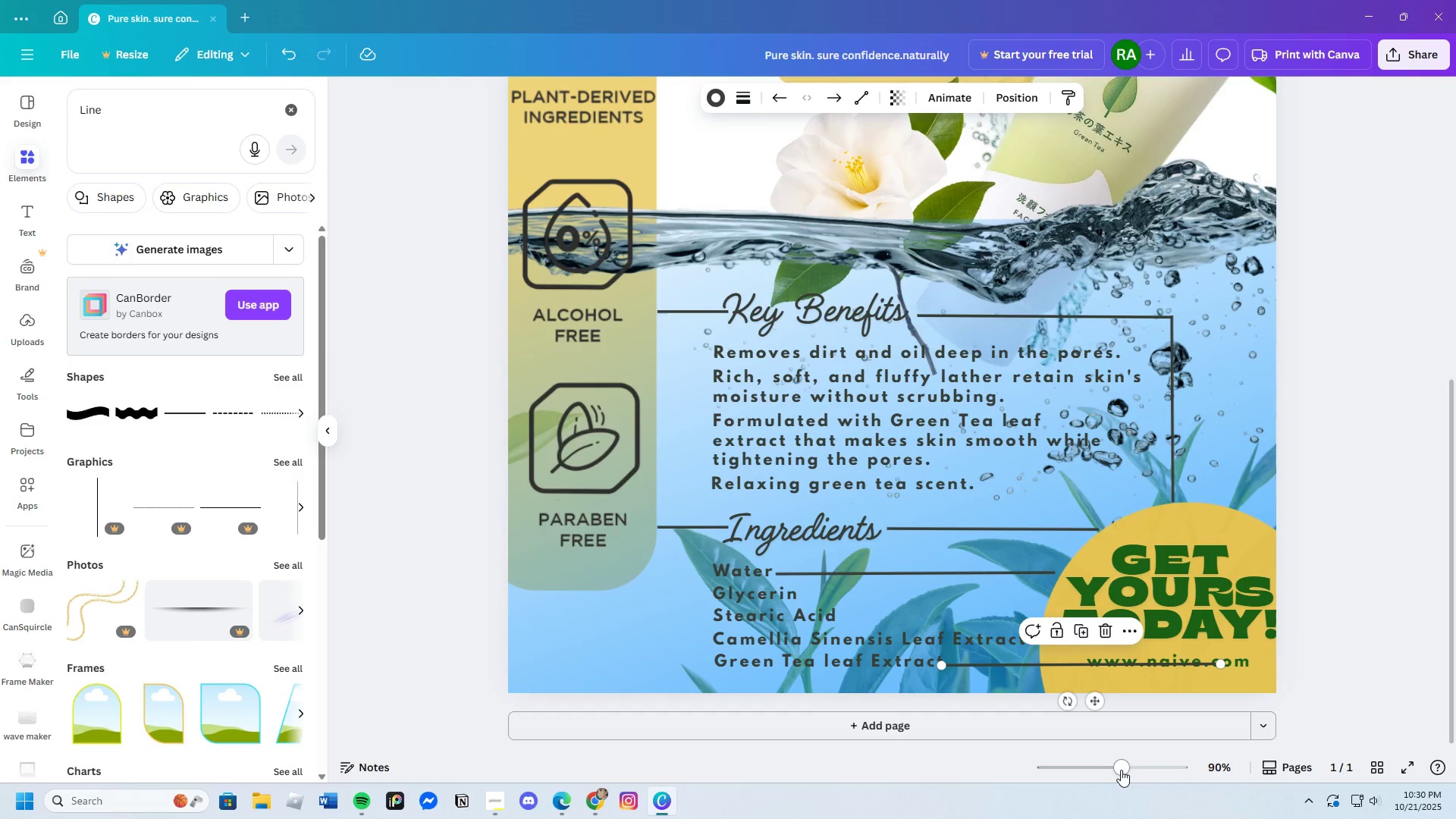 
left_click_drag(start_coordinate=[1120, 770], to_coordinate=[1129, 770])
 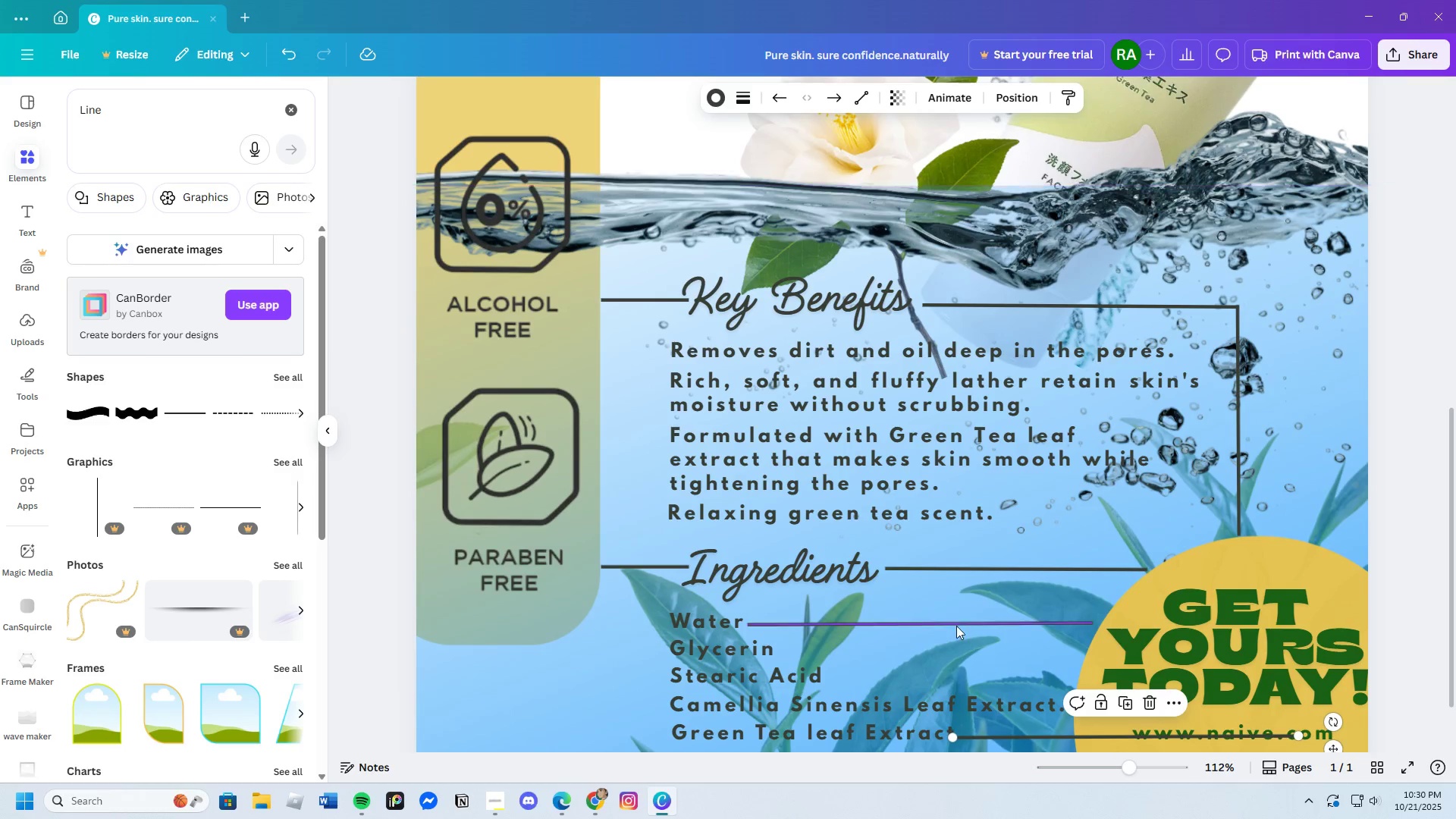 
scroll: coordinate [956, 626], scroll_direction: down, amount: 4.0
 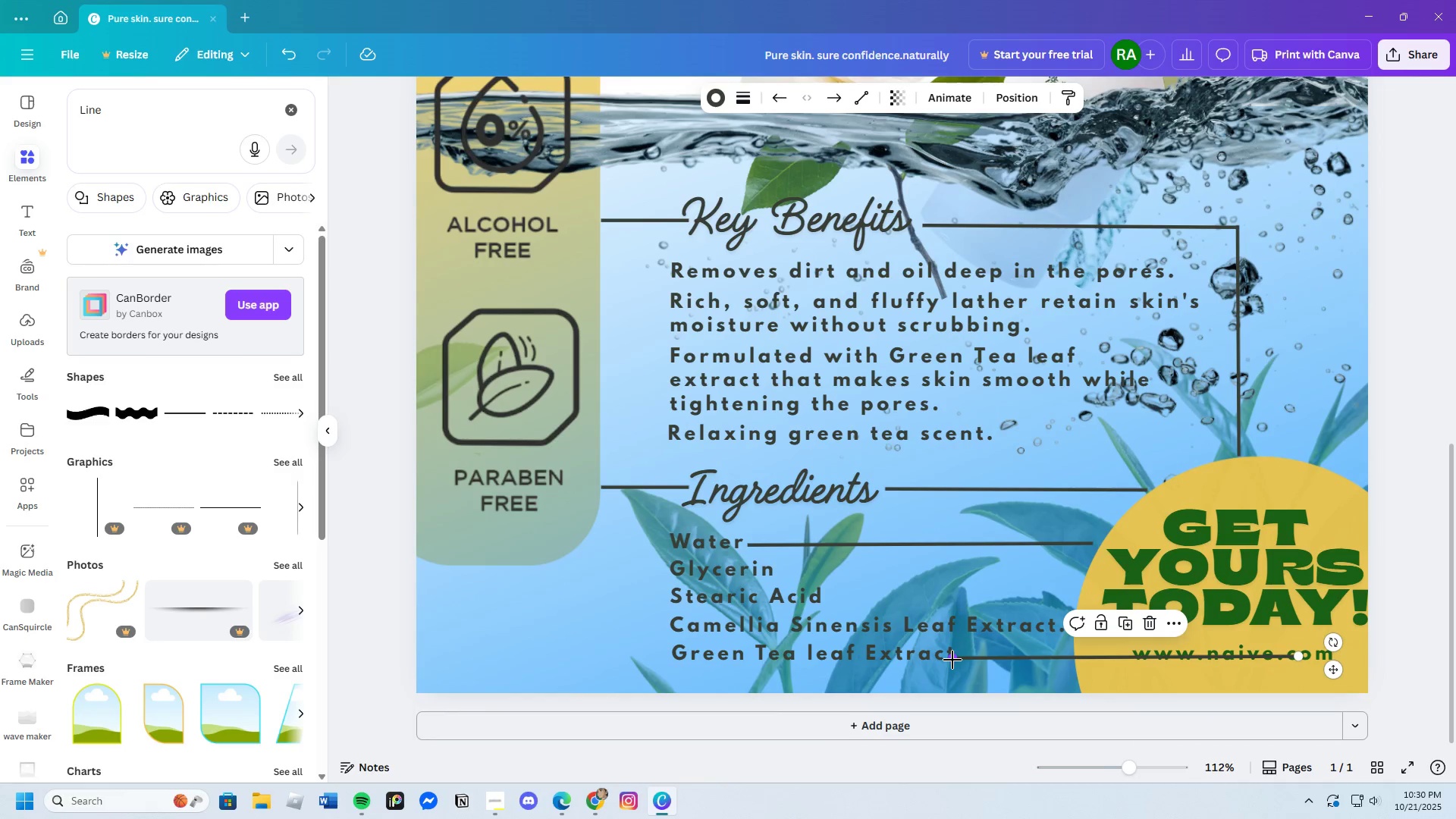 
left_click_drag(start_coordinate=[953, 659], to_coordinate=[962, 659])
 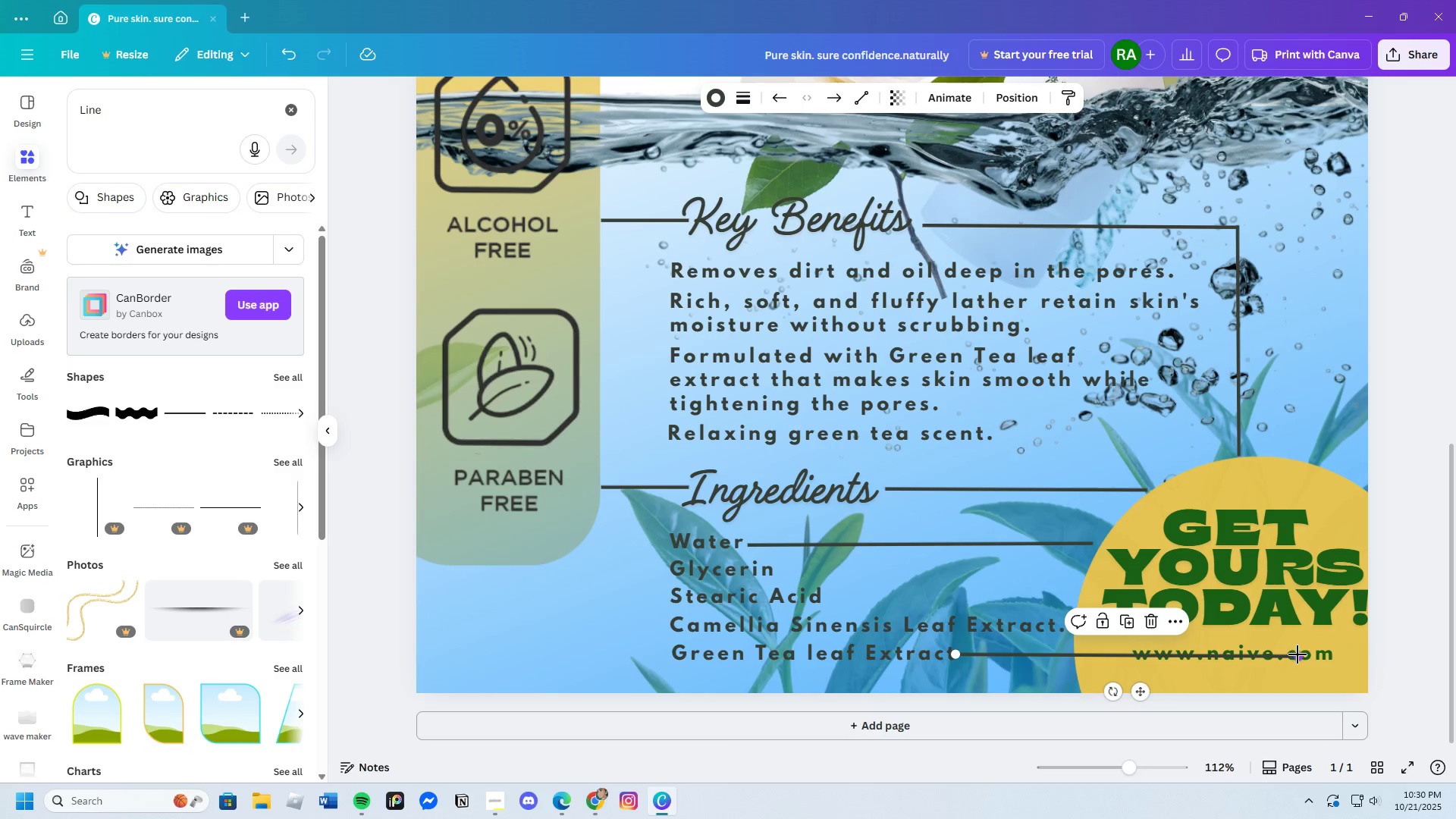 
left_click_drag(start_coordinate=[1298, 654], to_coordinate=[1070, 651])
 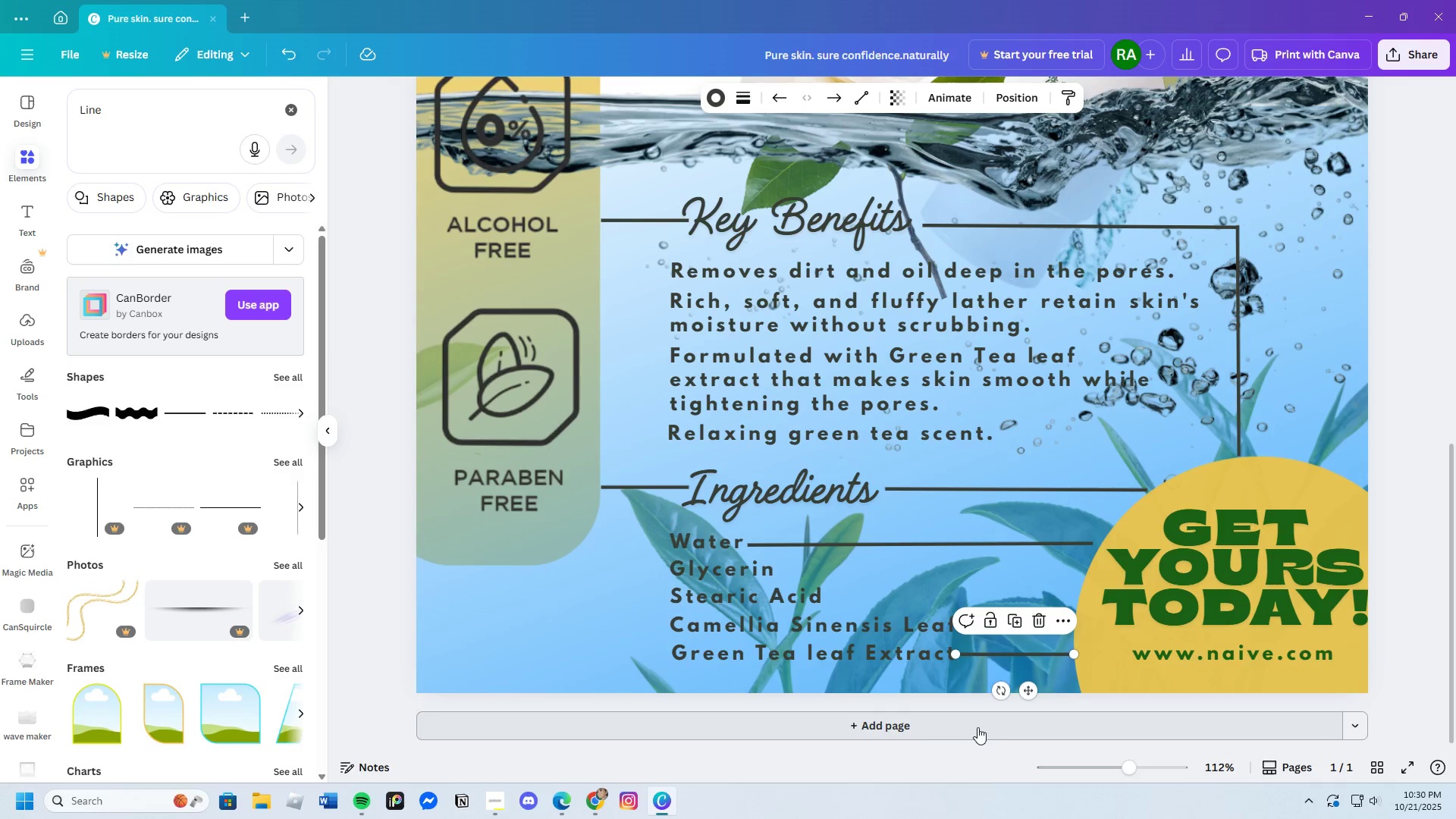 
left_click([977, 727])
 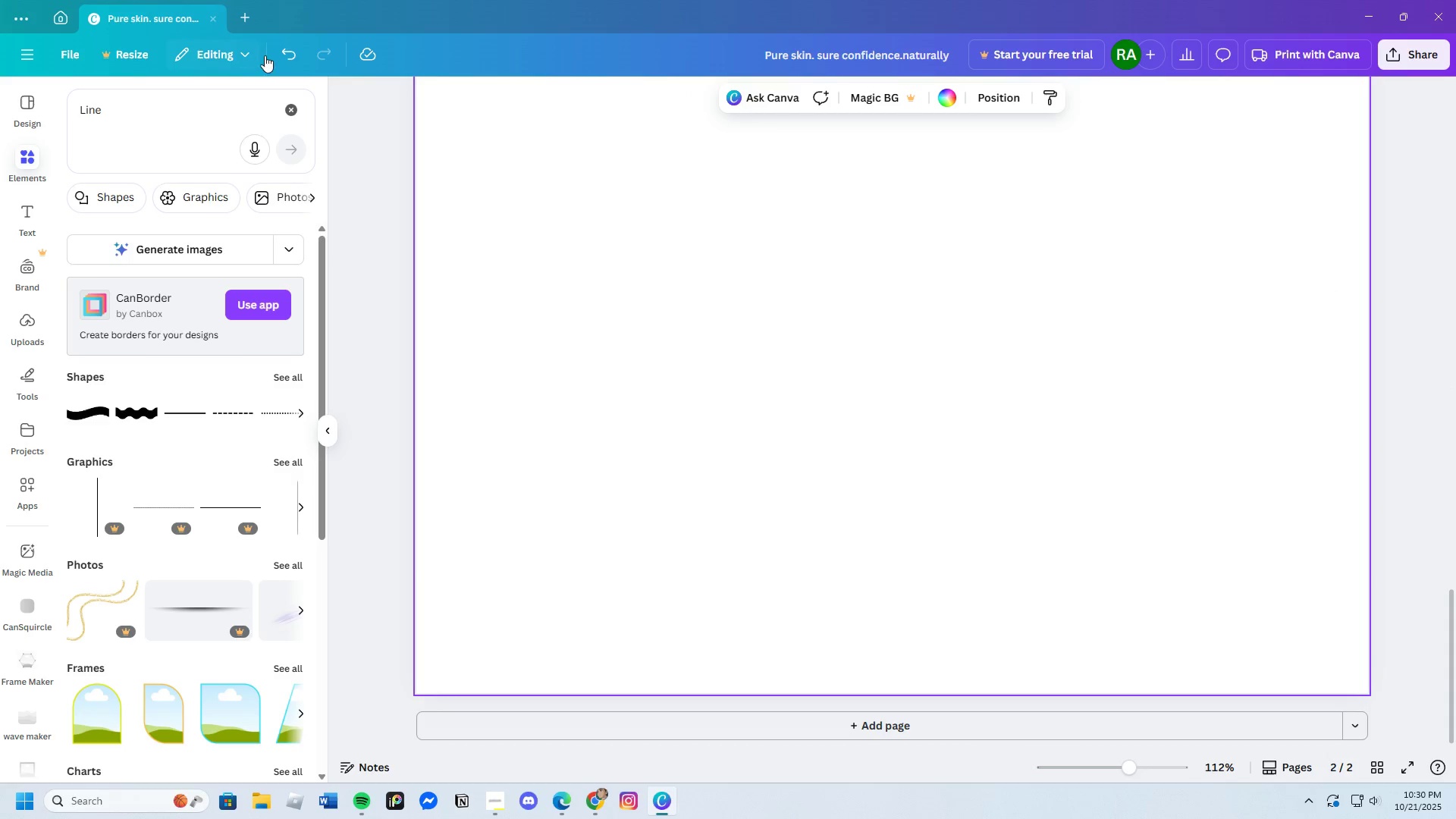 
left_click([286, 53])
 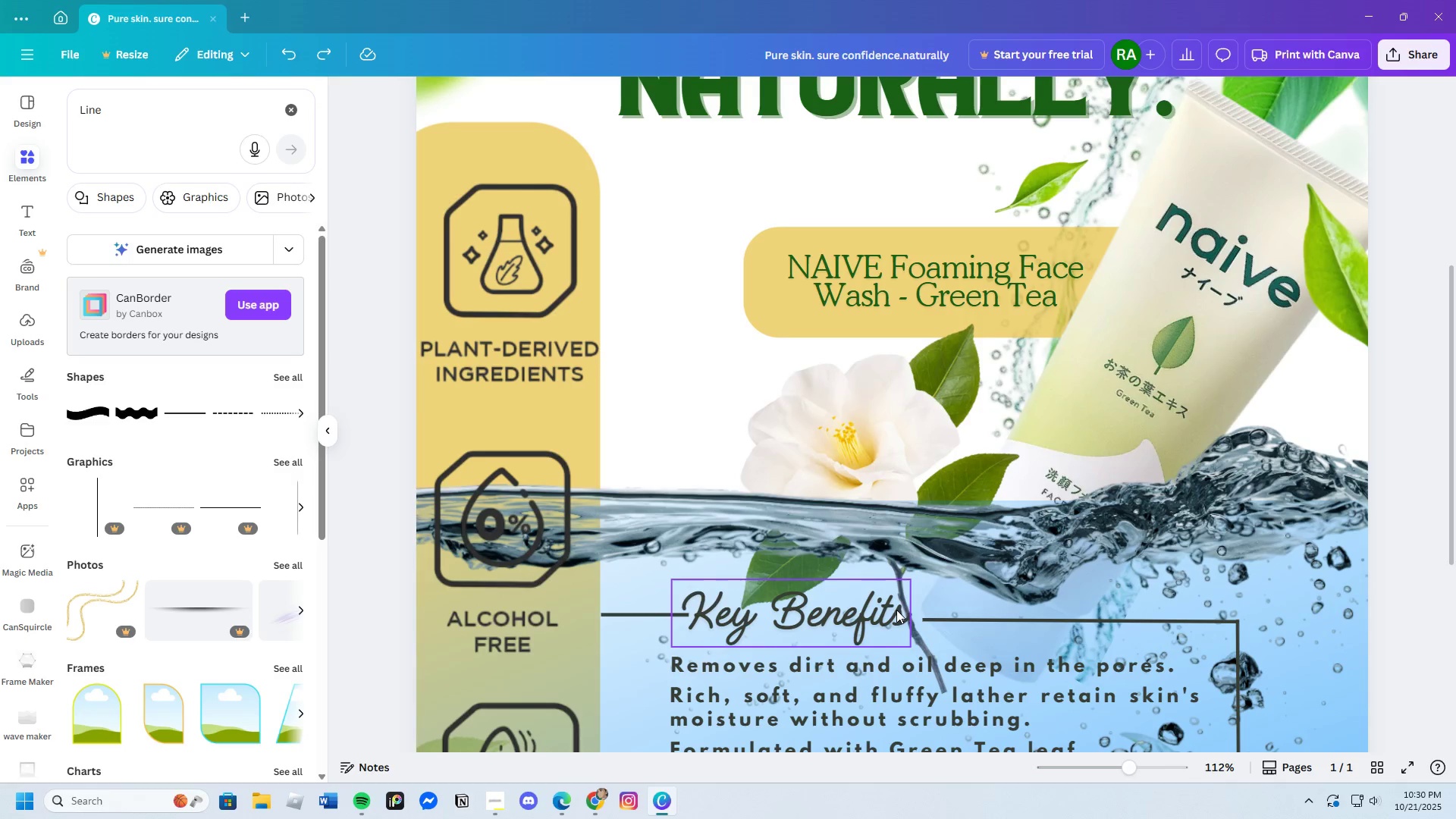 
scroll: coordinate [846, 570], scroll_direction: down, amount: 11.0
 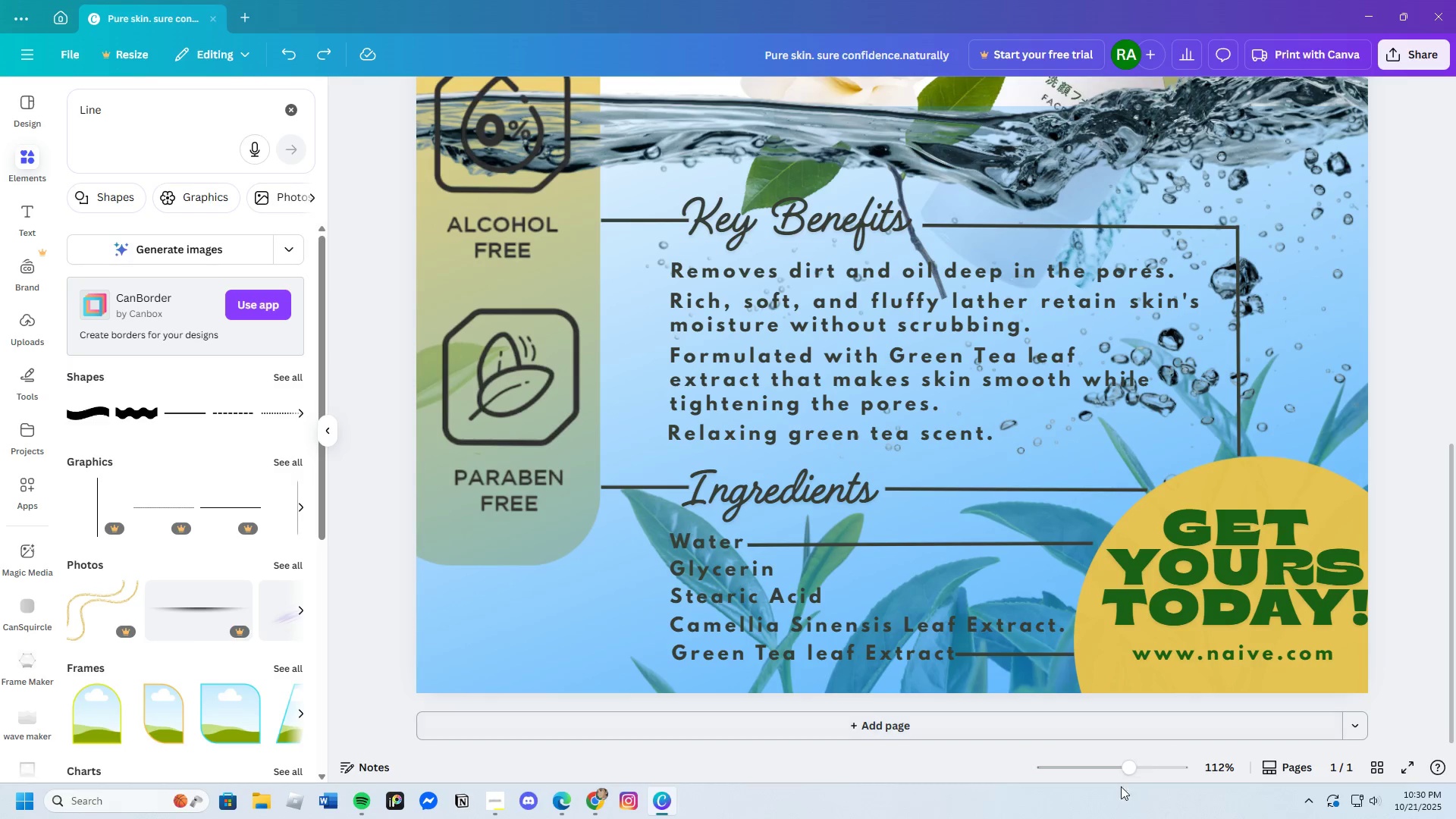 
left_click_drag(start_coordinate=[1125, 767], to_coordinate=[1106, 776])
 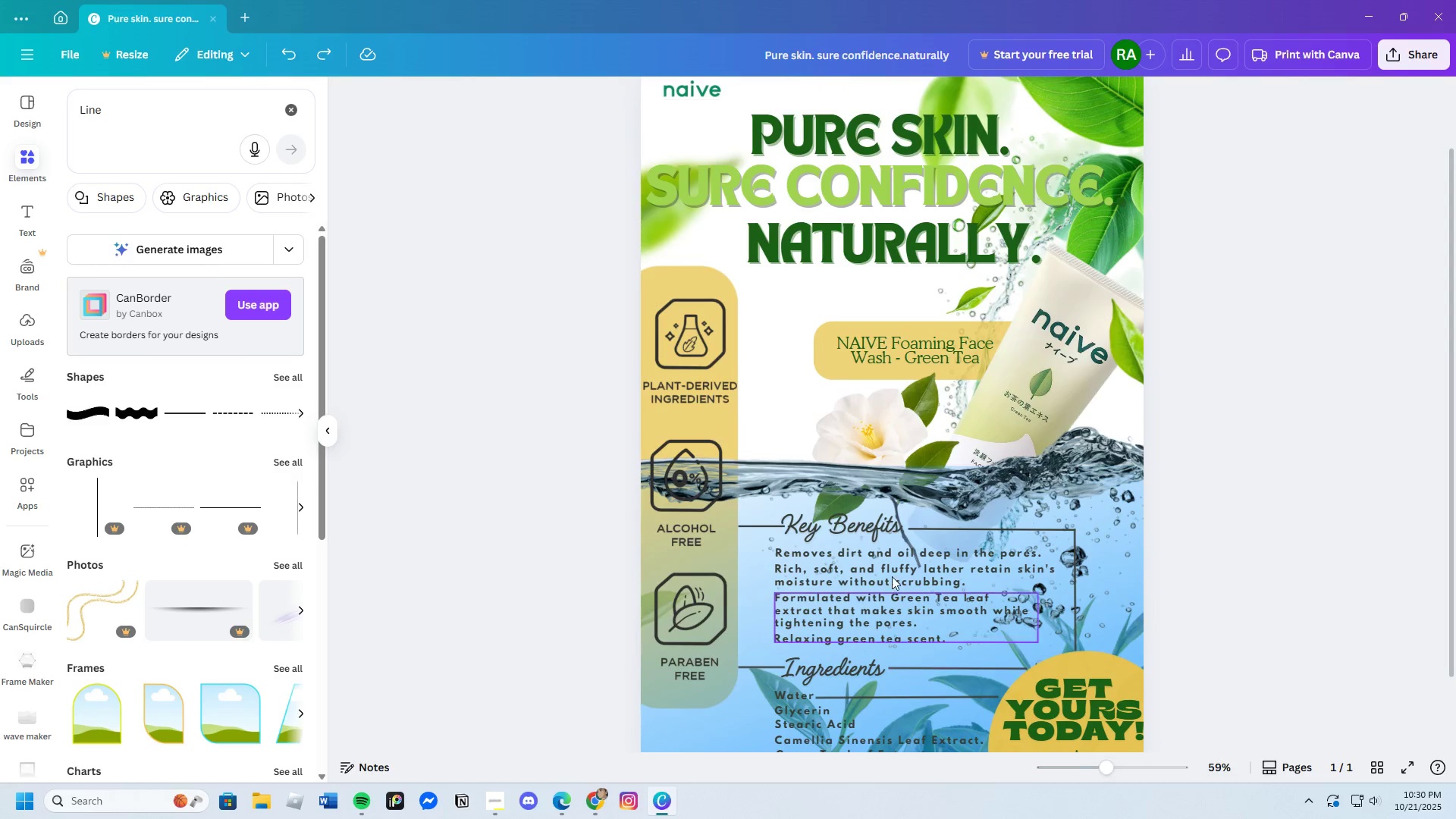 
scroll: coordinate [878, 526], scroll_direction: down, amount: 5.0
 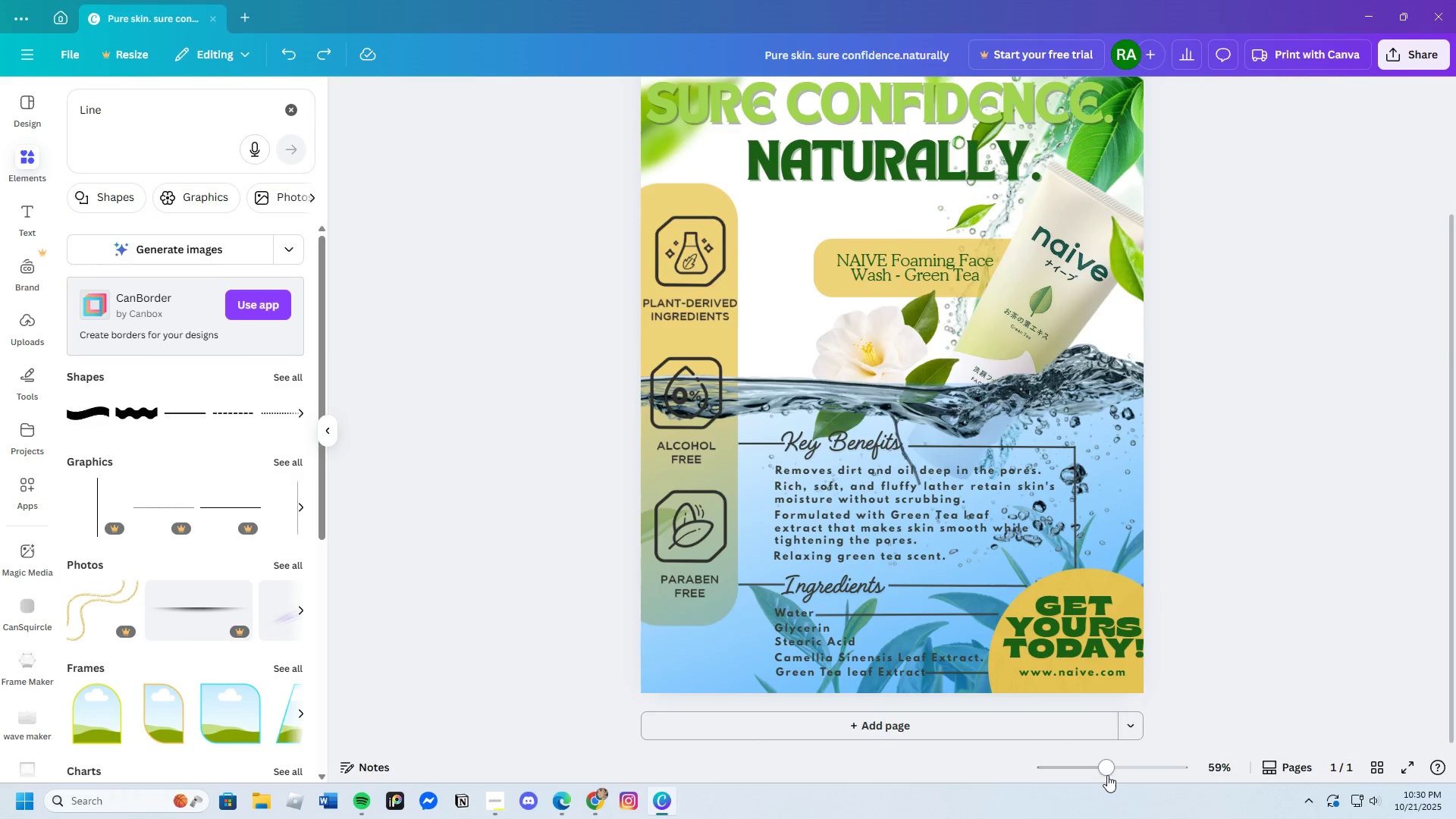 
left_click_drag(start_coordinate=[1105, 773], to_coordinate=[1120, 775])
 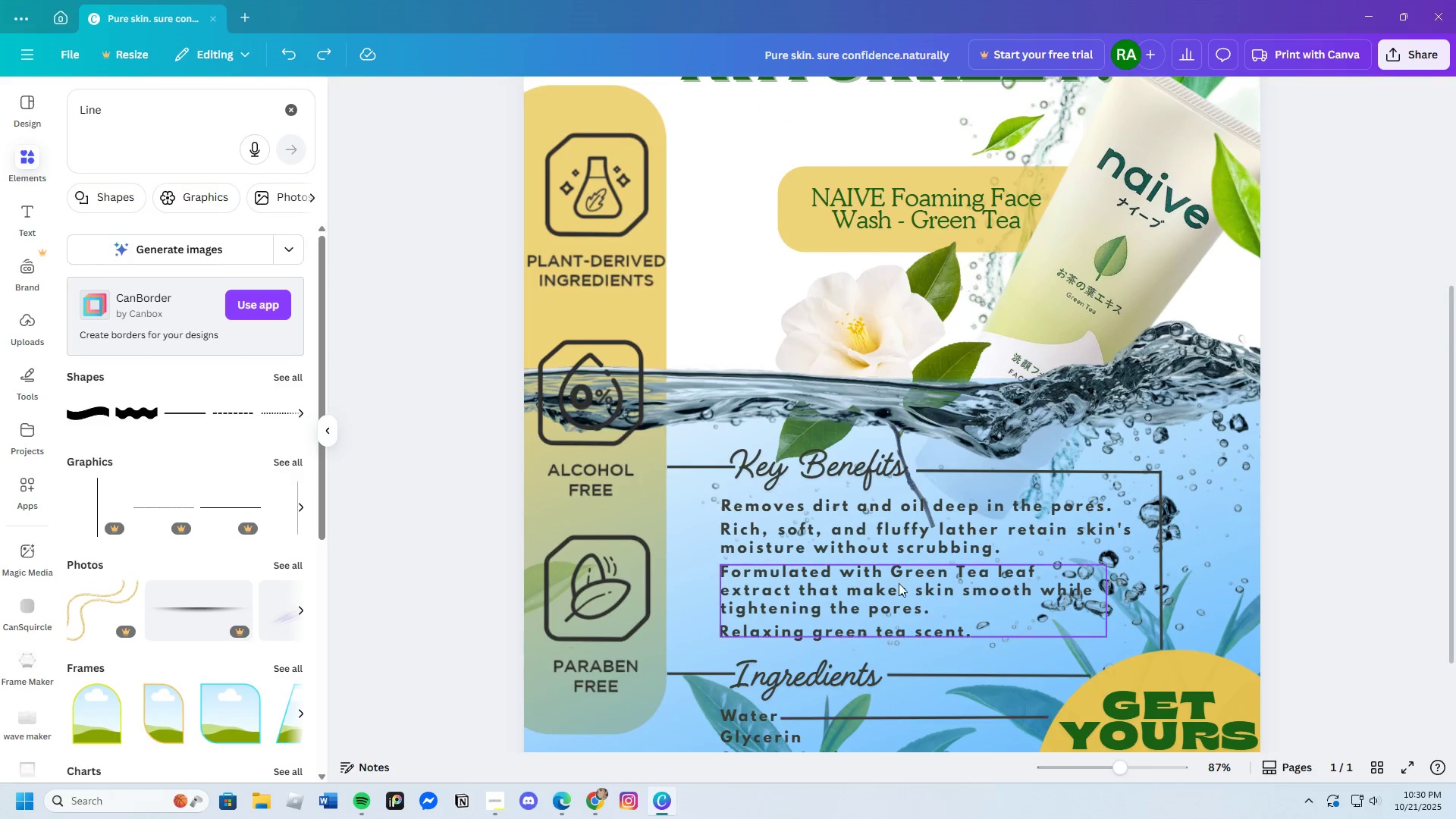 
scroll: coordinate [856, 541], scroll_direction: down, amount: 4.0
 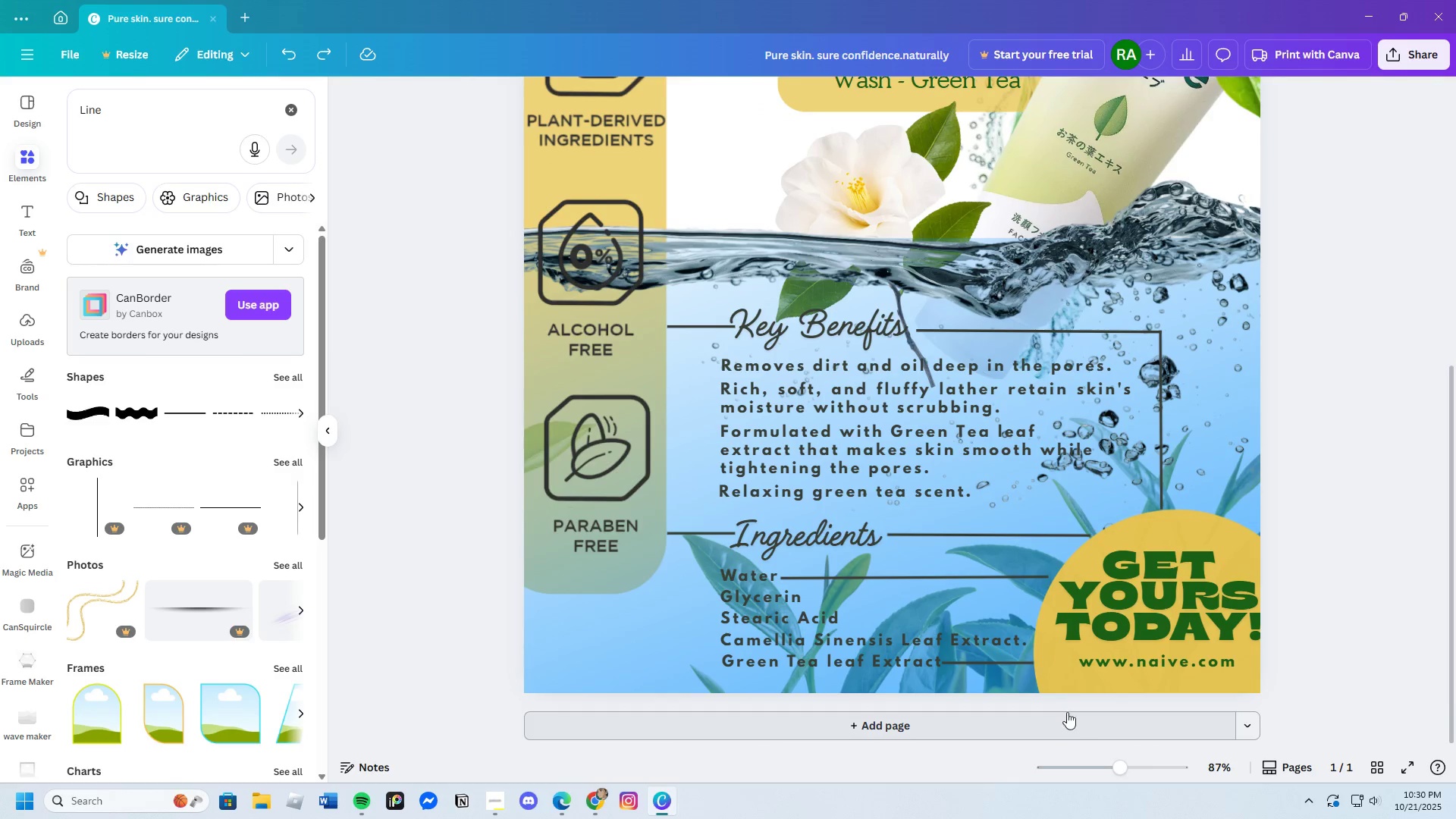 
left_click([974, 665])
 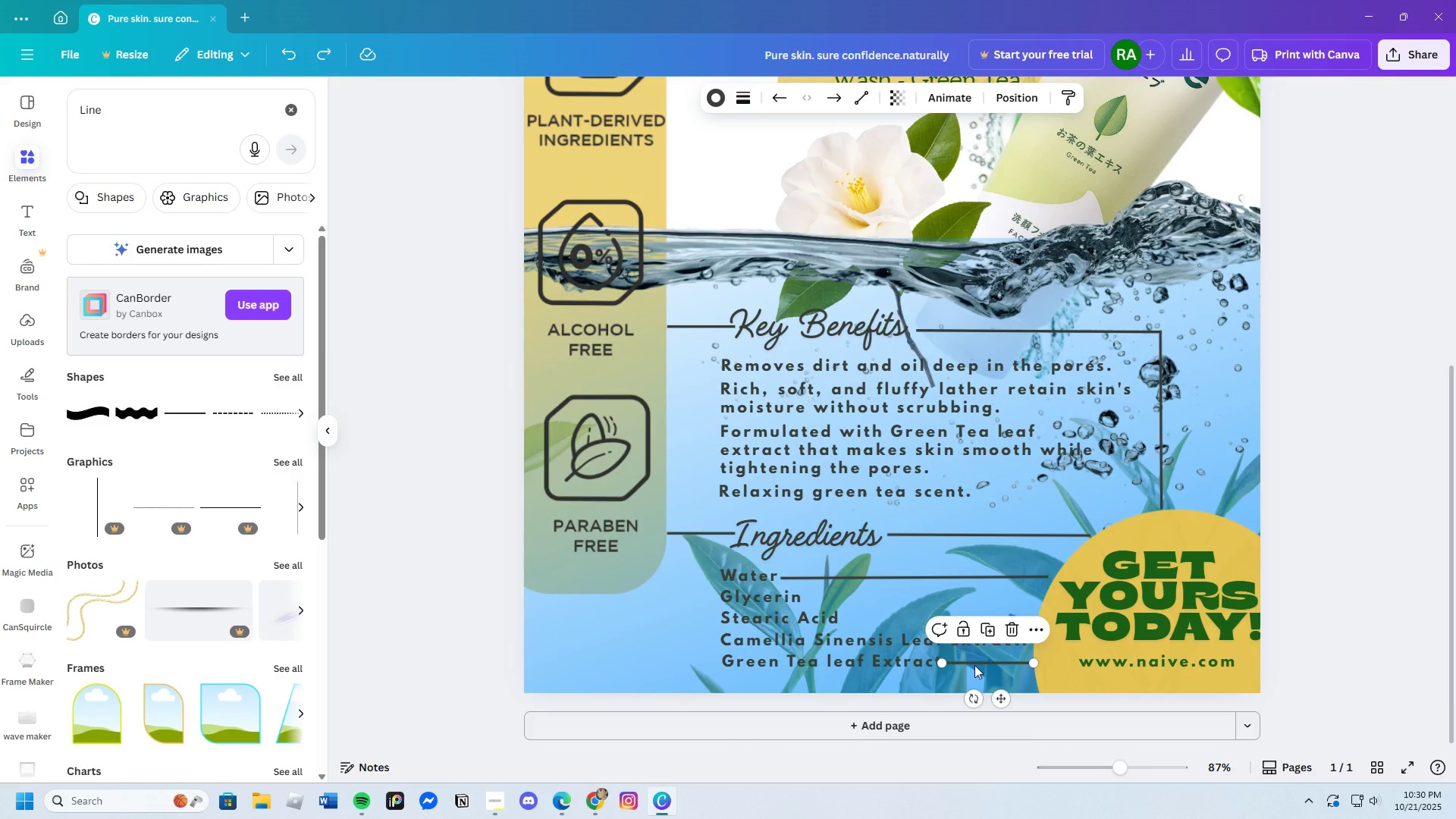 
key(Control+C)
 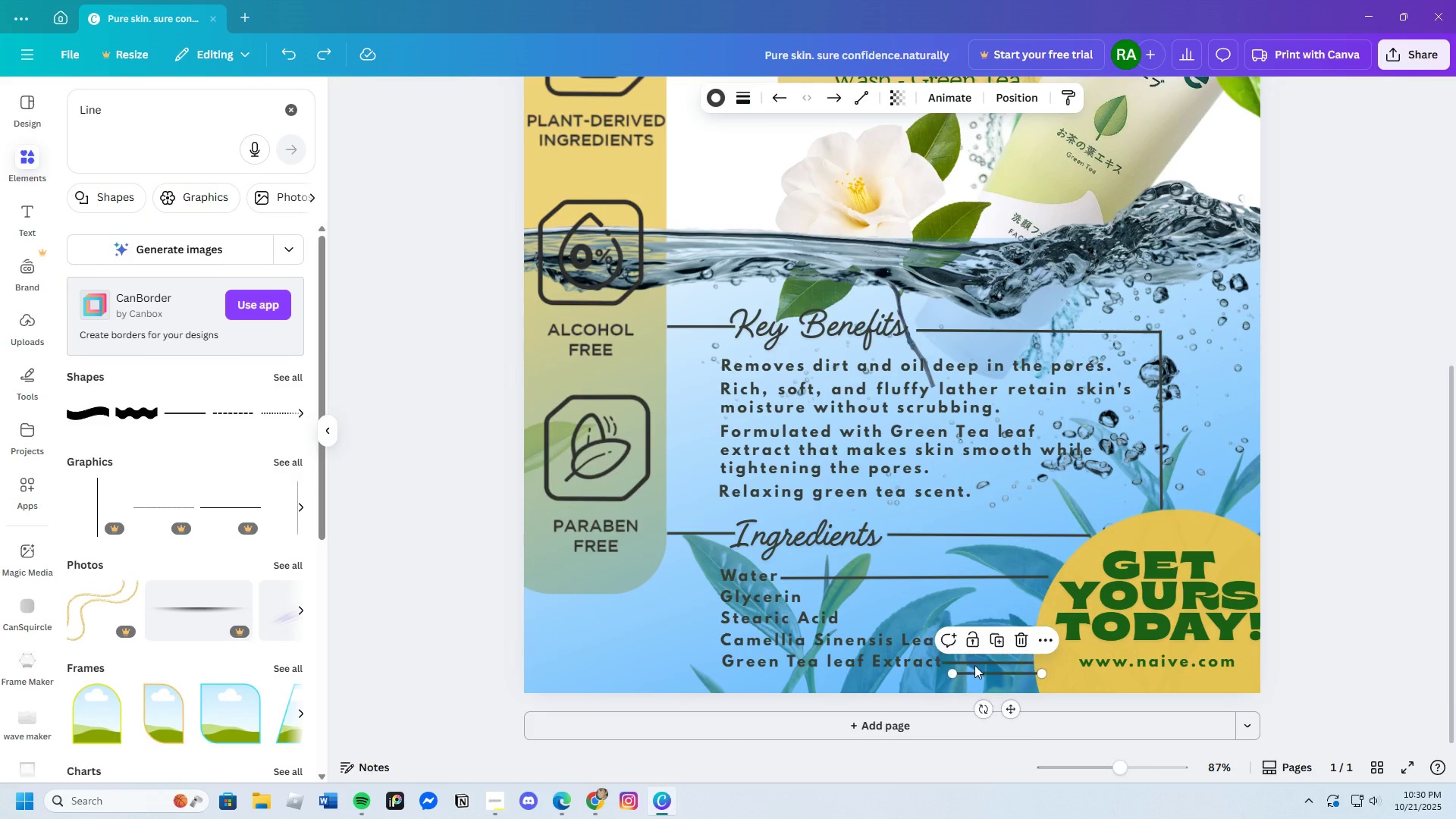 
key(Control+V)
 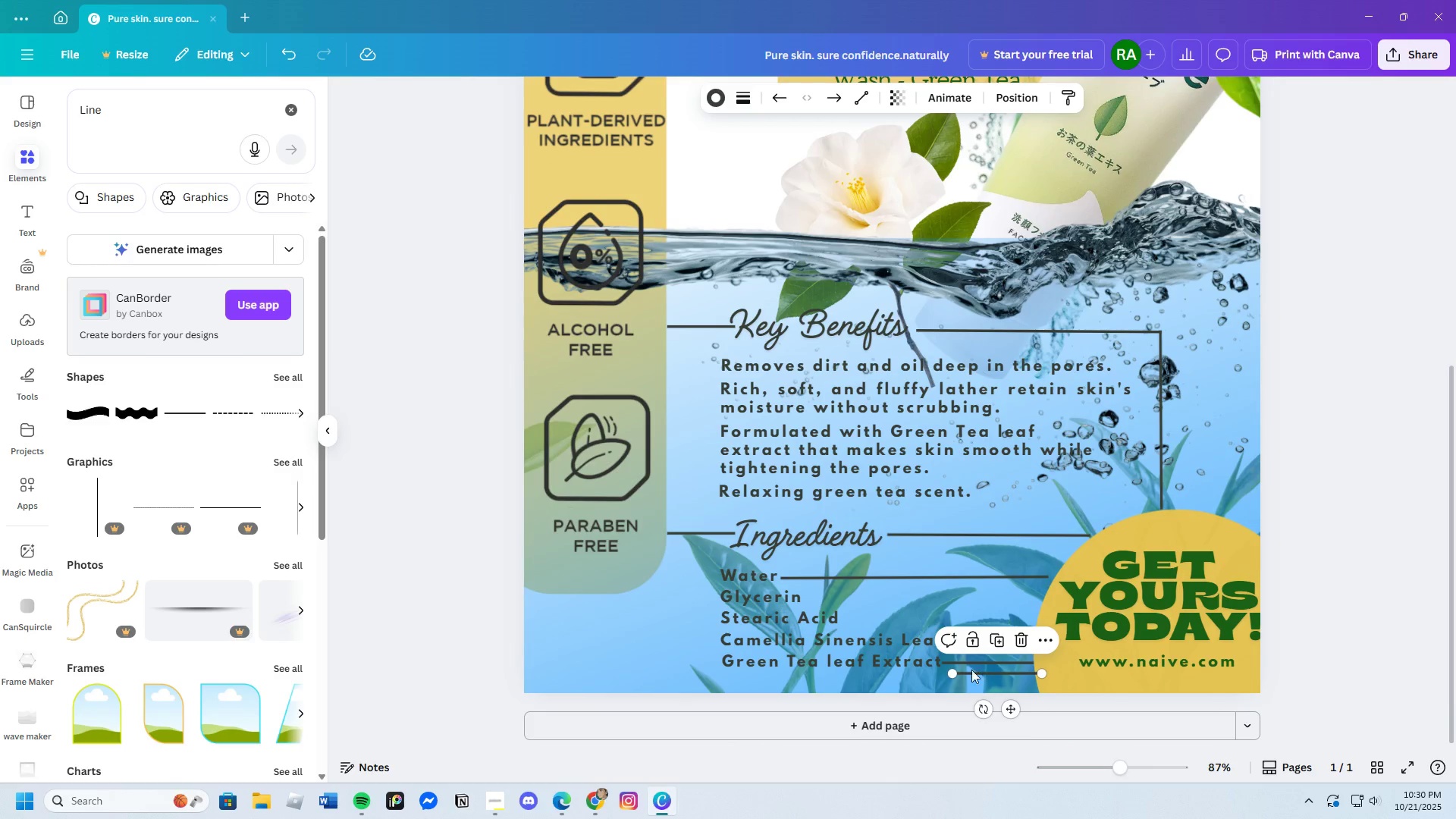 
left_click_drag(start_coordinate=[977, 670], to_coordinate=[654, 573])
 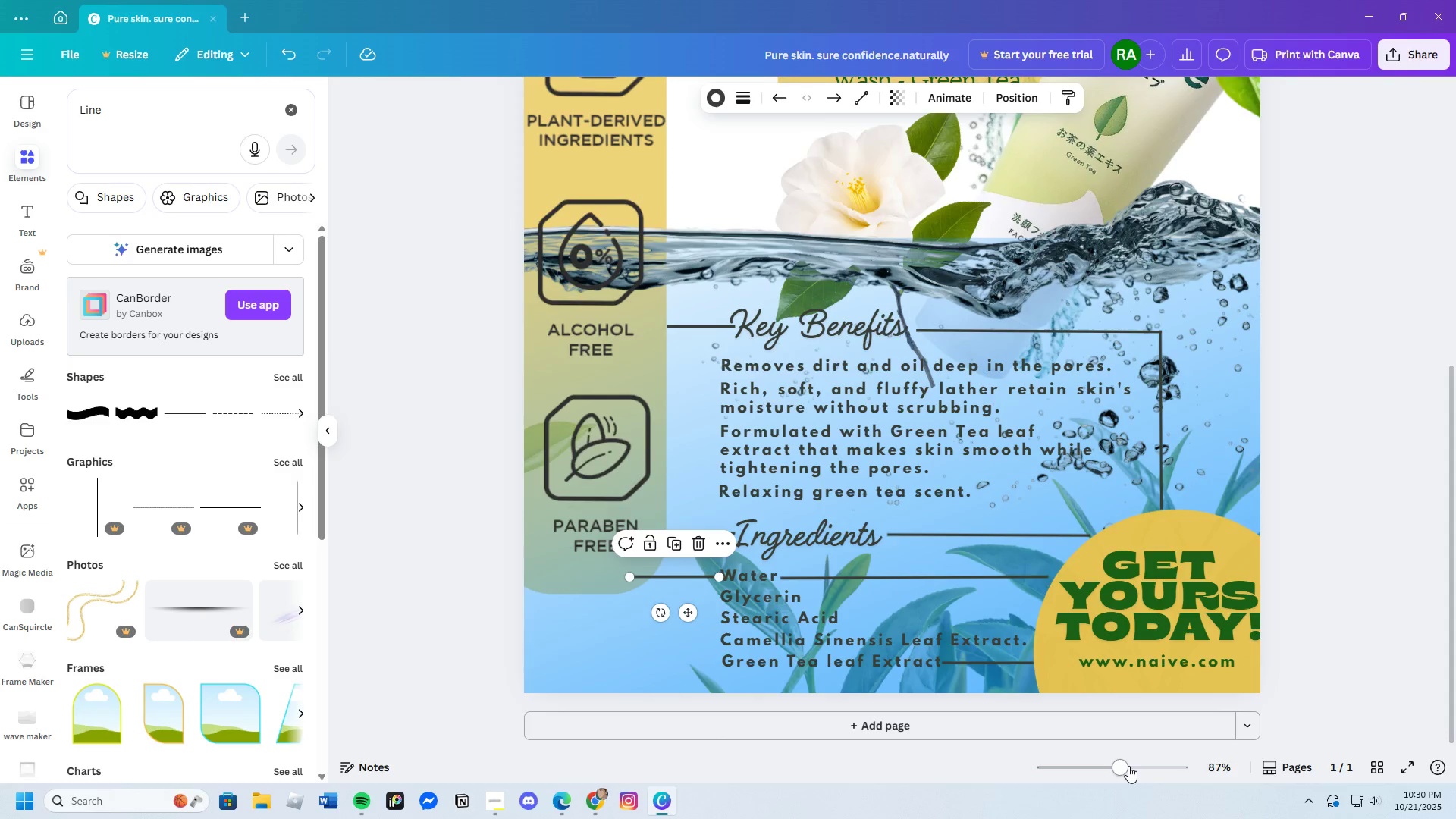 
left_click_drag(start_coordinate=[1127, 767], to_coordinate=[1131, 767])
 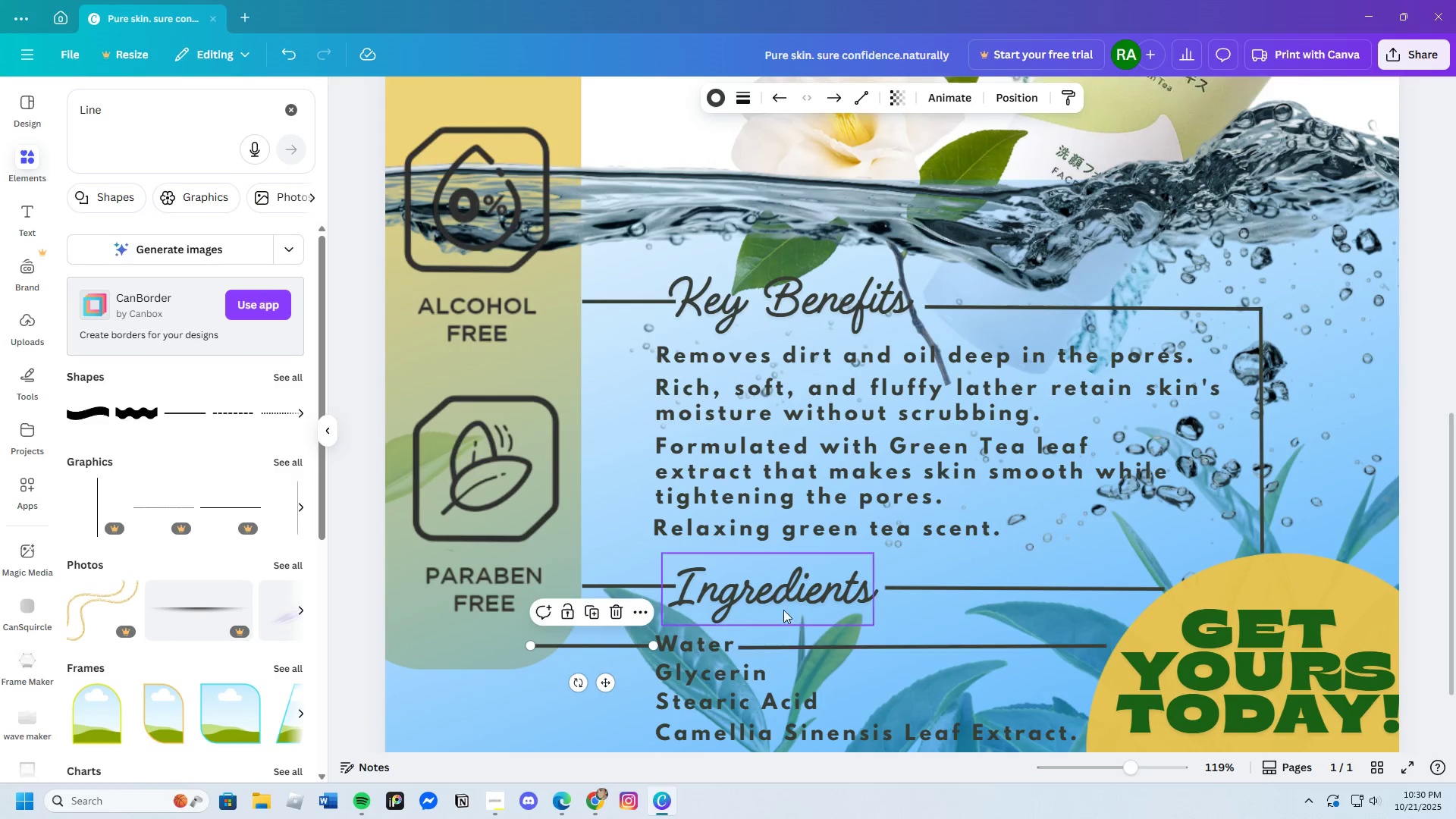 
scroll: coordinate [779, 604], scroll_direction: down, amount: 4.0
 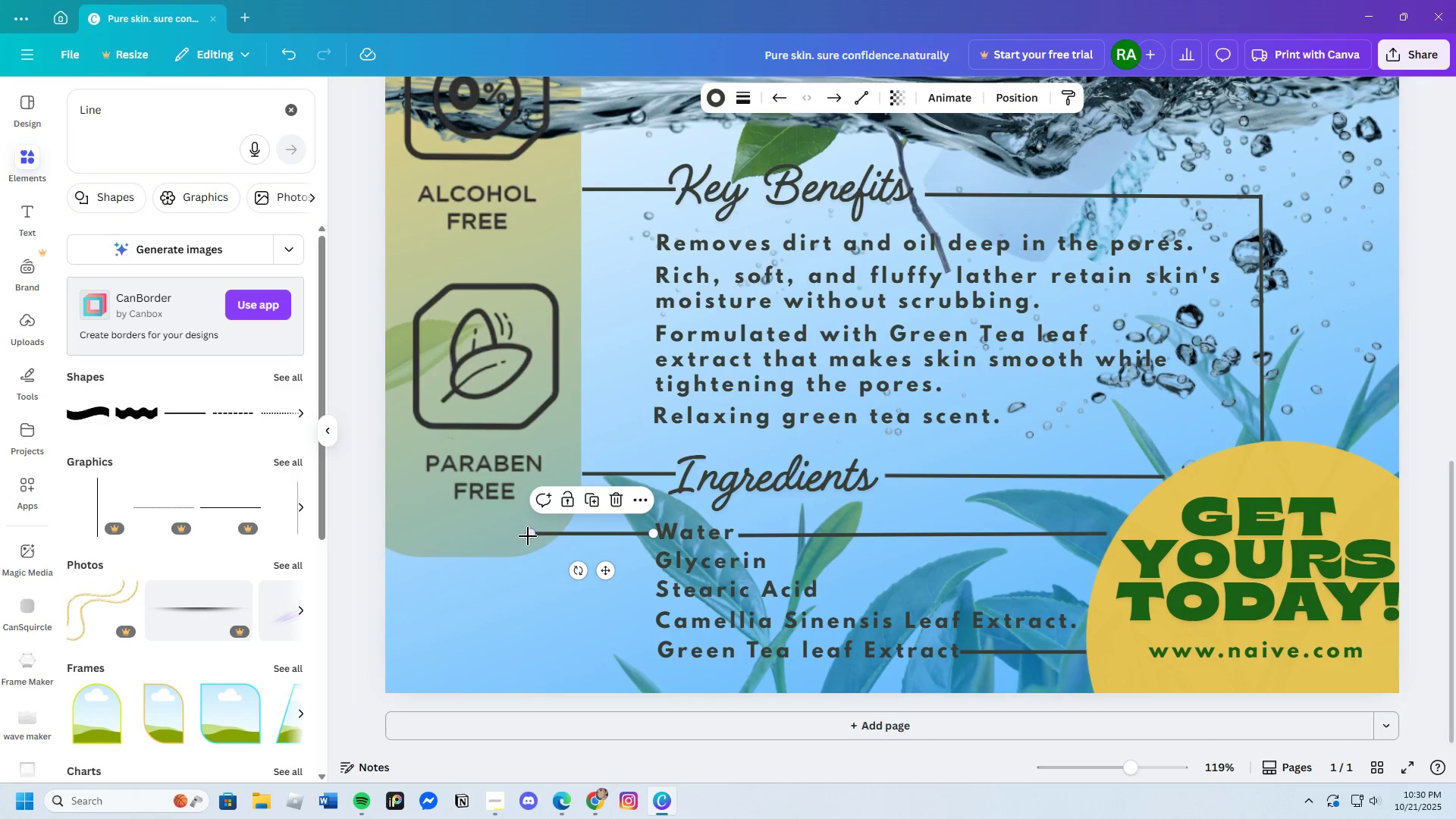 
left_click_drag(start_coordinate=[529, 535], to_coordinate=[623, 534])
 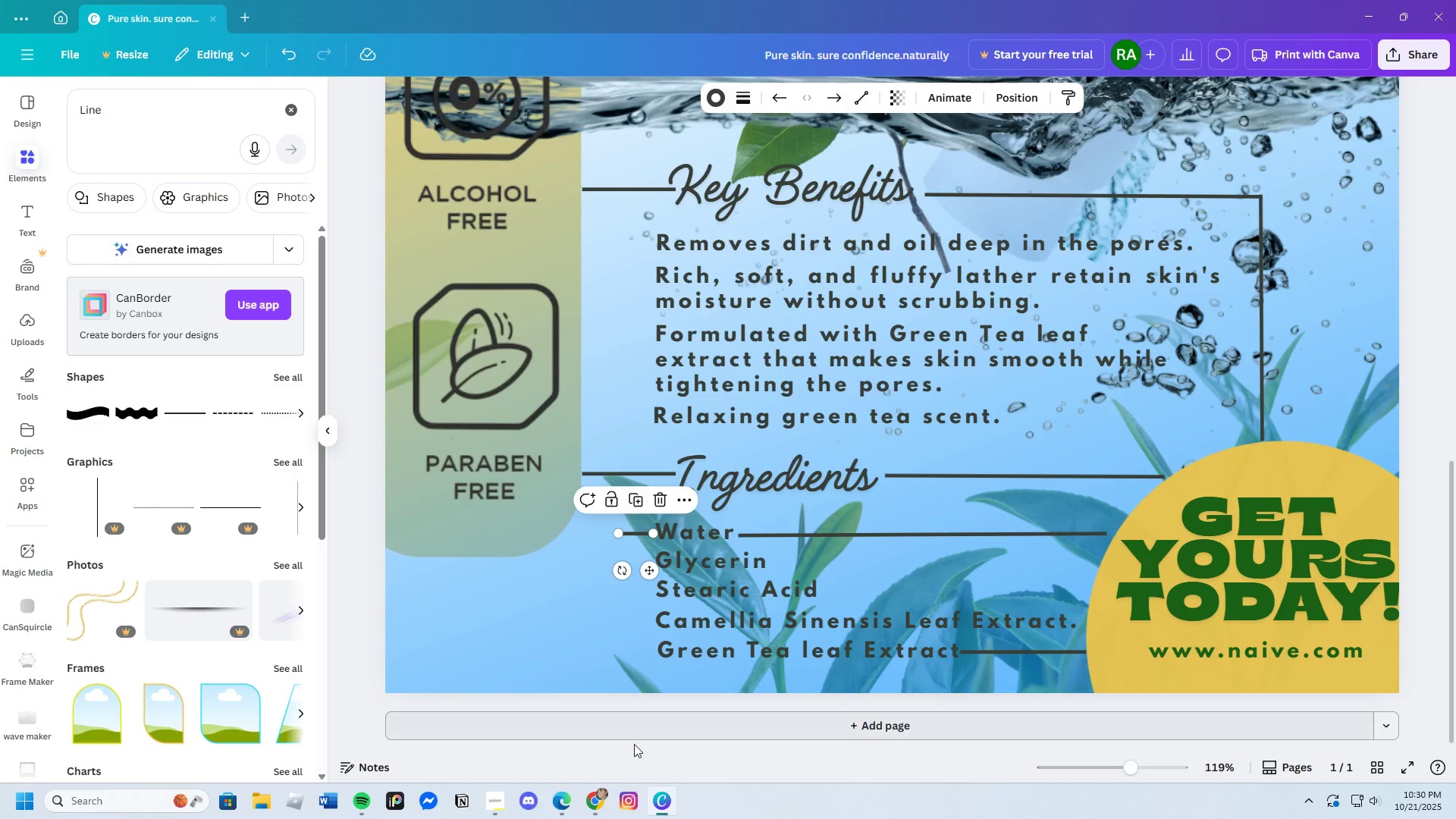 
left_click([639, 748])
 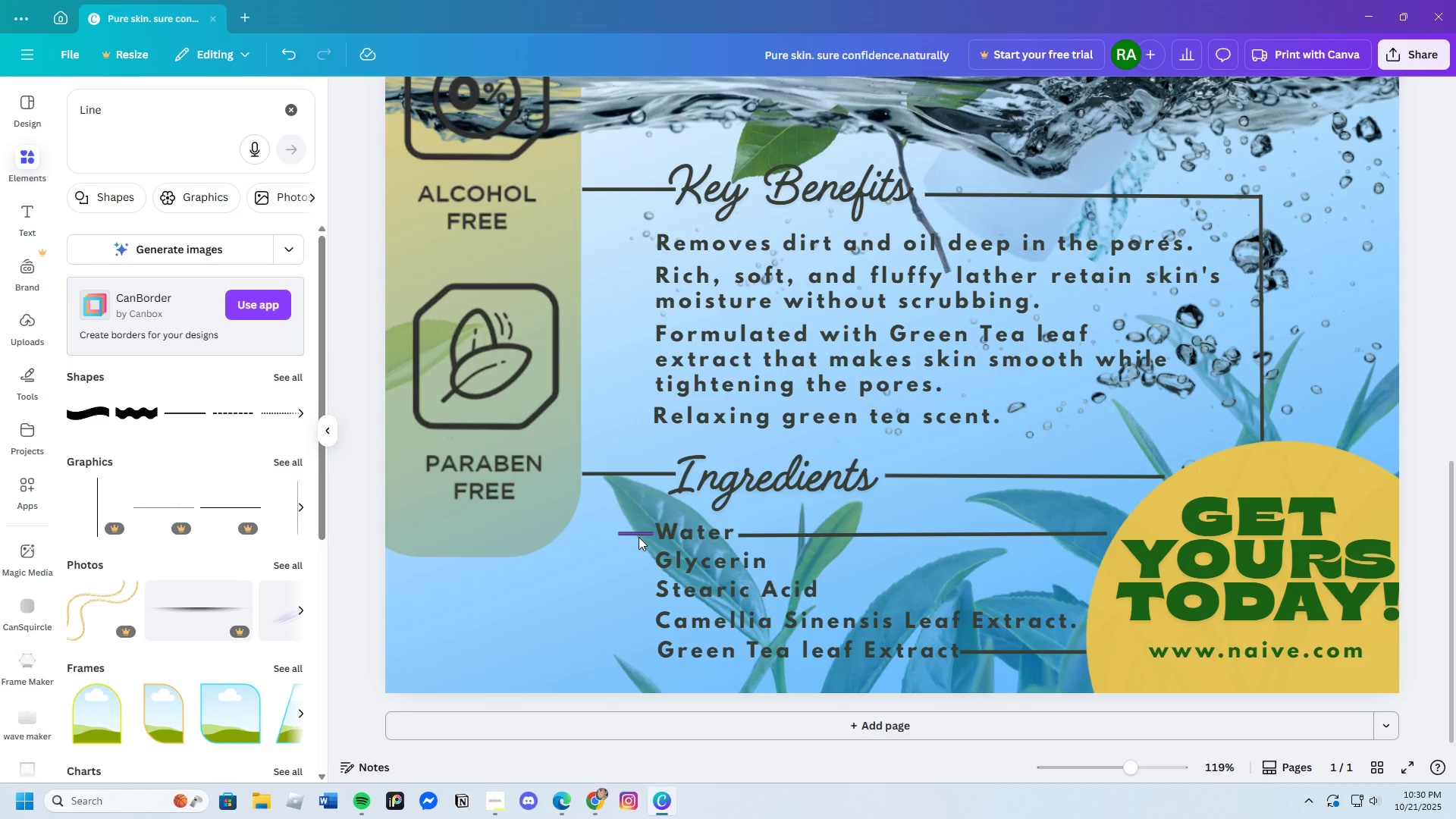 
left_click([833, 535])
 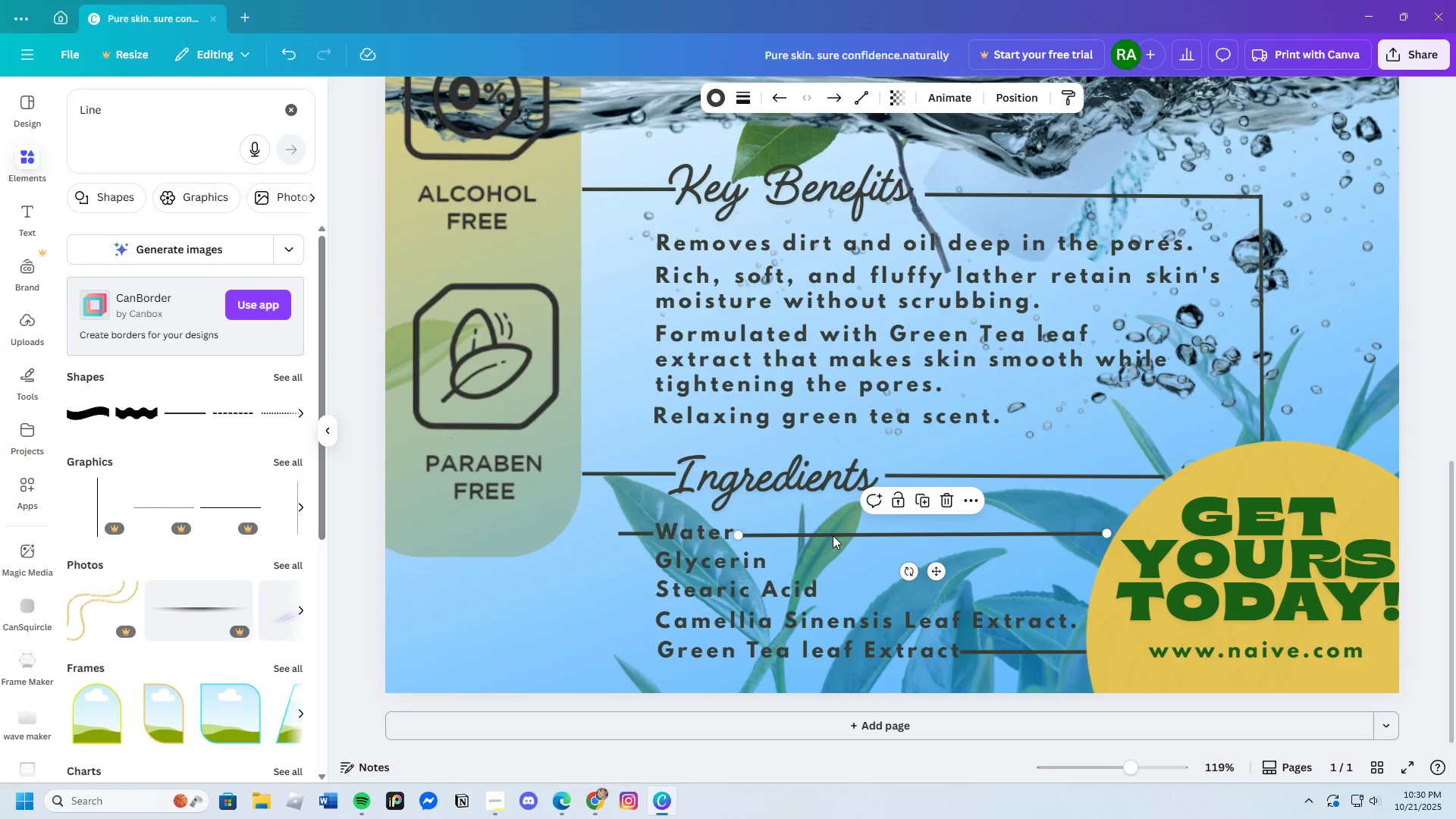 
key(Control+C)
 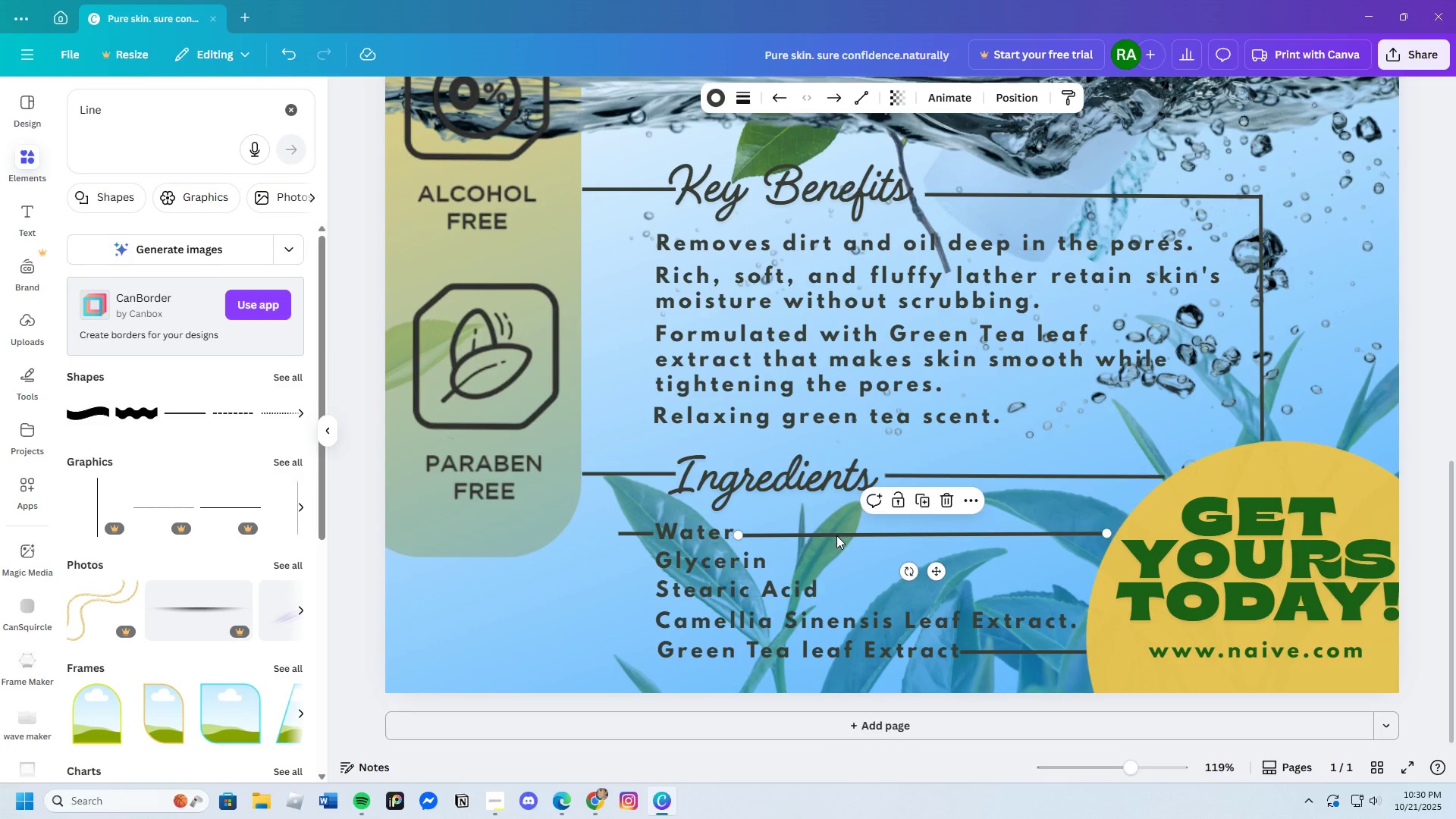 
key(Control+V)
 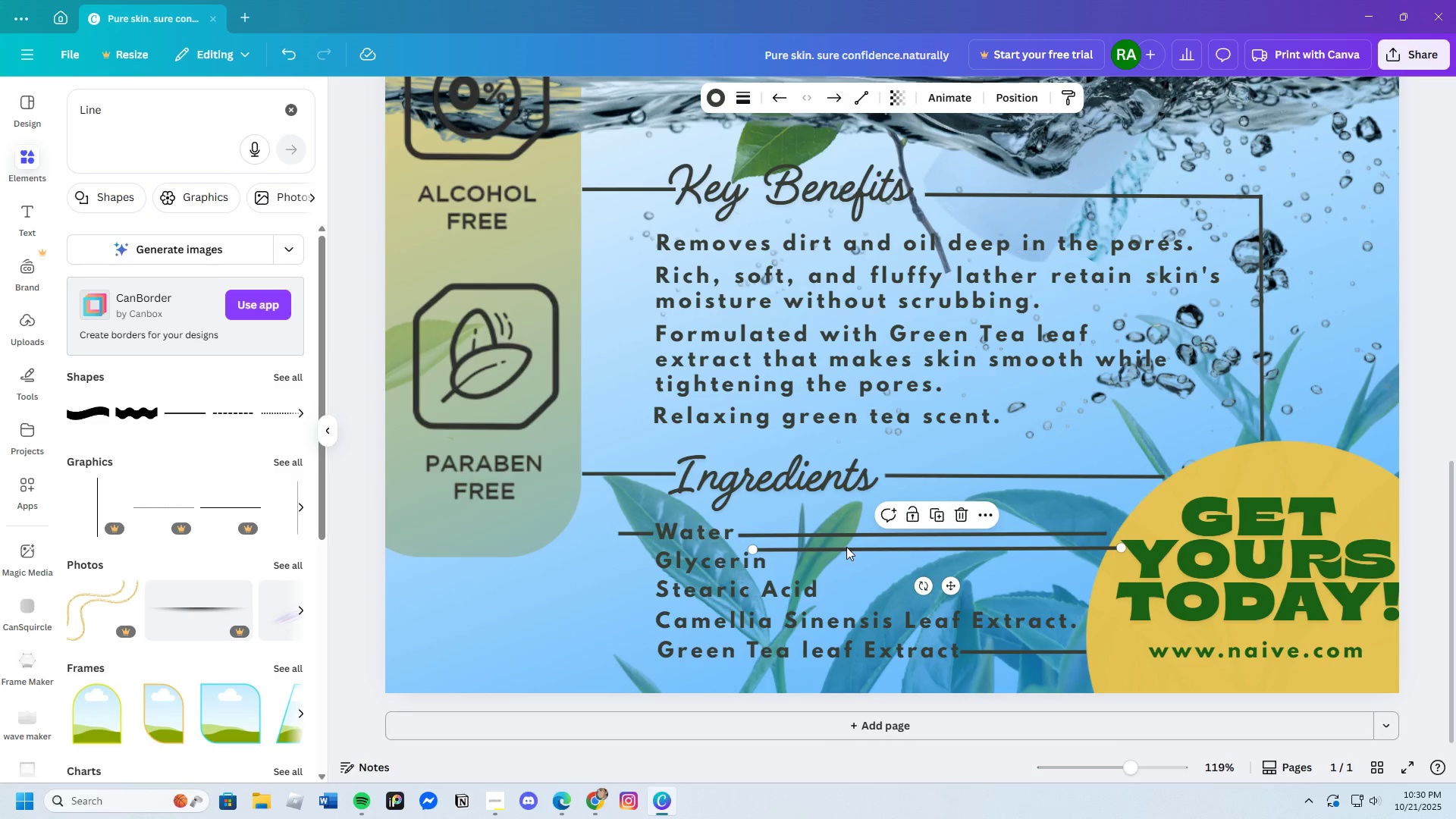 
left_click_drag(start_coordinate=[855, 541], to_coordinate=[538, 613])
 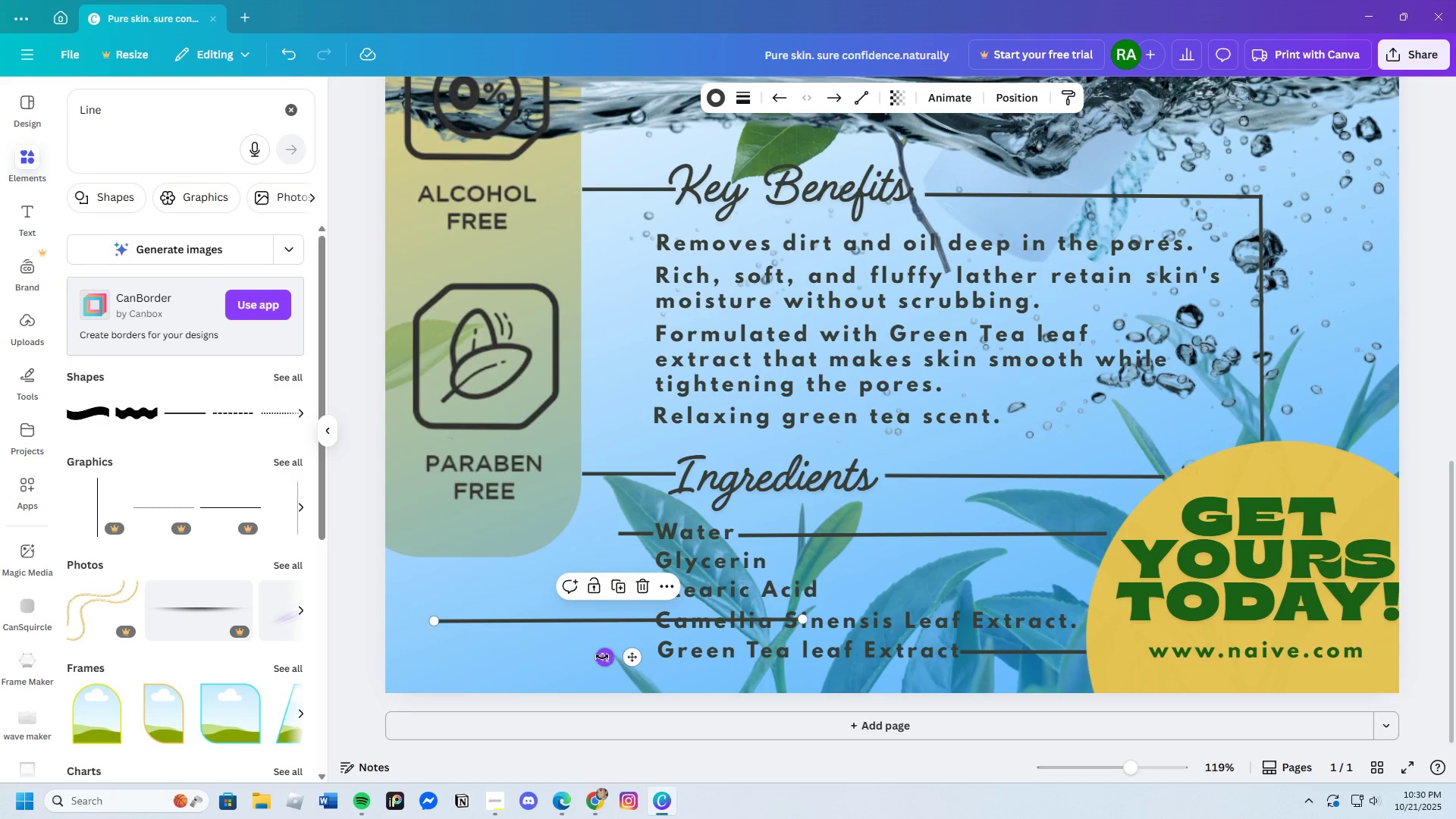 
left_click_drag(start_coordinate=[602, 657], to_coordinate=[683, 635])
 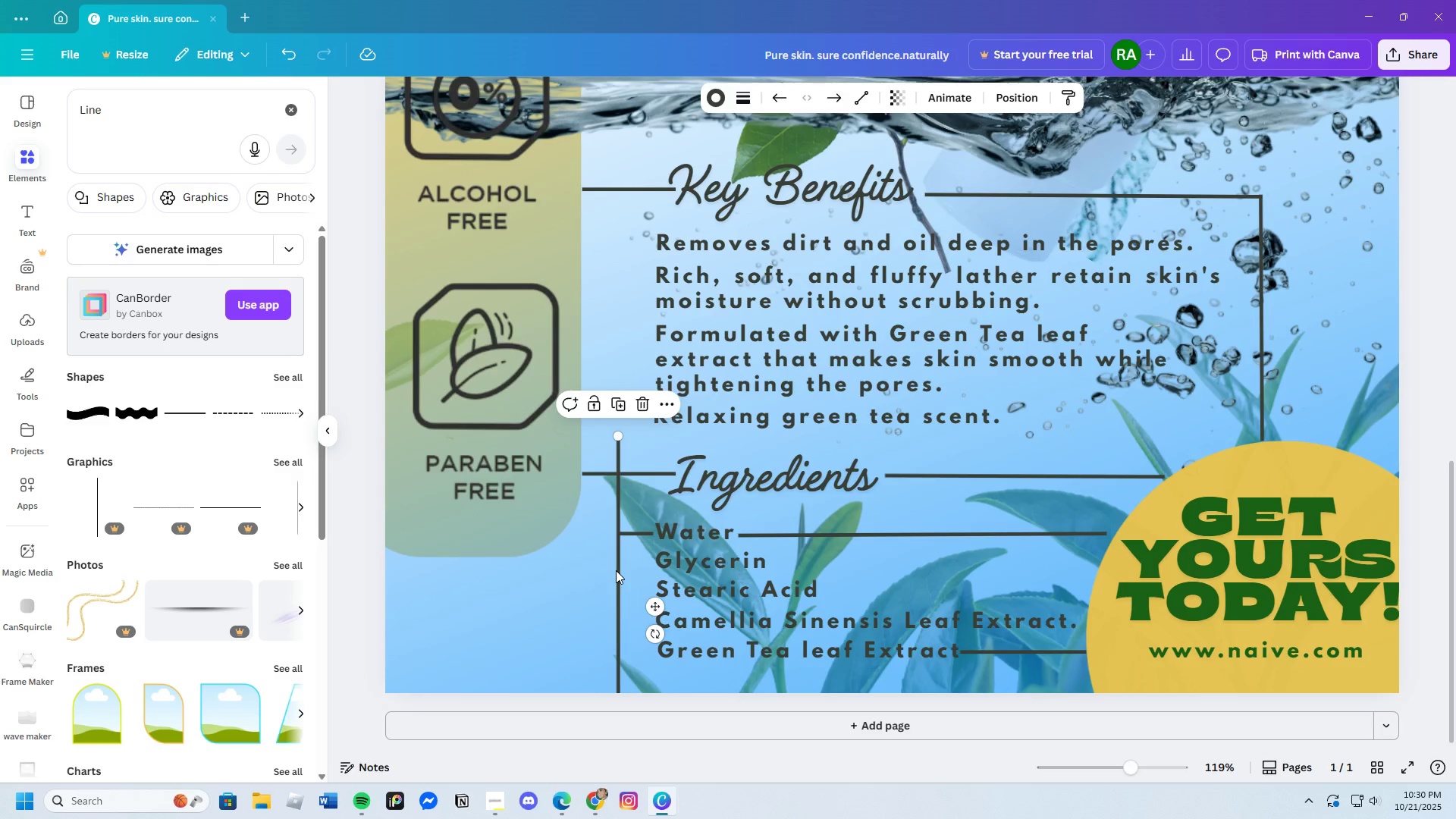 
left_click_drag(start_coordinate=[616, 570], to_coordinate=[621, 475])
 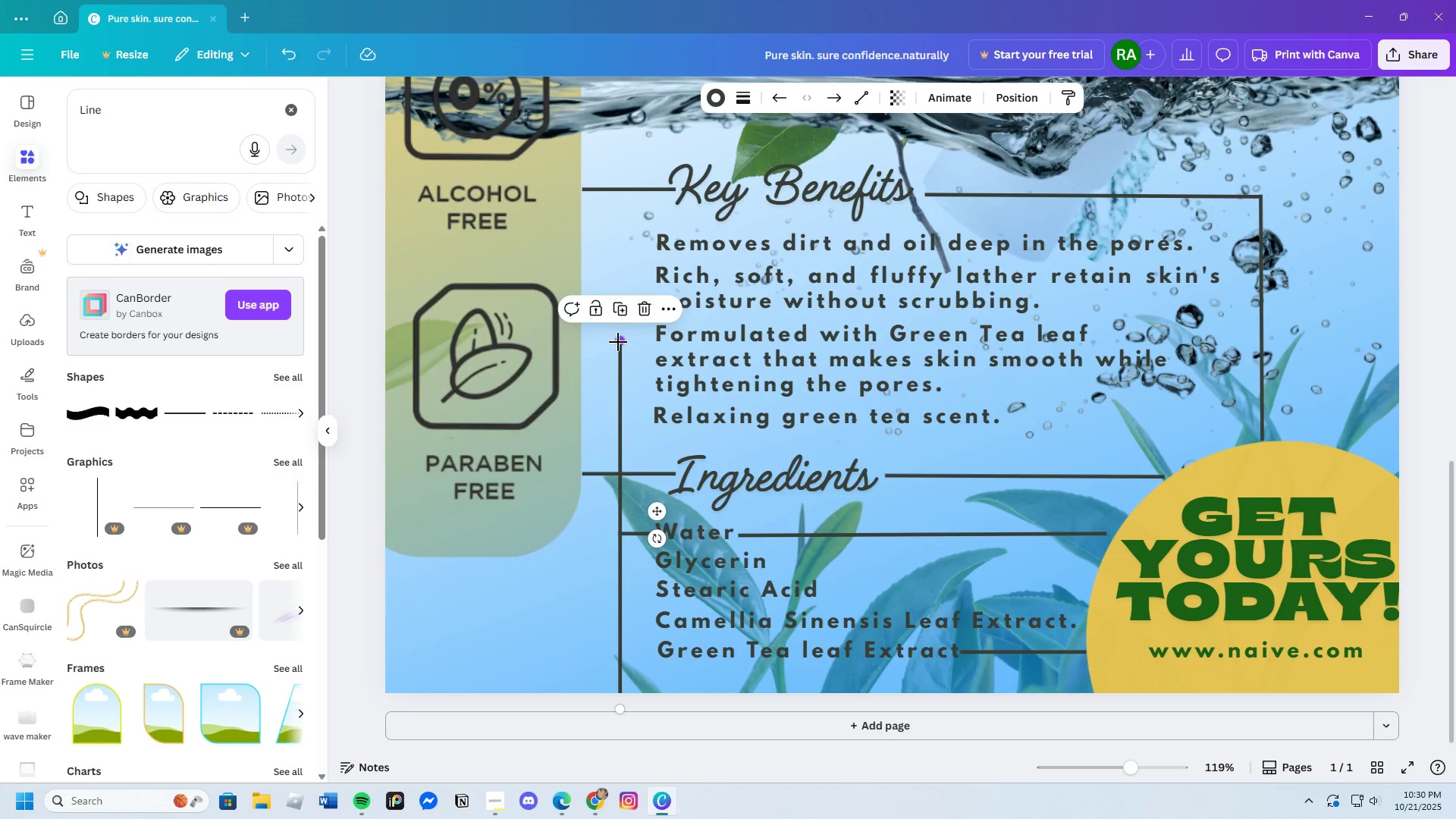 
left_click_drag(start_coordinate=[620, 342], to_coordinate=[621, 544])
 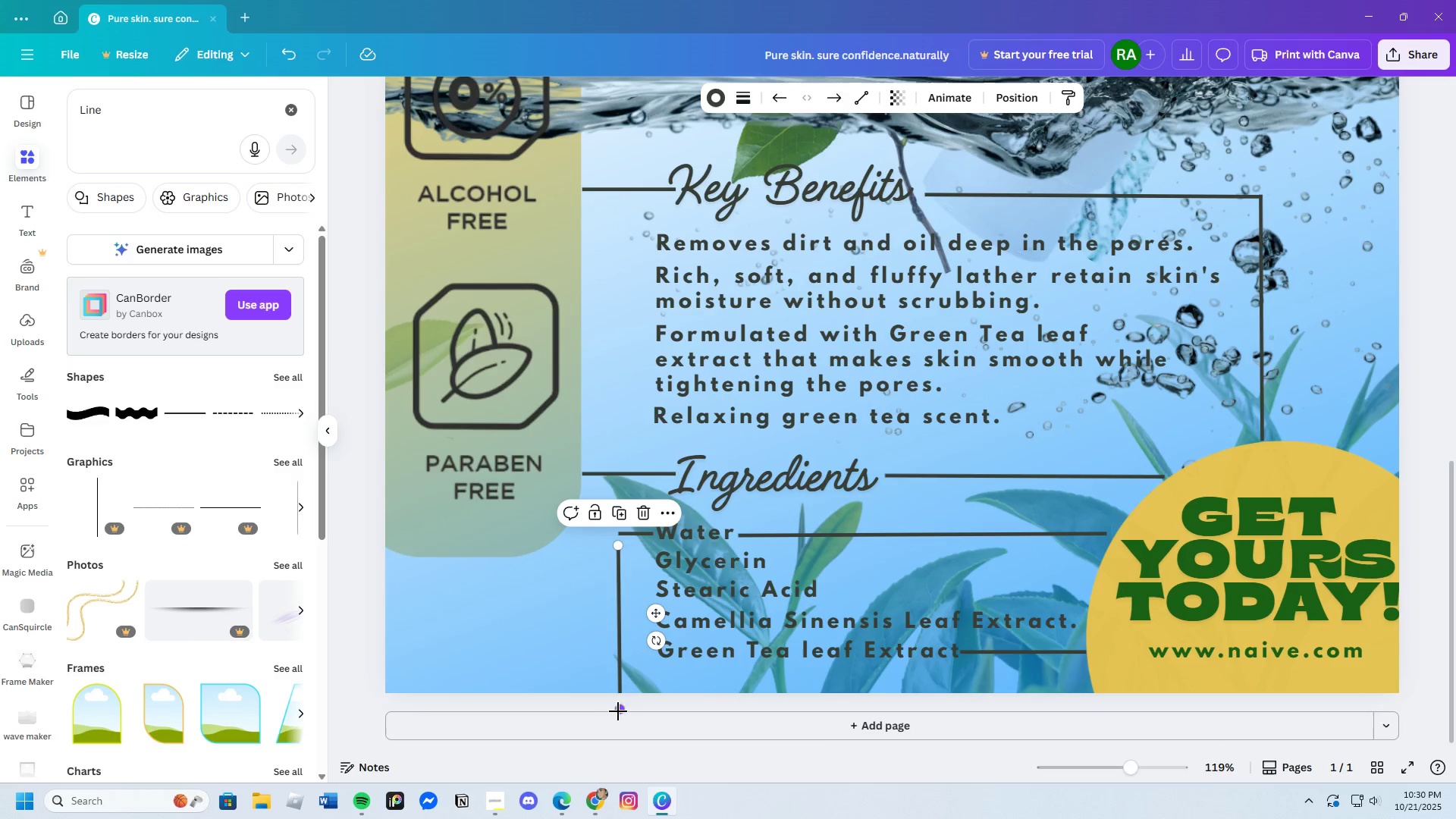 
left_click_drag(start_coordinate=[618, 711], to_coordinate=[622, 686])
 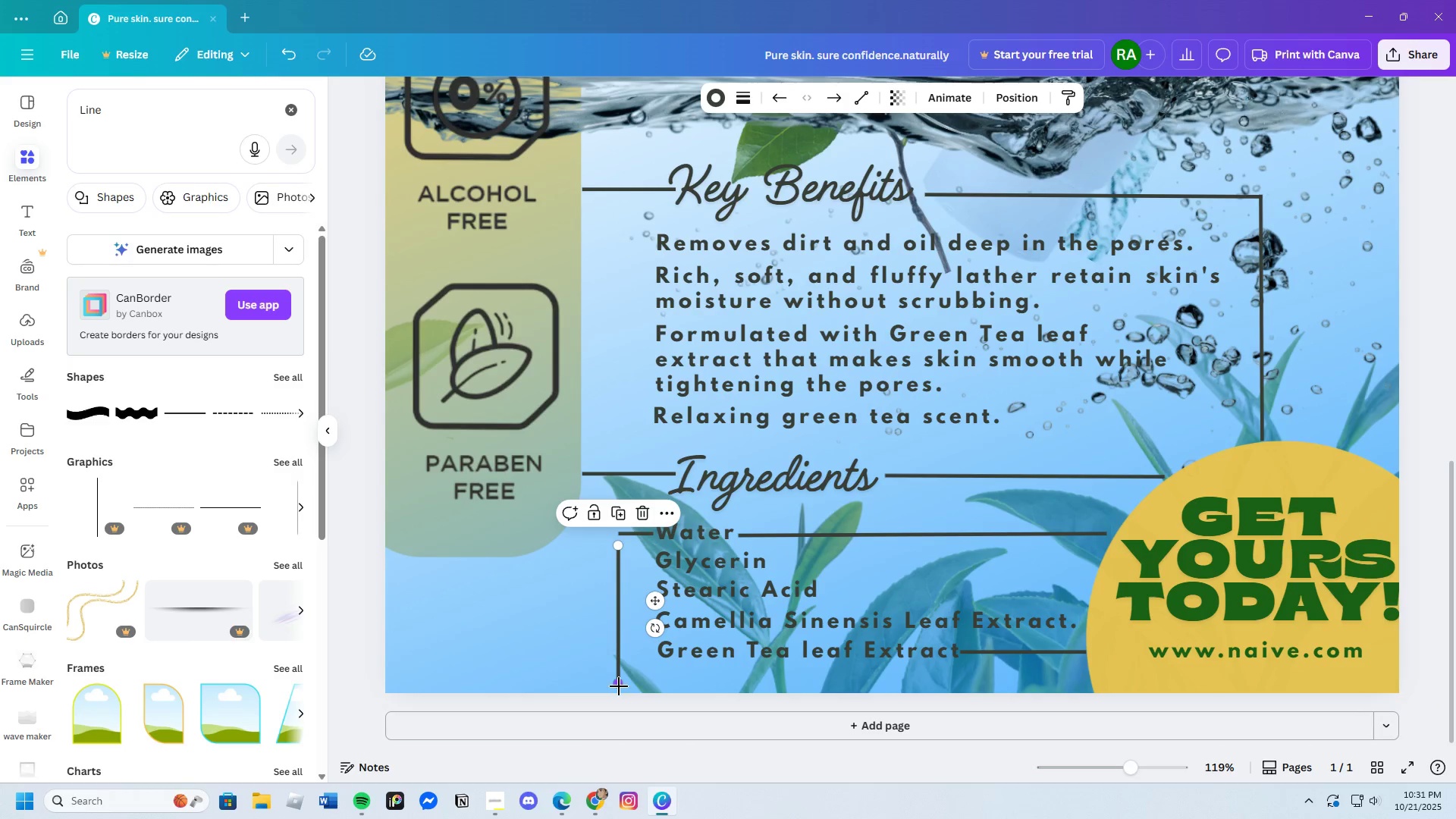 
left_click_drag(start_coordinate=[619, 682], to_coordinate=[620, 654])
 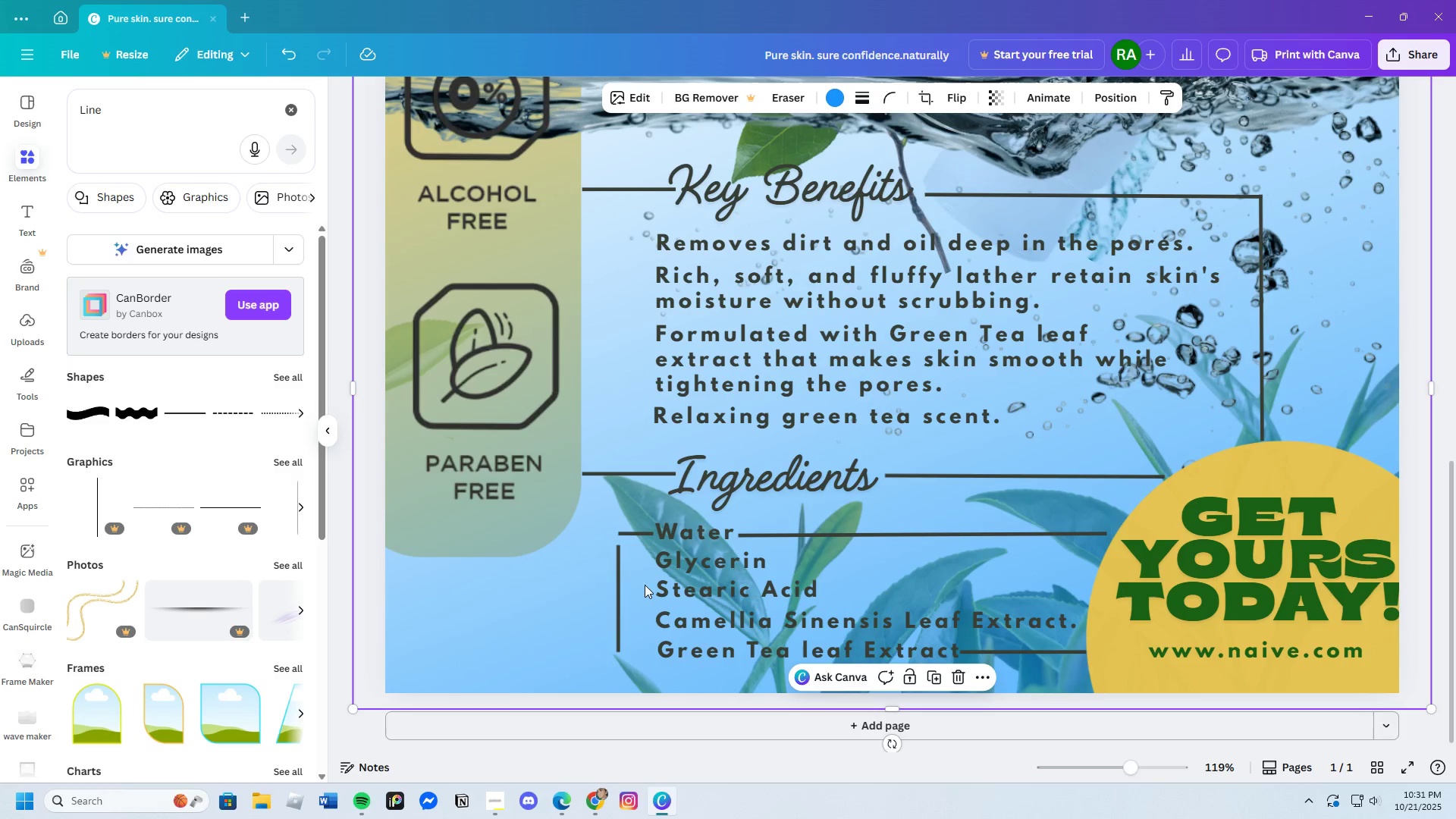 
wait(5.36)
 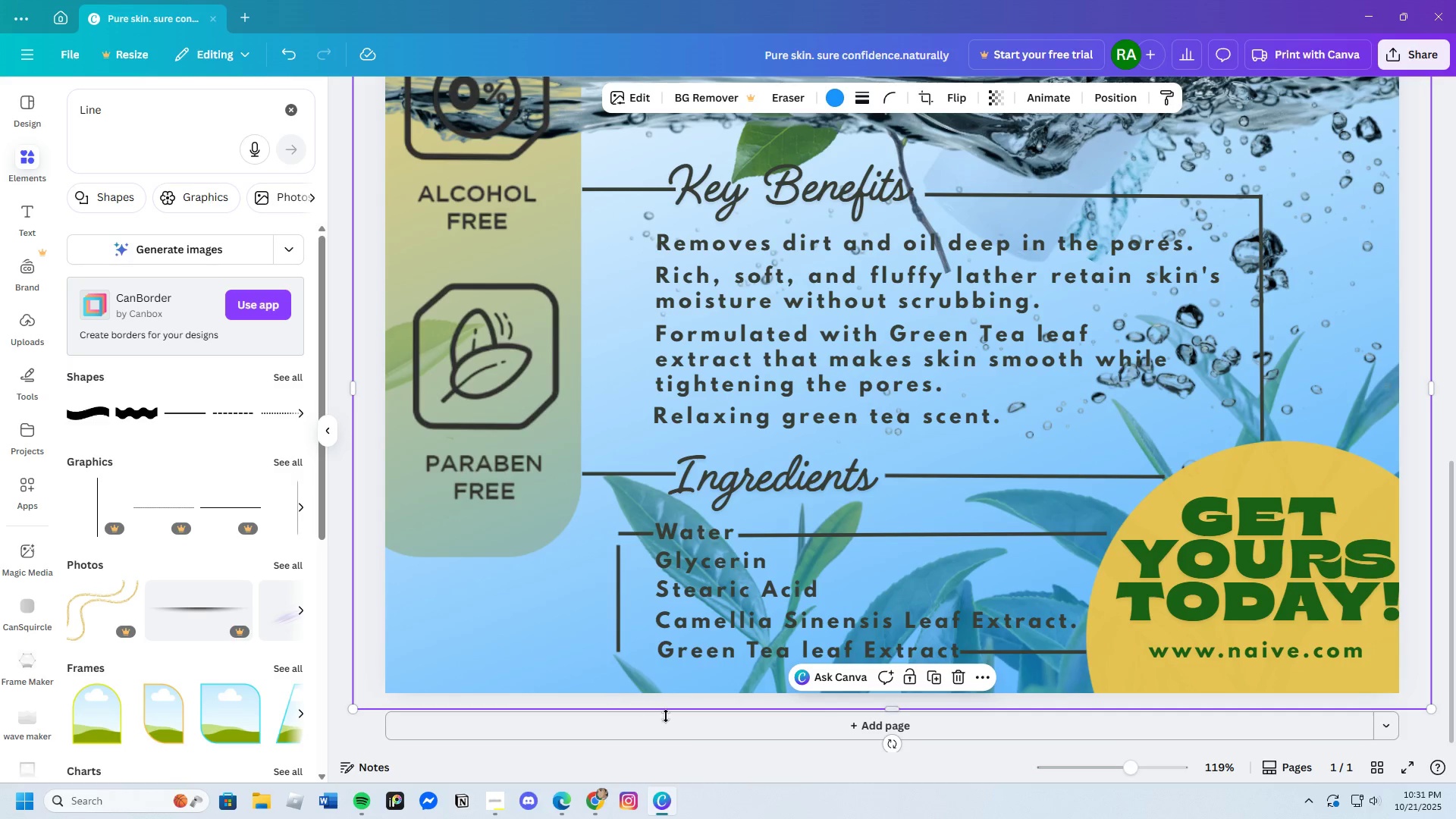 
left_click([629, 538])
 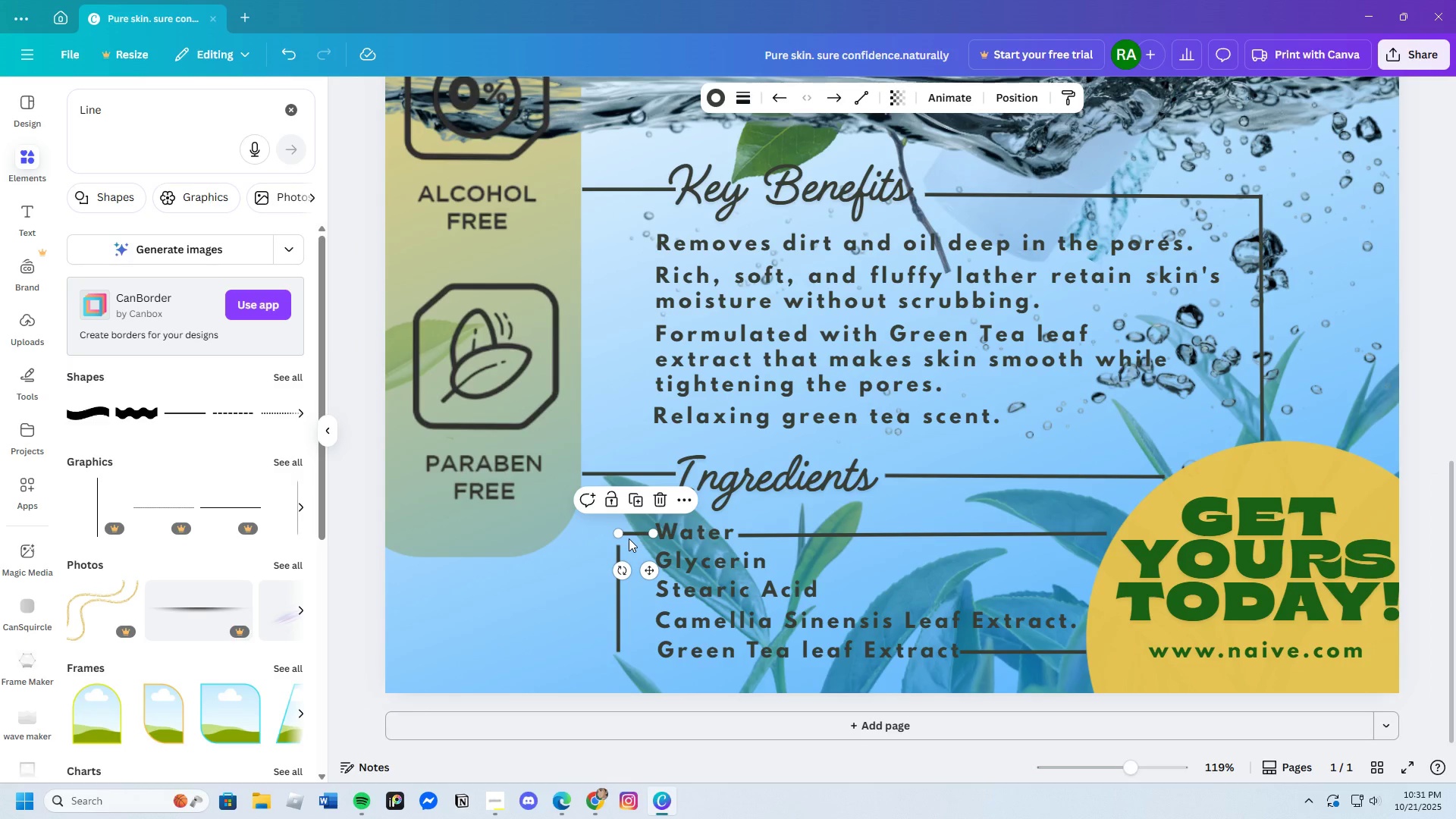 
key(Control+C)
 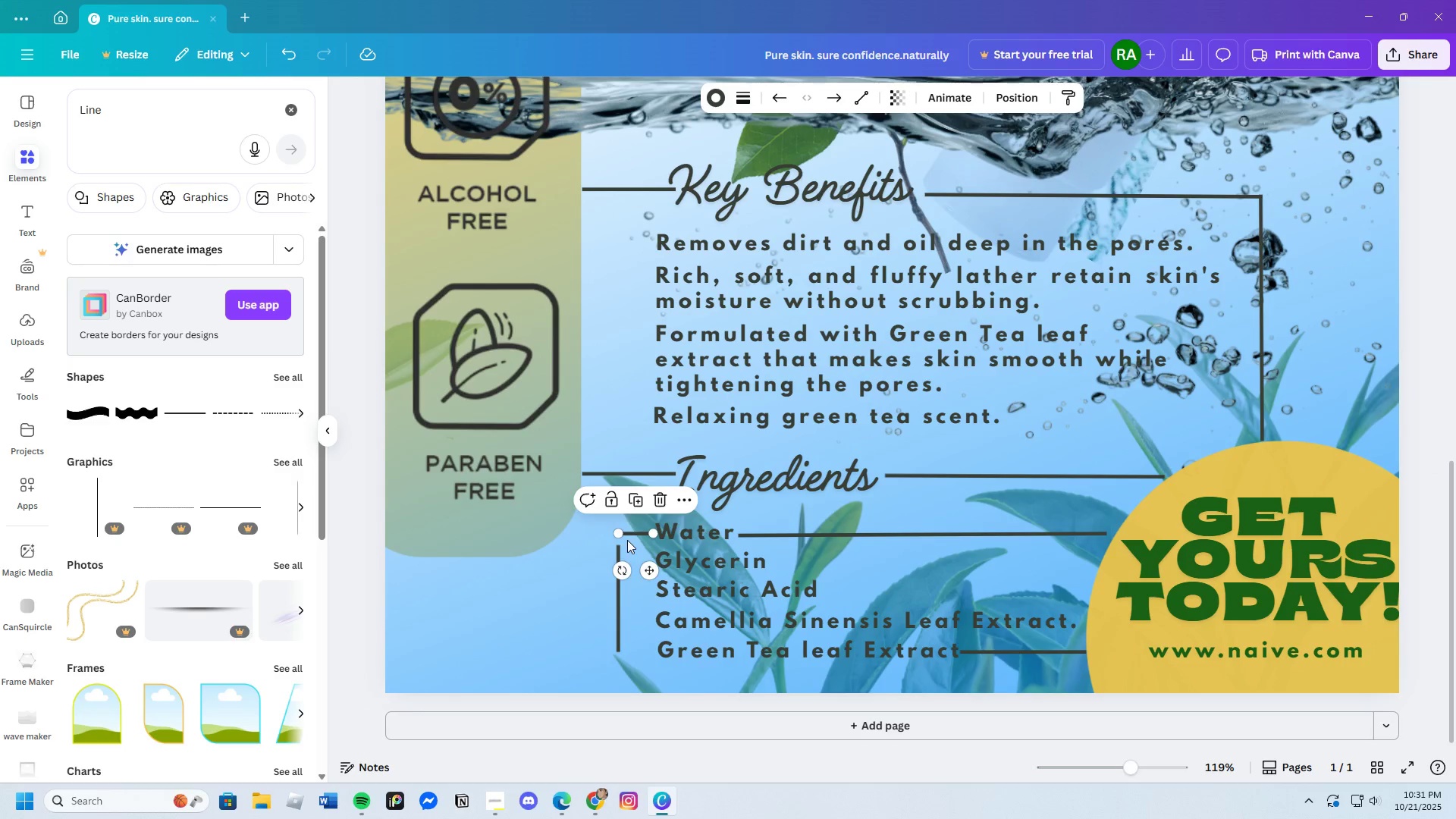 
key(Control+V)
 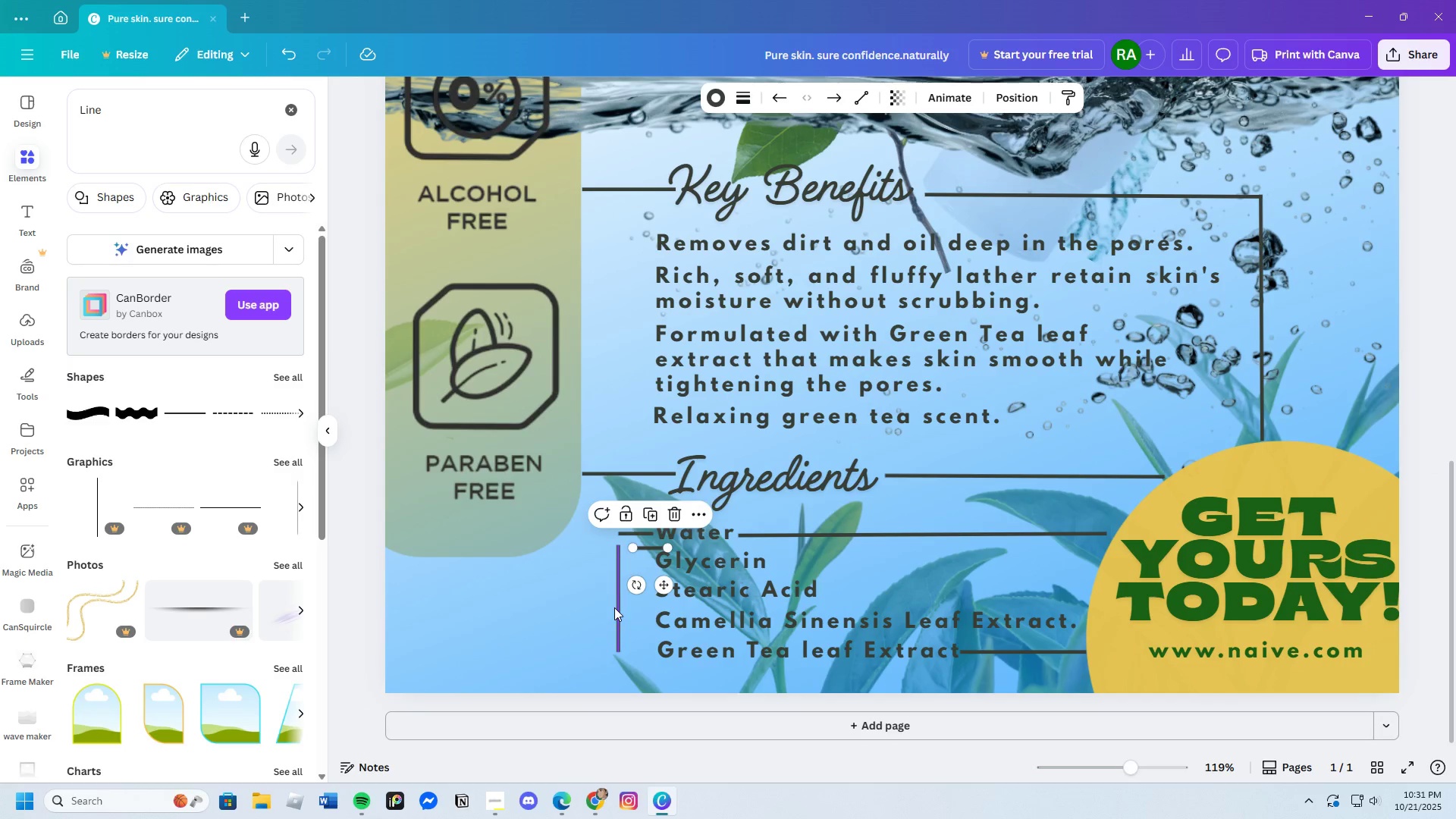 
left_click_drag(start_coordinate=[612, 607], to_coordinate=[582, 605])
 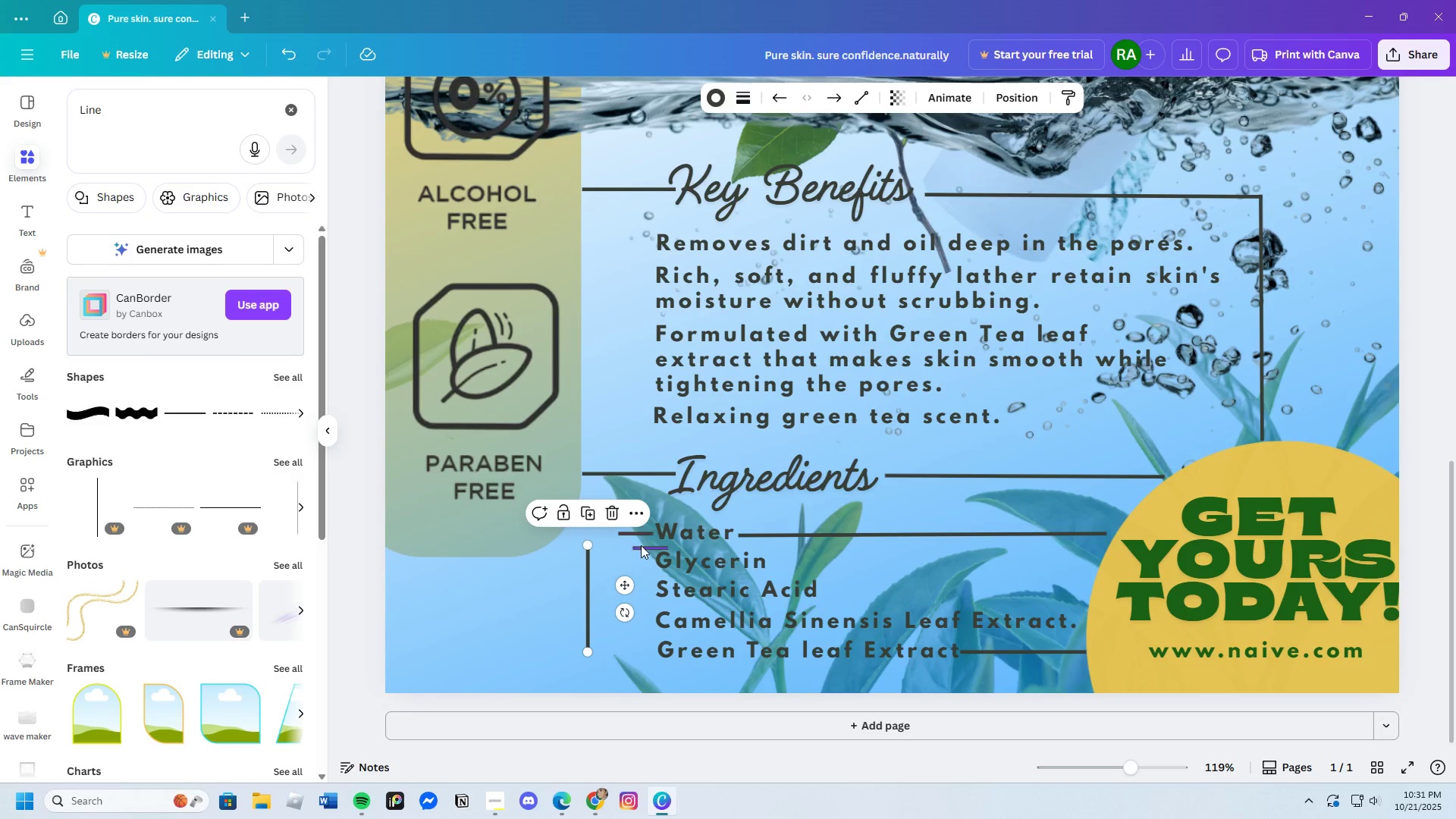 
left_click_drag(start_coordinate=[642, 545], to_coordinate=[624, 645])
 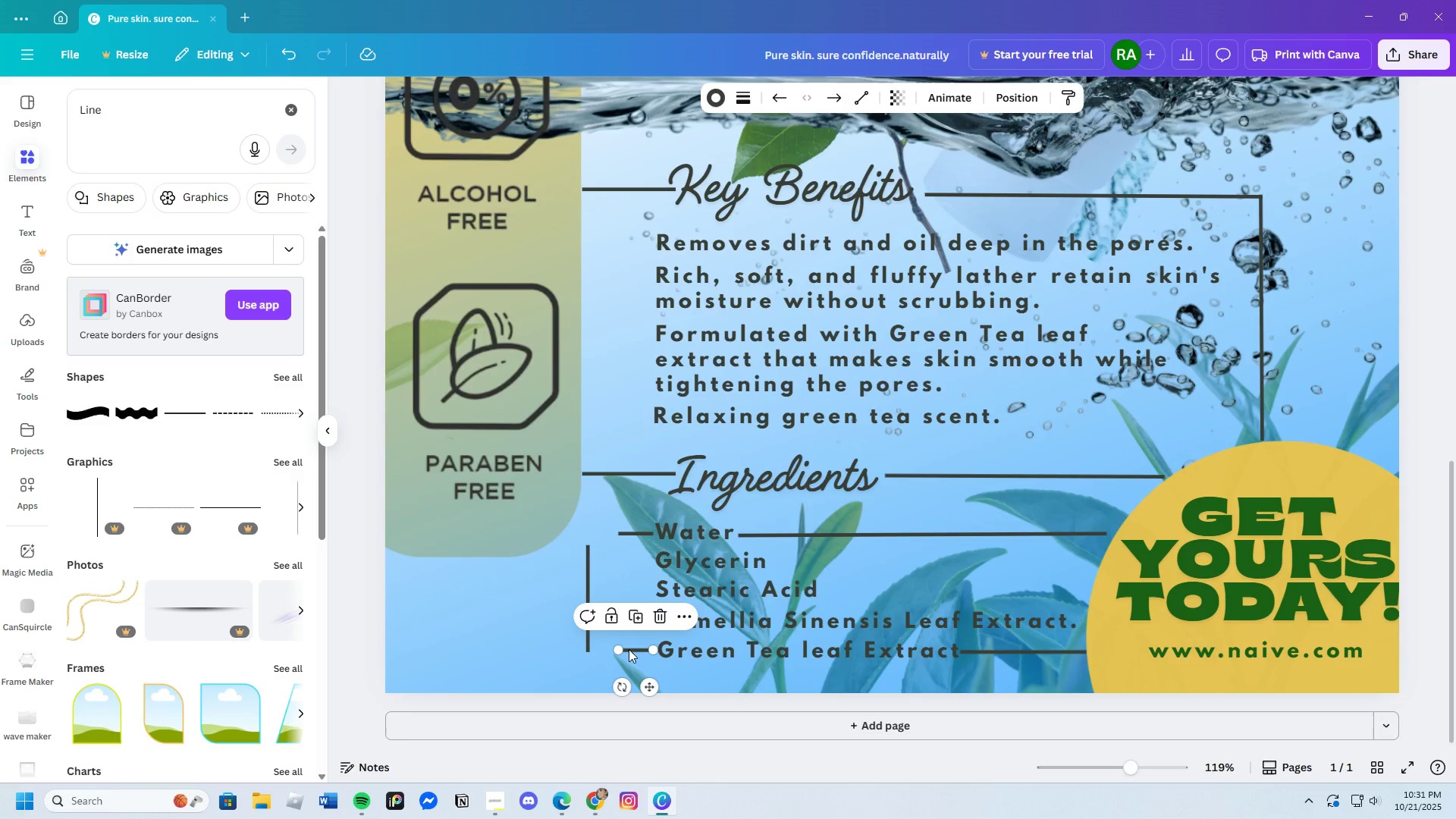 
left_click([630, 649])
 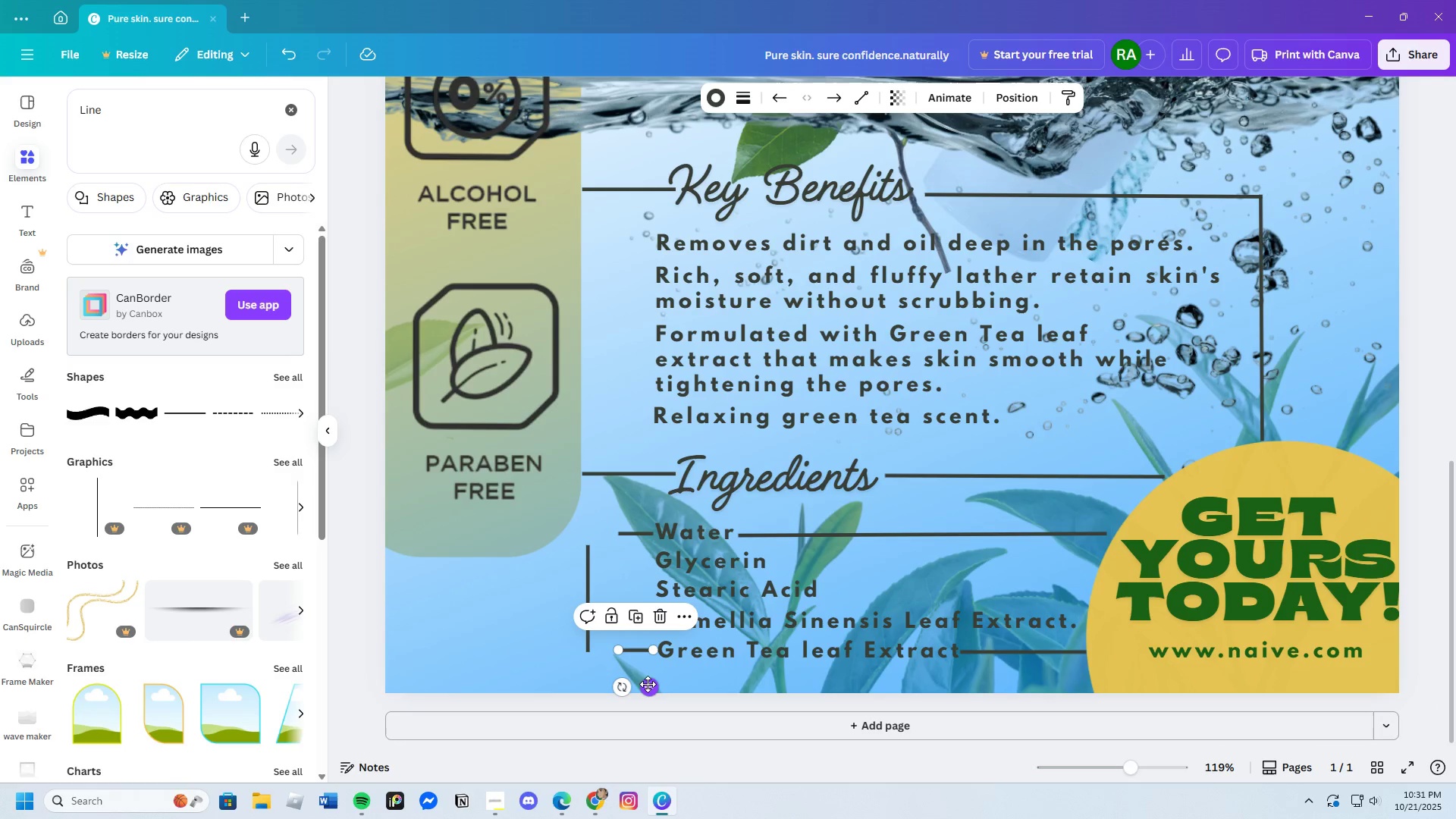 
left_click_drag(start_coordinate=[648, 685], to_coordinate=[649, 691])
 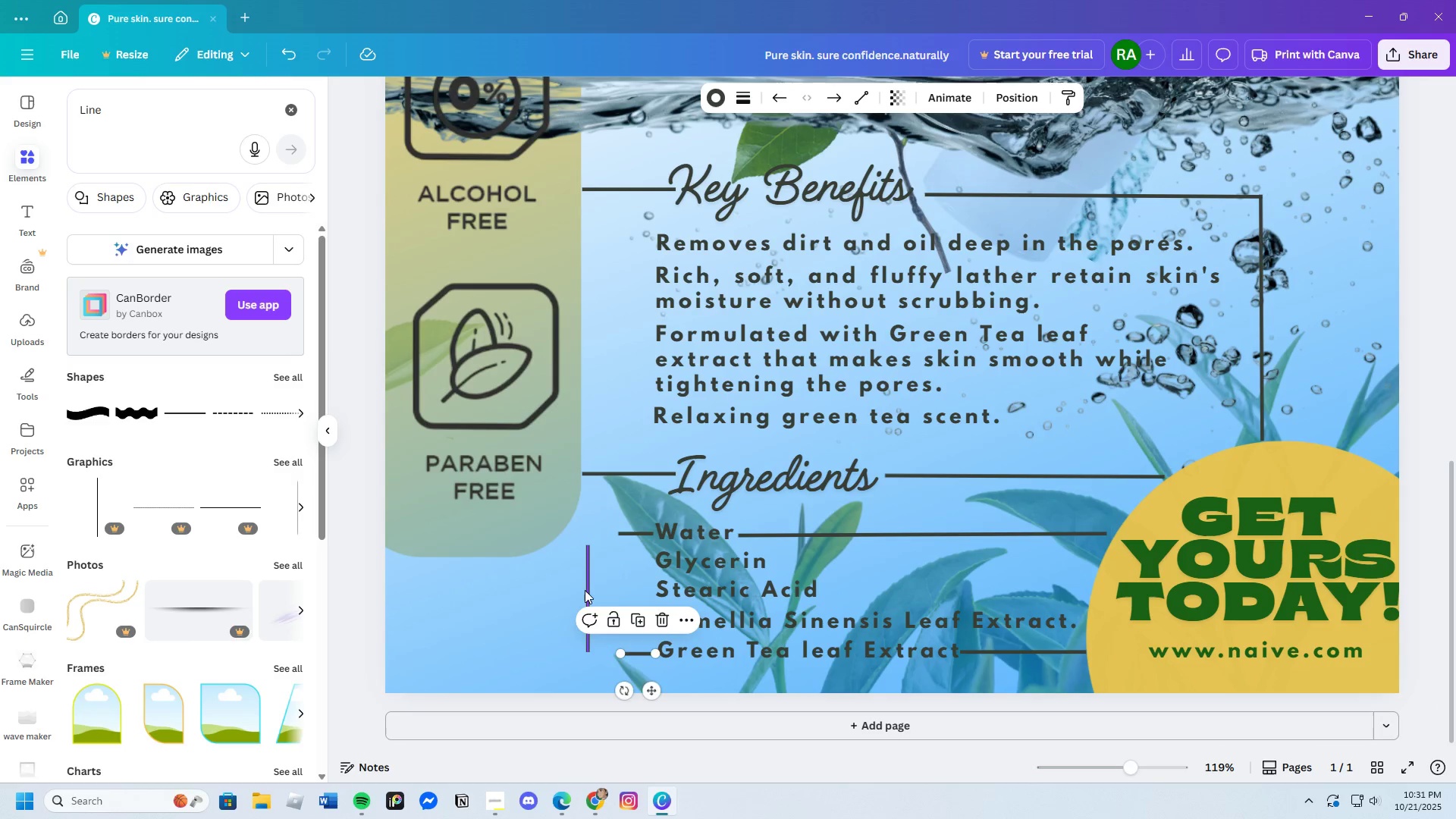 
left_click_drag(start_coordinate=[585, 588], to_coordinate=[613, 583])
 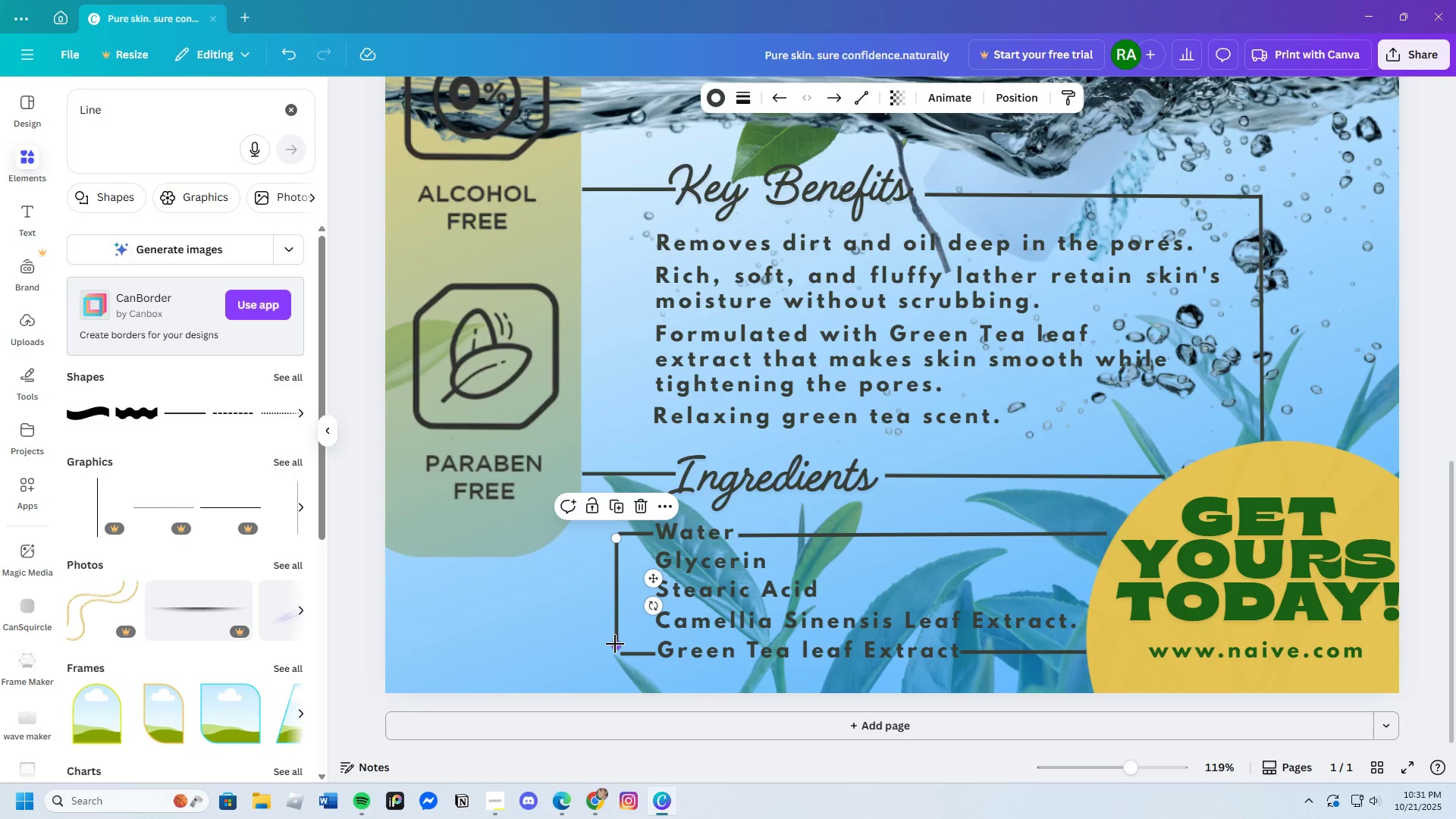 
left_click_drag(start_coordinate=[615, 646], to_coordinate=[614, 655])
 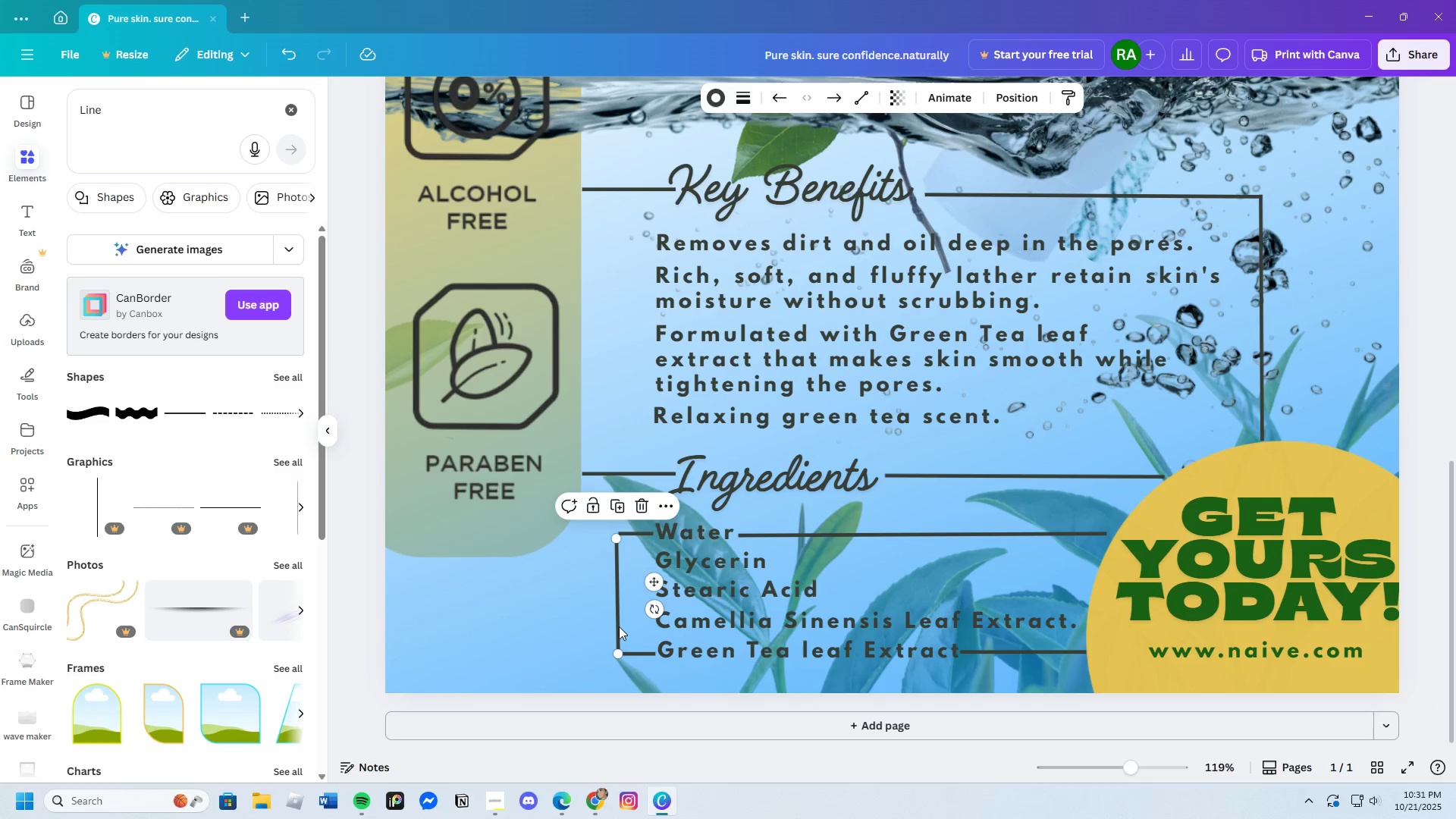 
left_click_drag(start_coordinate=[654, 589], to_coordinate=[644, 589])
 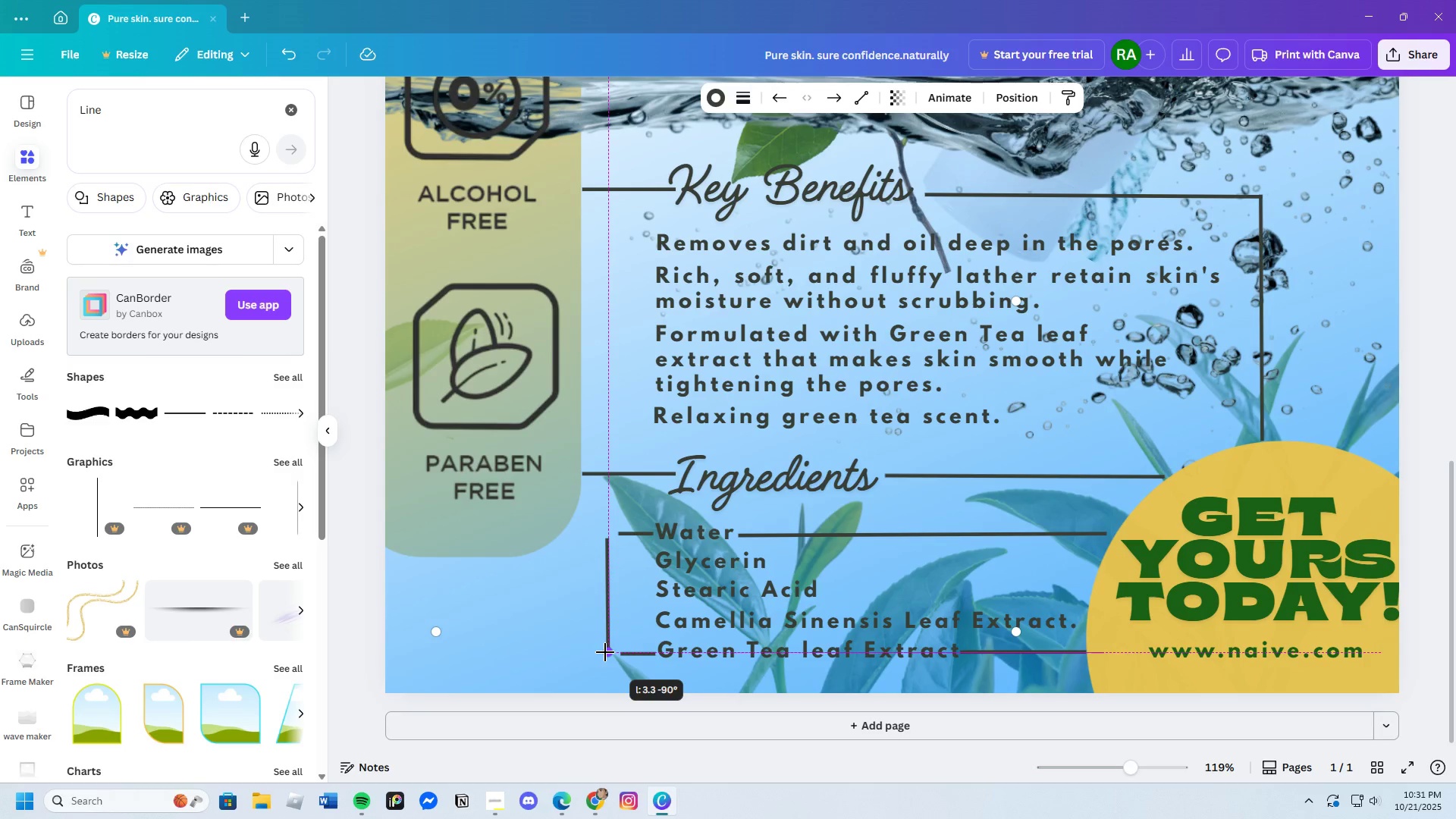 
left_click([559, 666])
 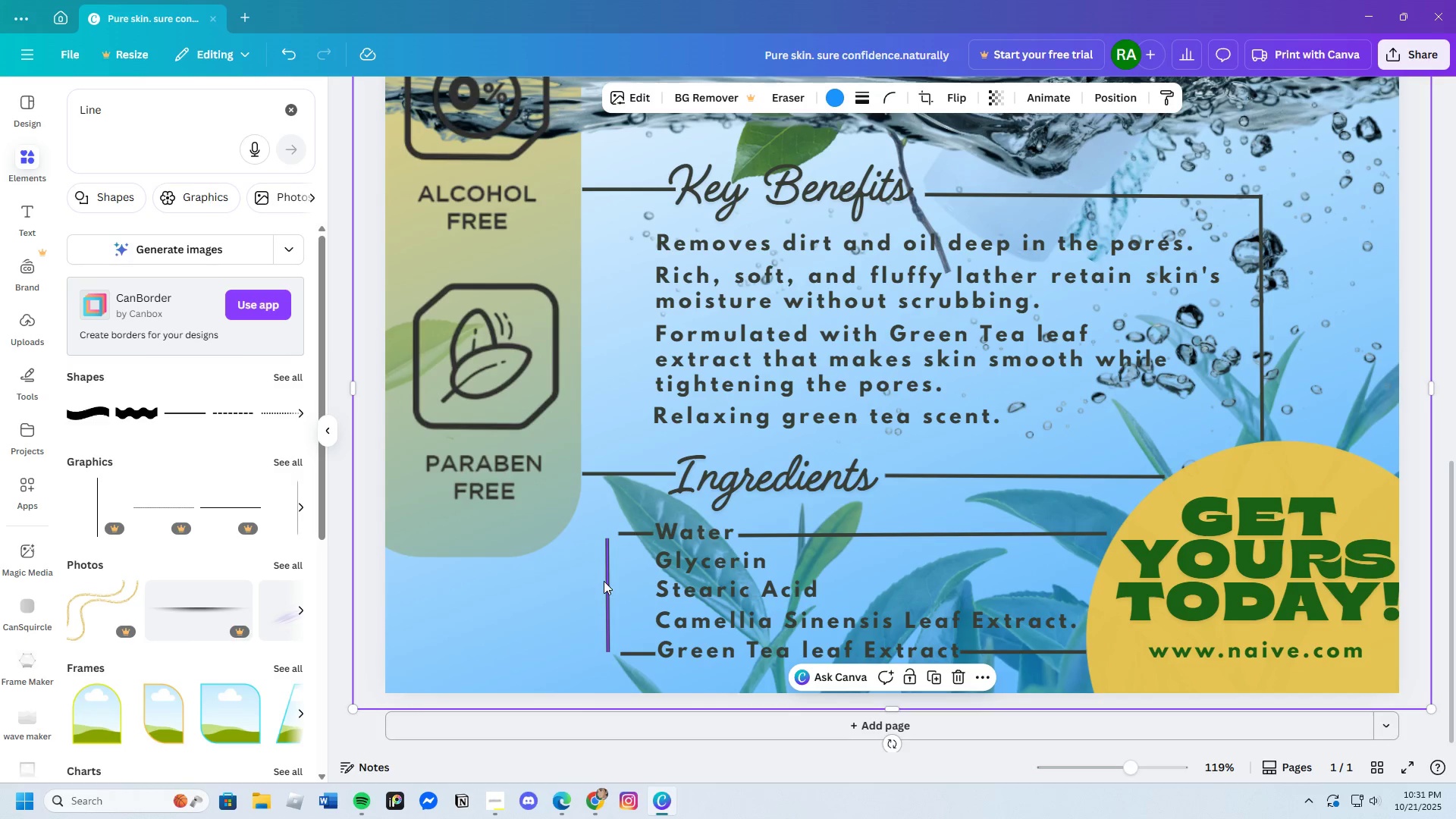 
left_click([604, 581])
 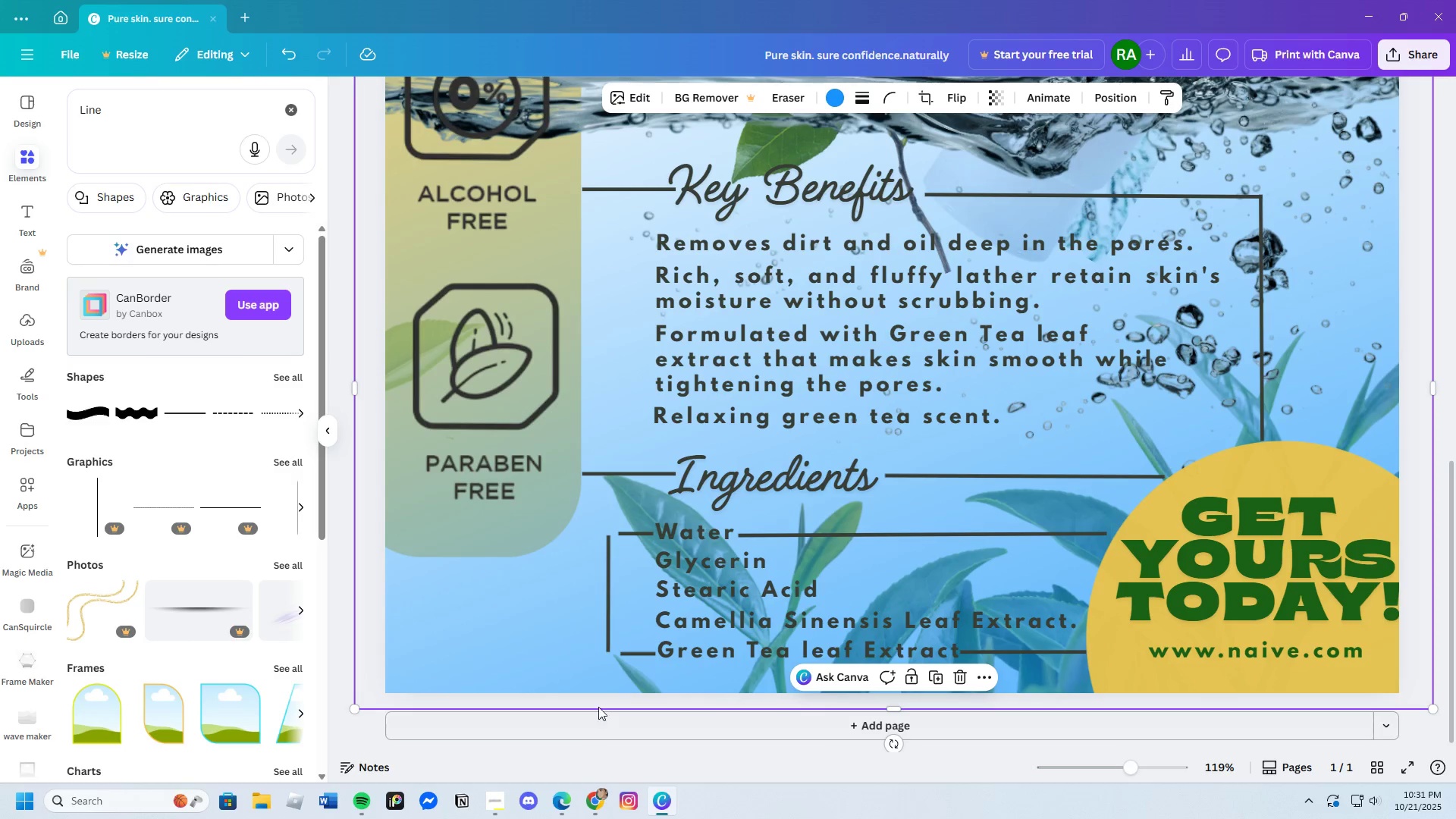 
left_click([606, 610])
 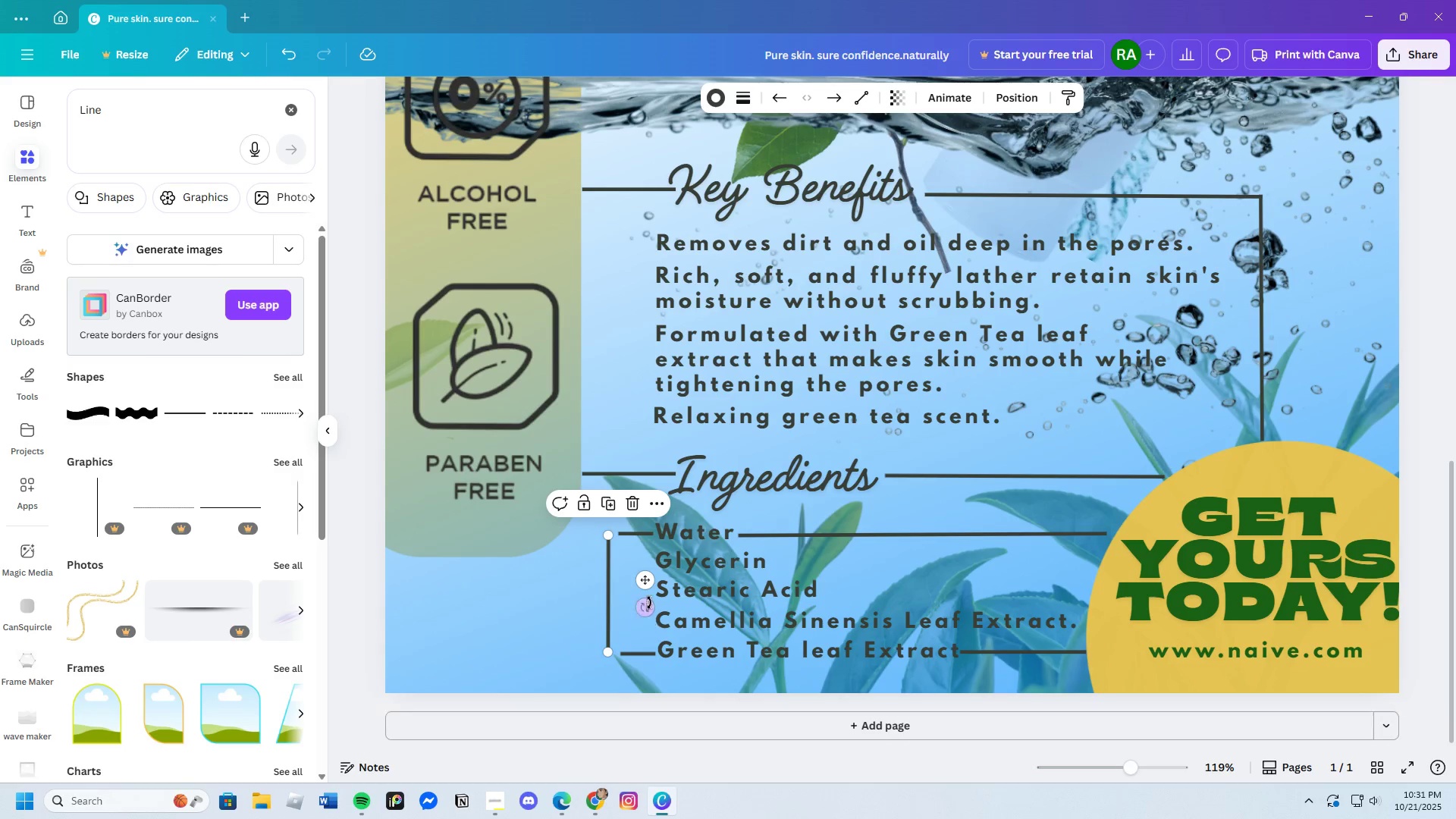 
left_click_drag(start_coordinate=[644, 583], to_coordinate=[648, 583])
 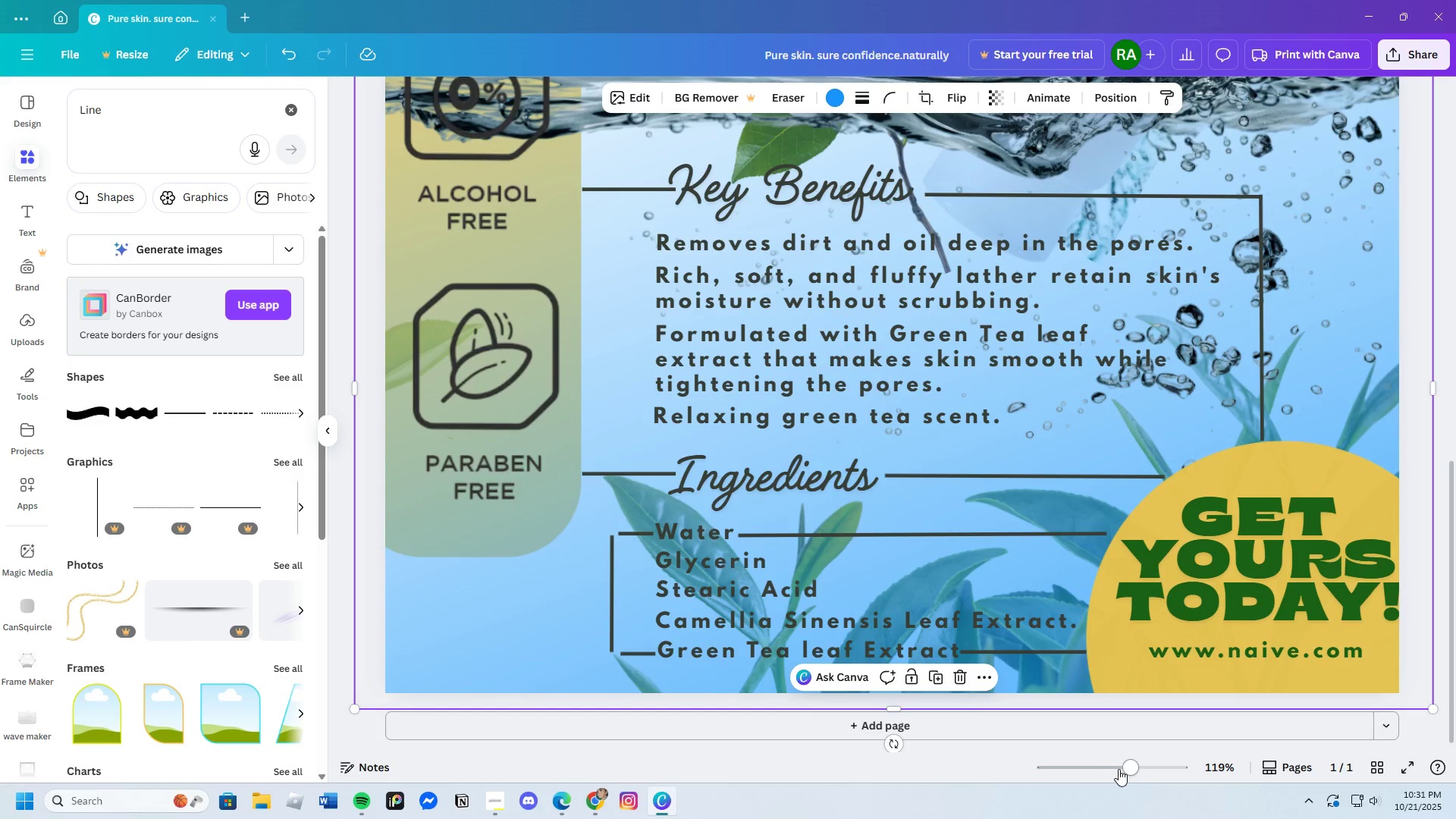 
left_click_drag(start_coordinate=[1125, 768], to_coordinate=[1118, 774])
 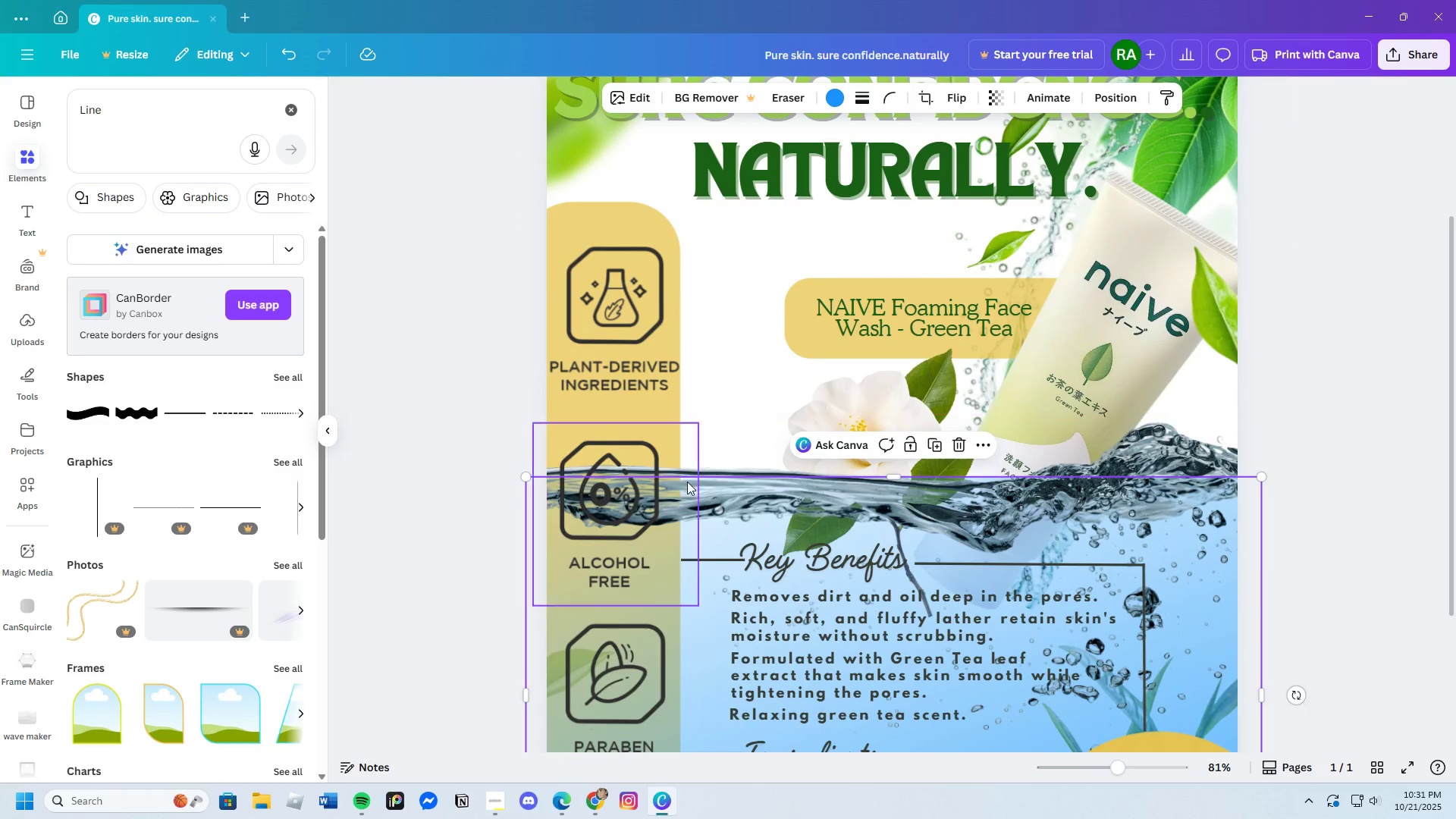 
scroll: coordinate [686, 482], scroll_direction: down, amount: 4.0
 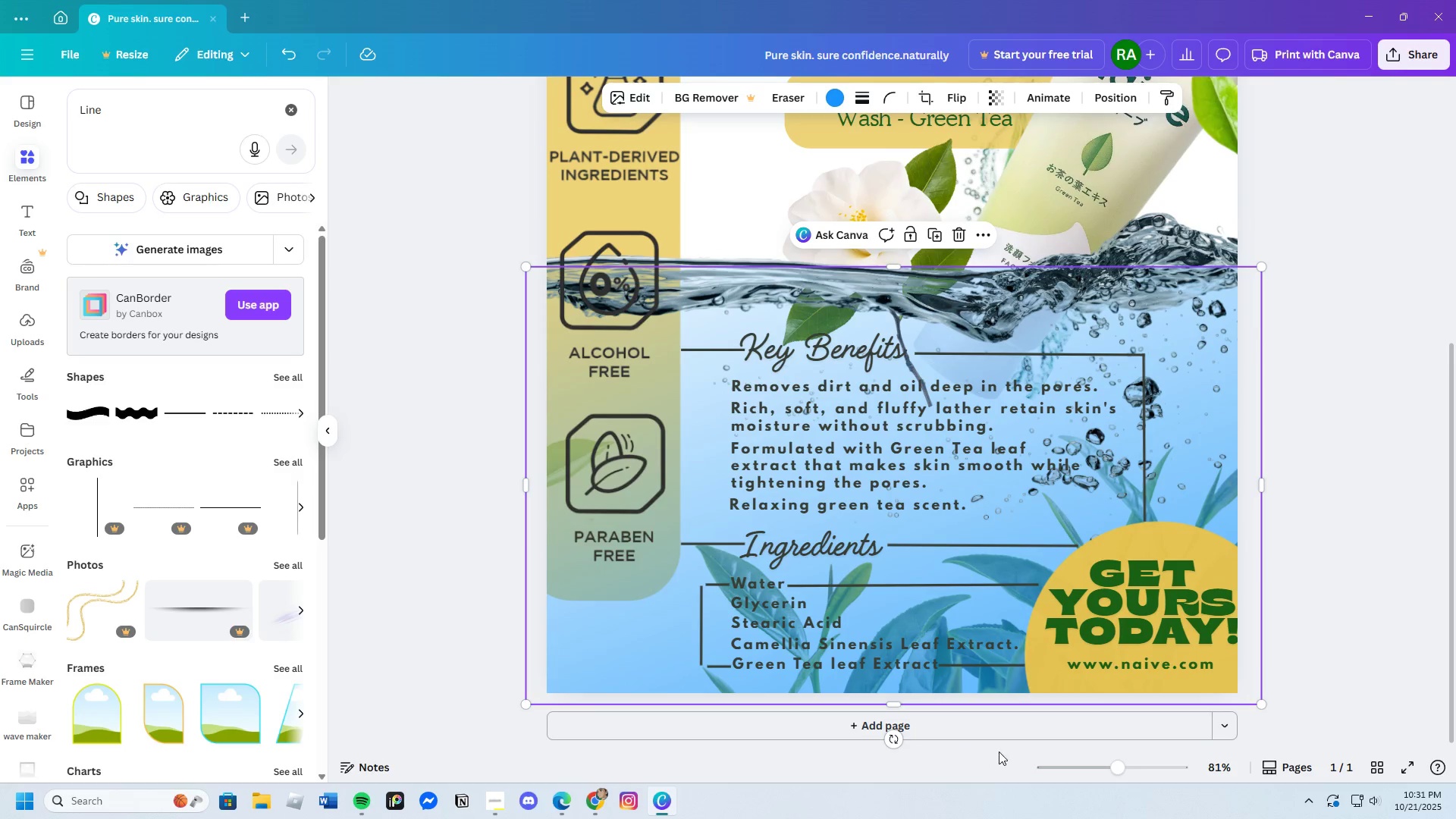 
wait(8.52)
 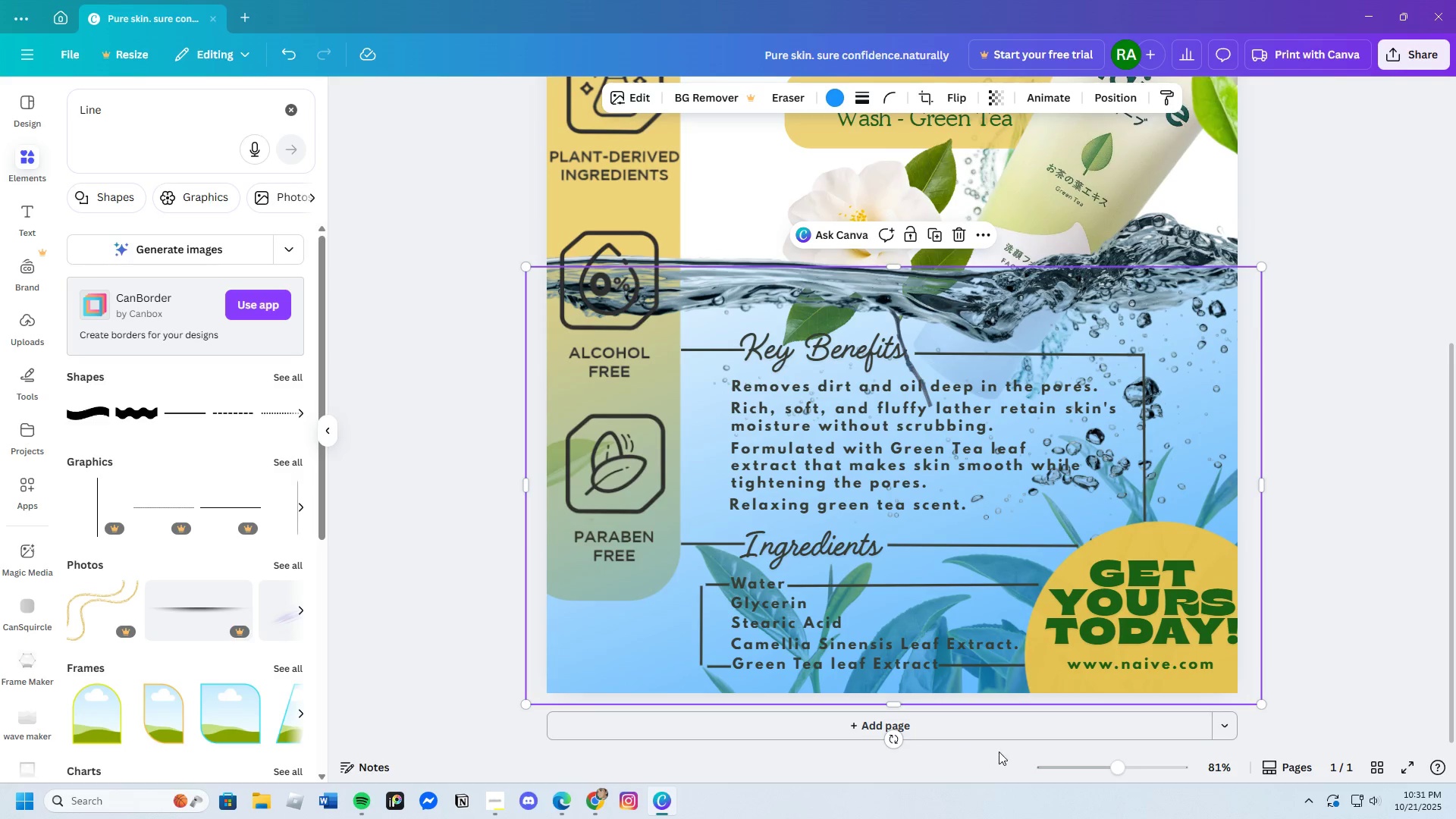 
scroll: coordinate [628, 570], scroll_direction: up, amount: 1.0
 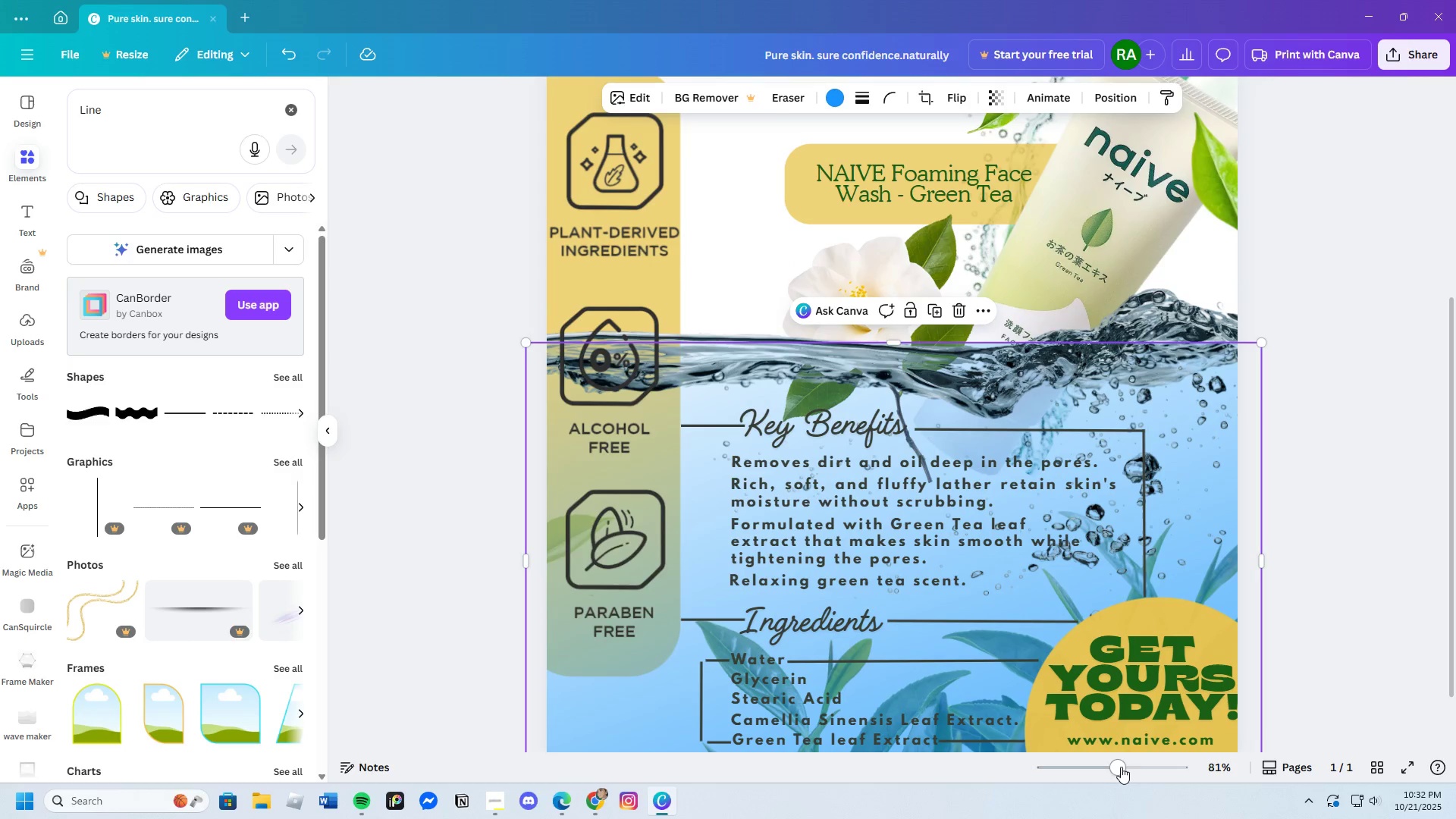 
left_click_drag(start_coordinate=[1111, 767], to_coordinate=[1129, 767])
 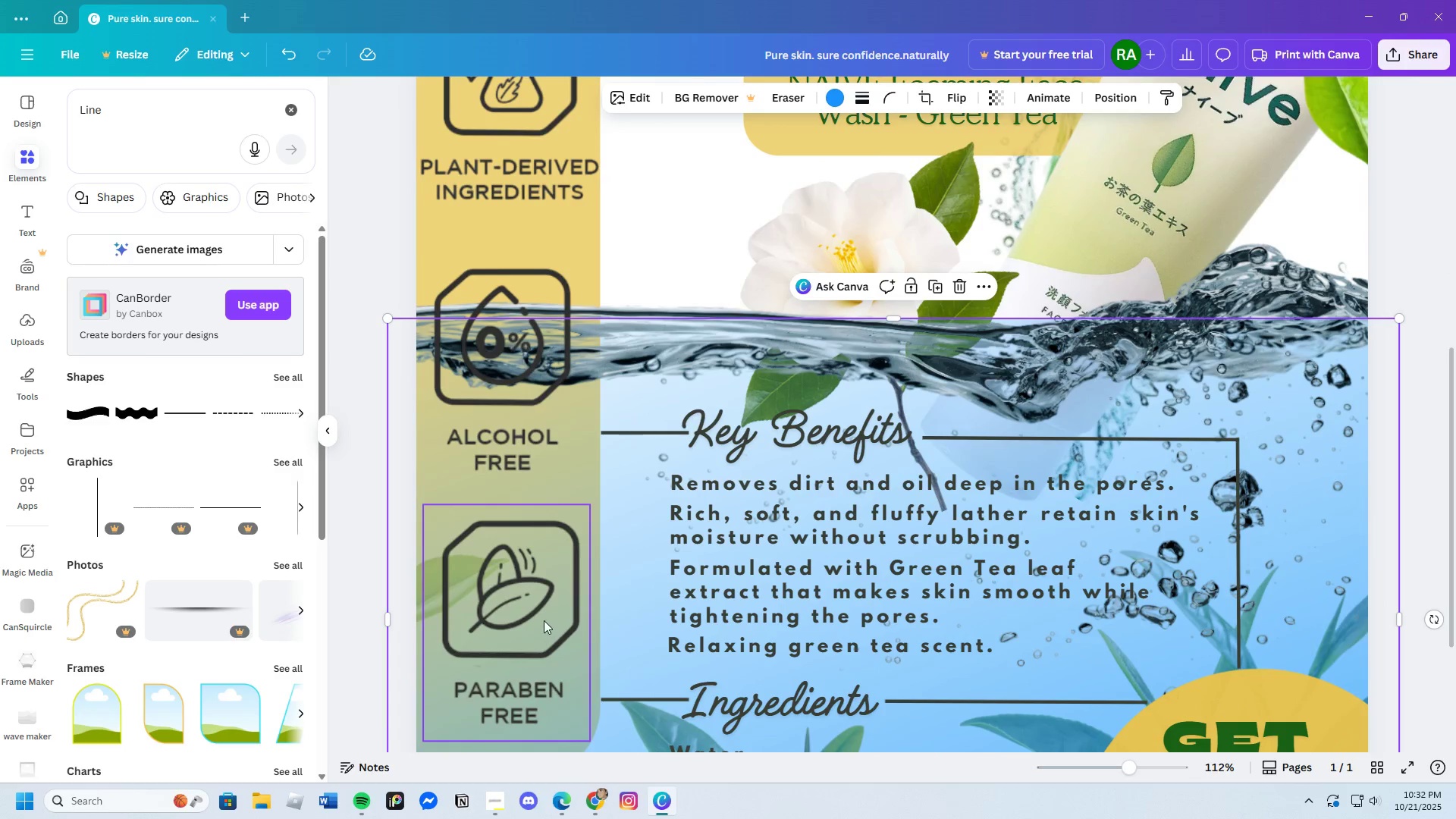 
scroll: coordinate [558, 592], scroll_direction: down, amount: 3.0
 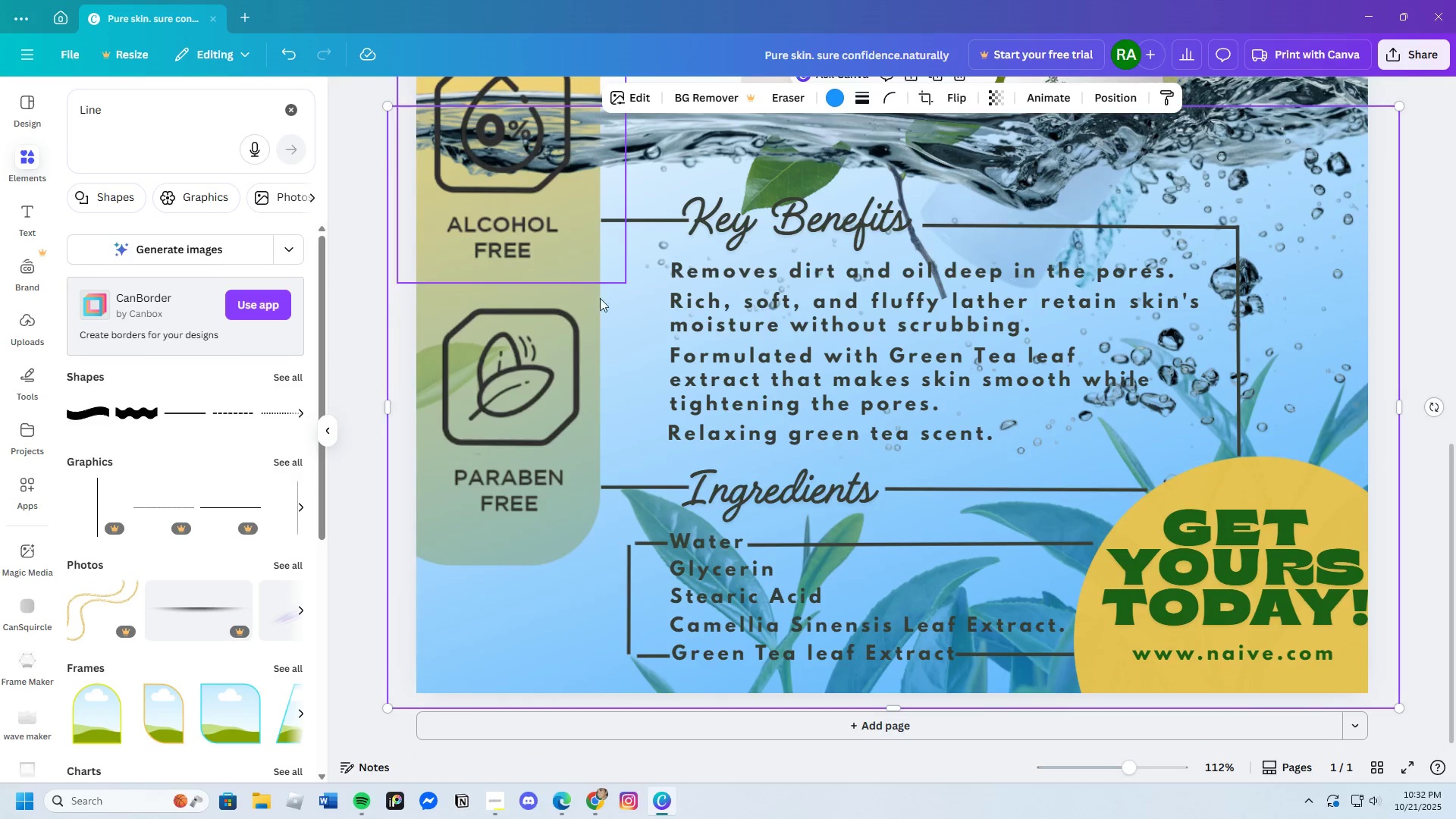 
scroll: coordinate [630, 339], scroll_direction: up, amount: 1.0
 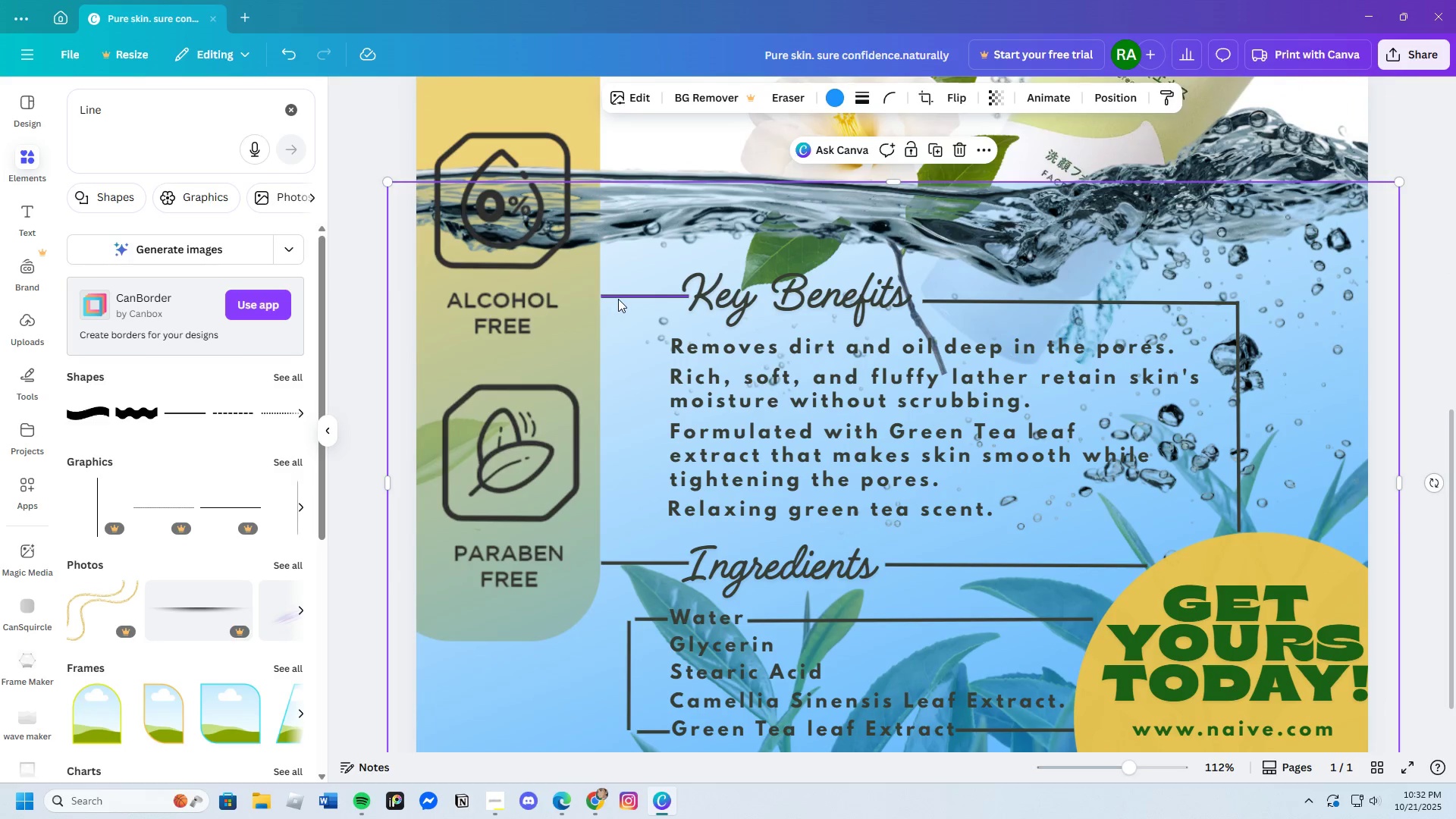 
left_click([618, 299])
 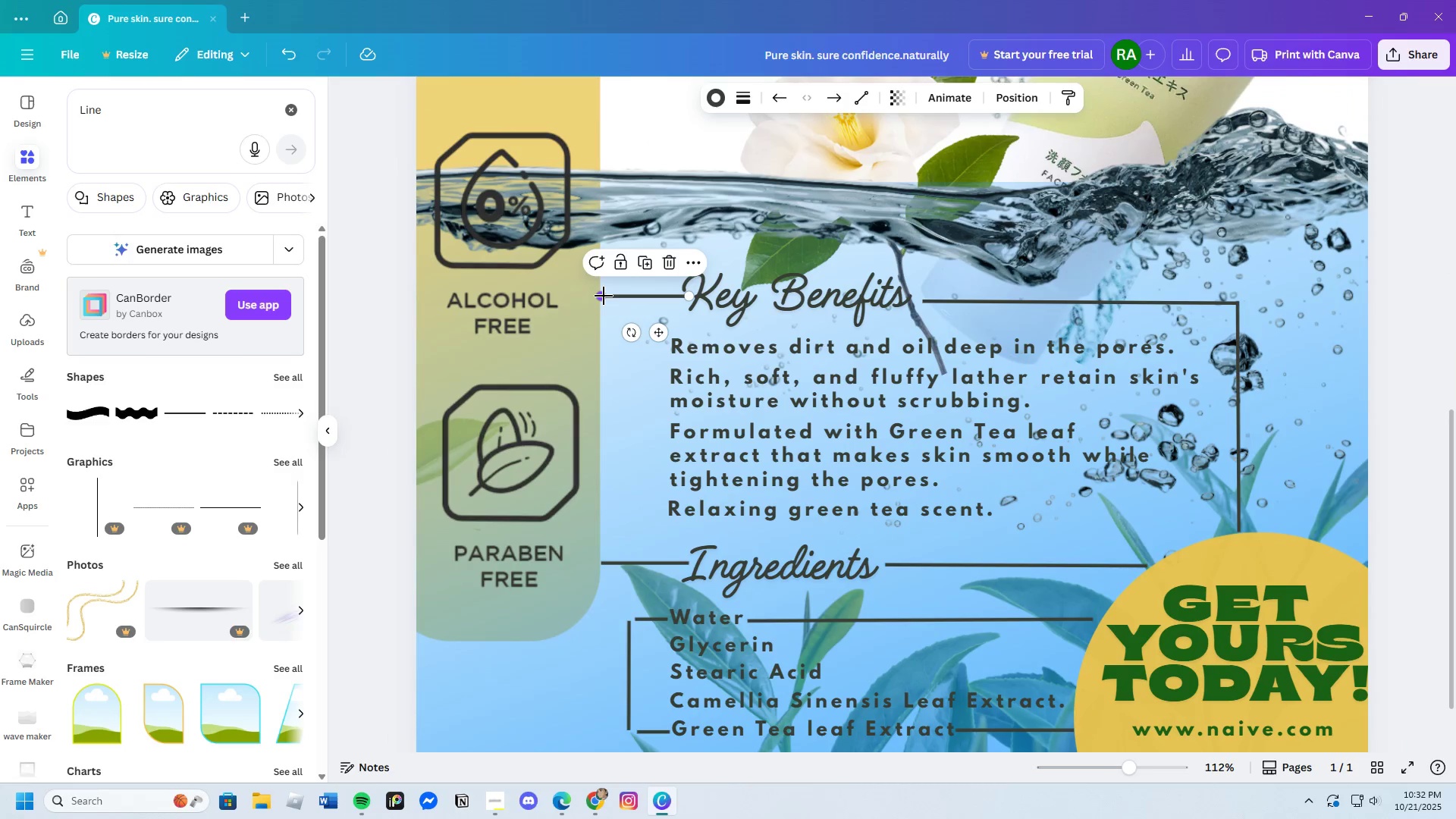 
left_click_drag(start_coordinate=[604, 296], to_coordinate=[639, 297])
 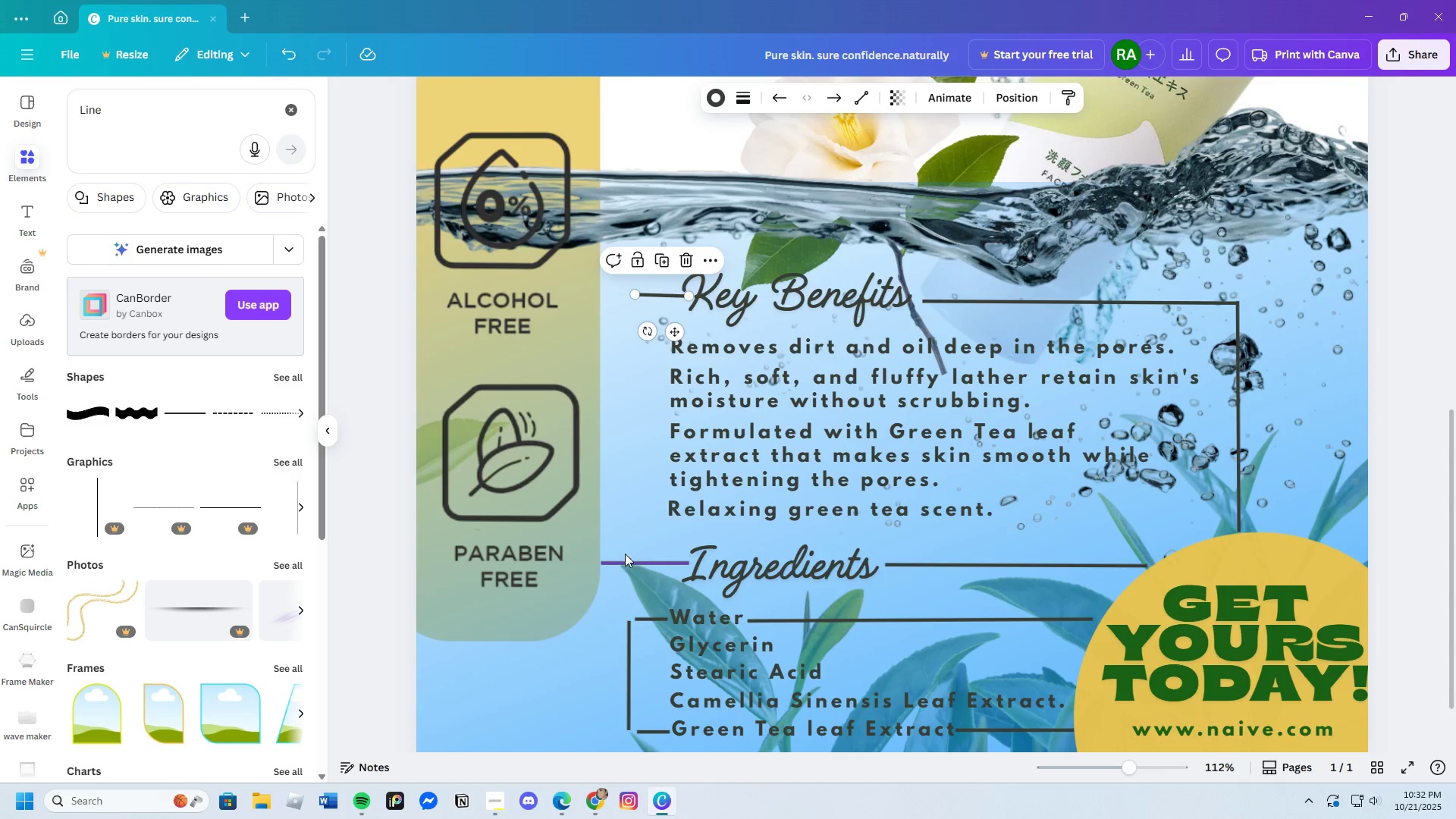 
left_click([617, 393])
 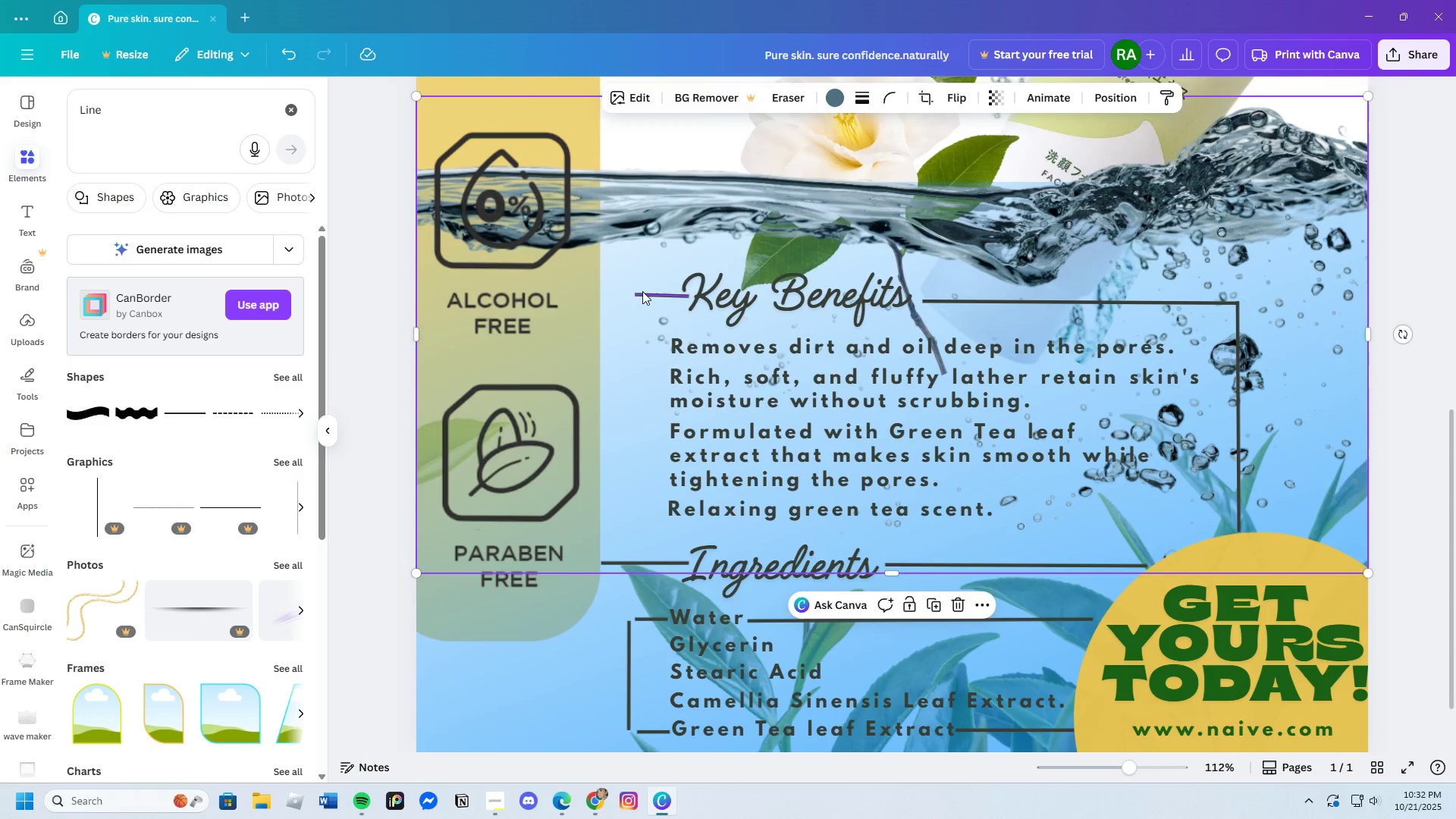 
left_click([642, 291])
 